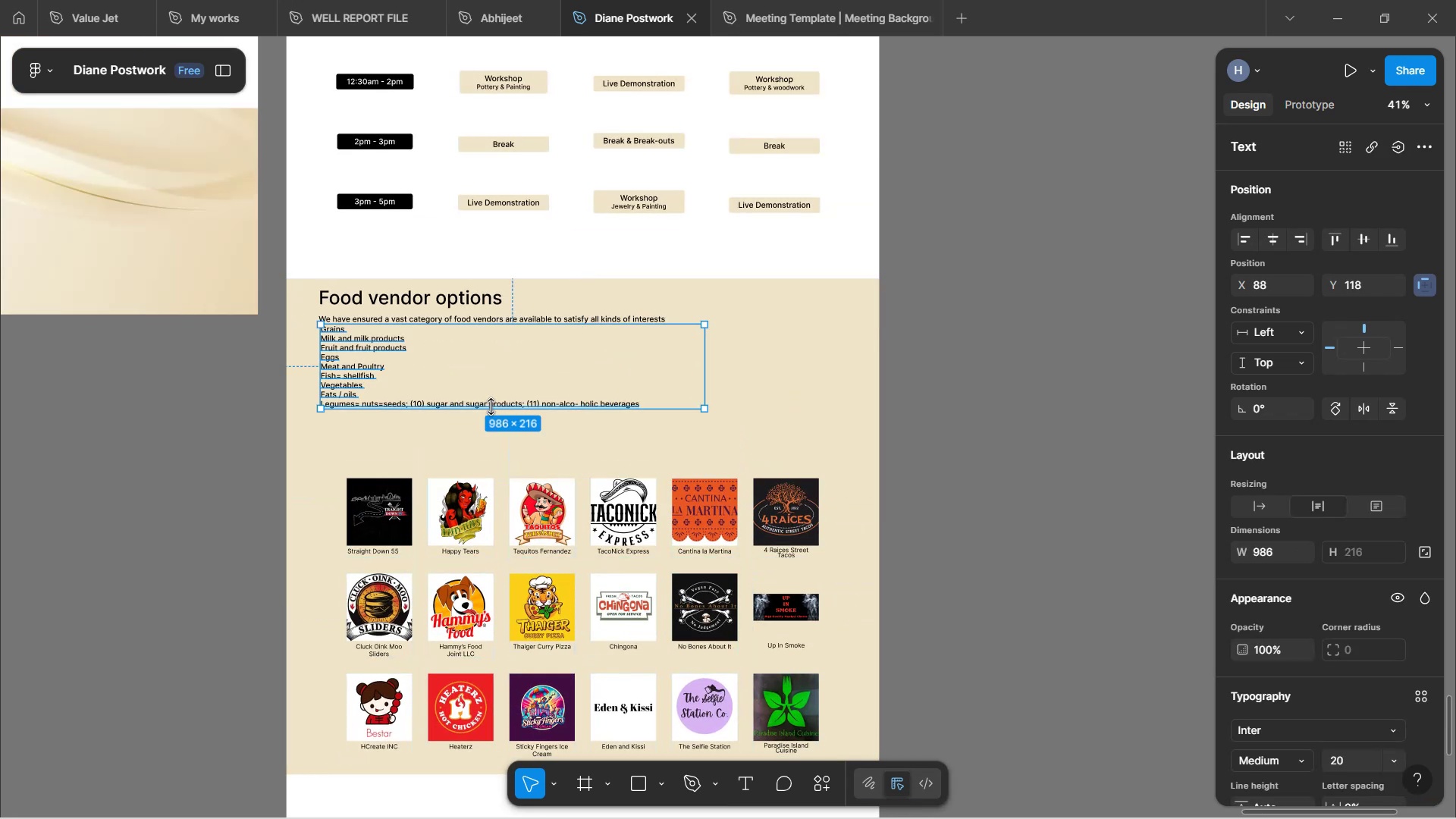 
hold_key(key=ControlLeft, duration=1.06)
scroll: coordinate [484, 407], scroll_direction: up, amount: 8.0
 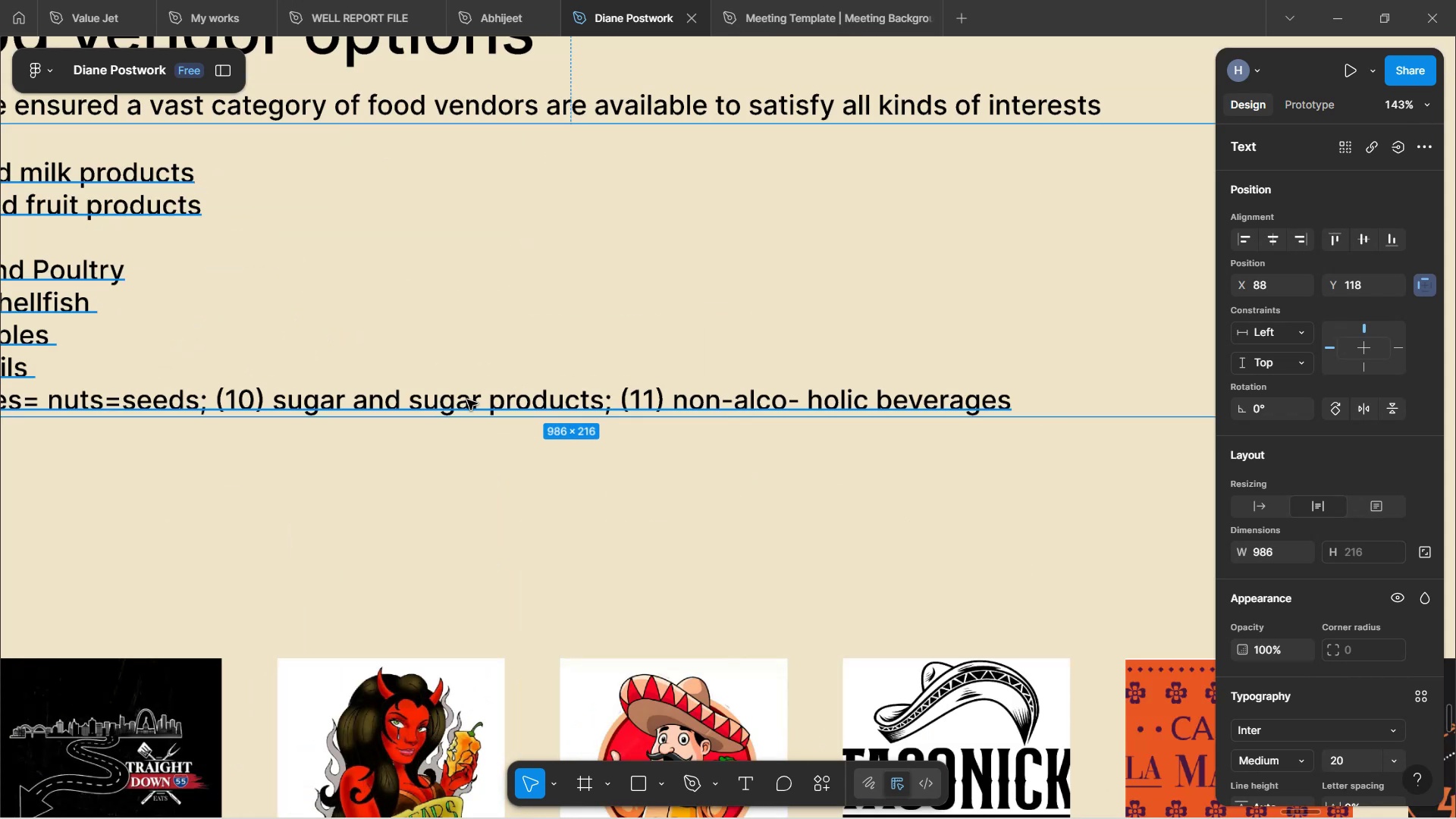 
double_click([466, 400])
 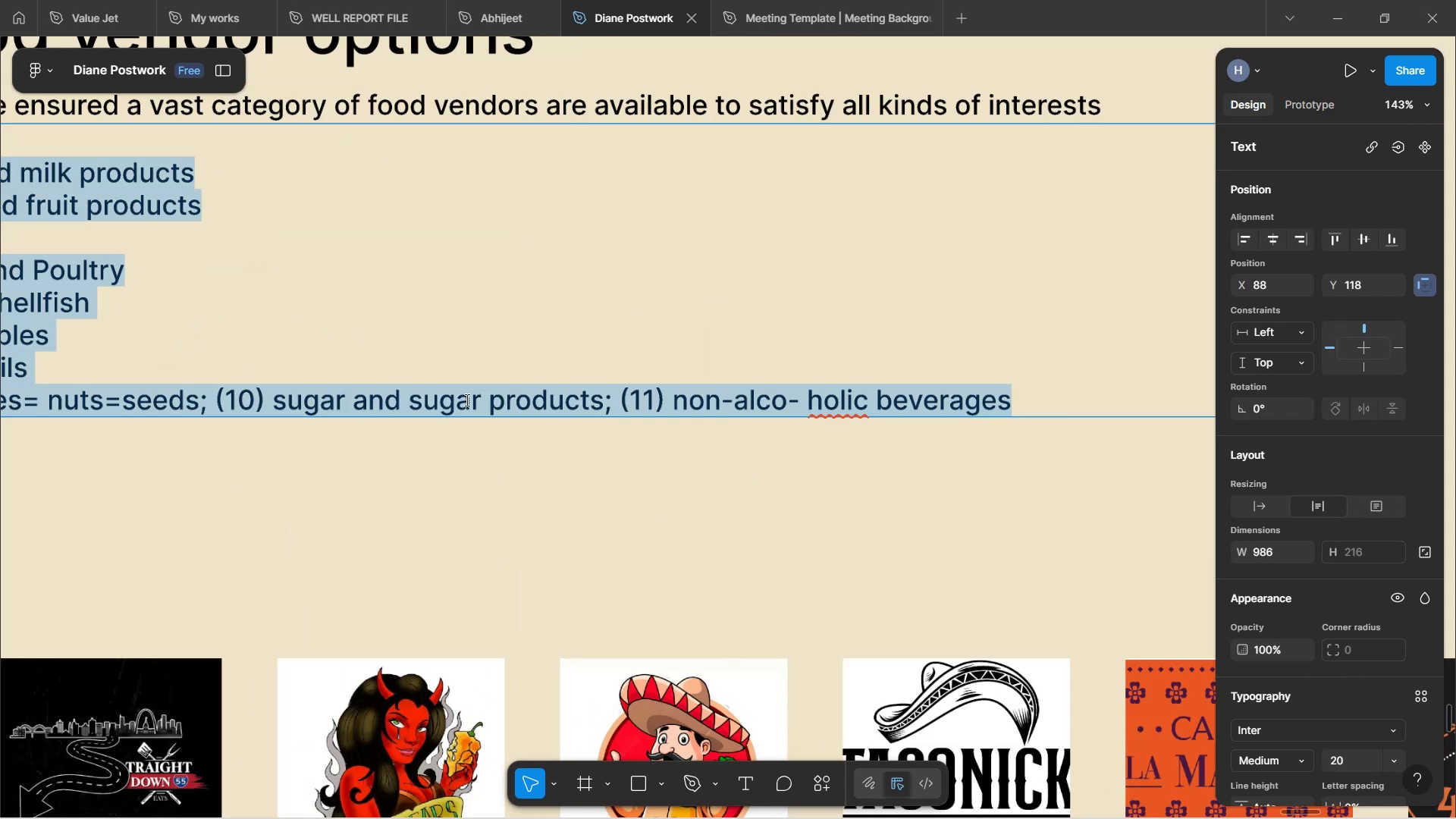 
hold_key(key=ShiftLeft, duration=0.79)
scroll: coordinate [464, 399], scroll_direction: up, amount: 7.0
 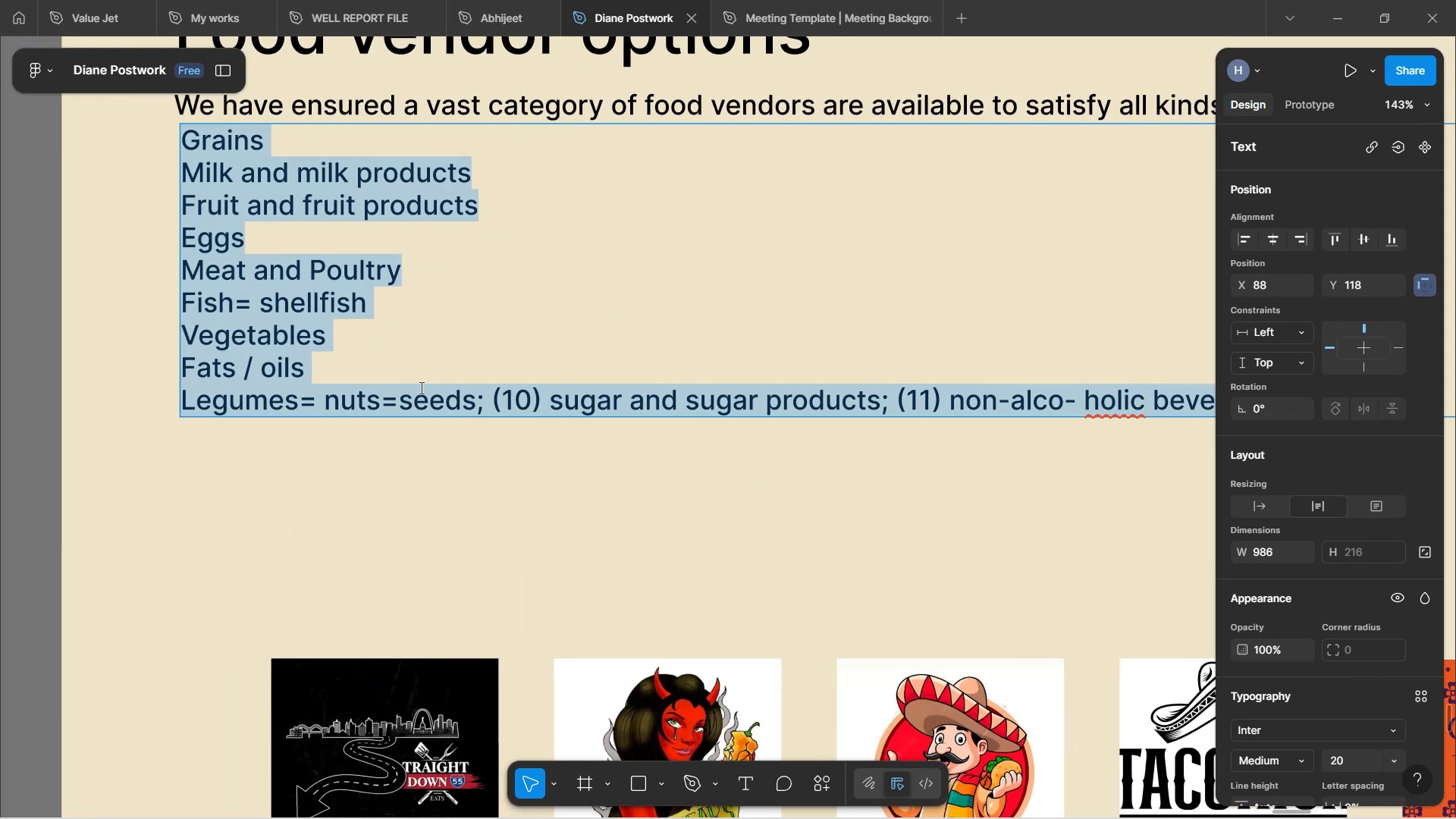 
left_click([426, 389])
 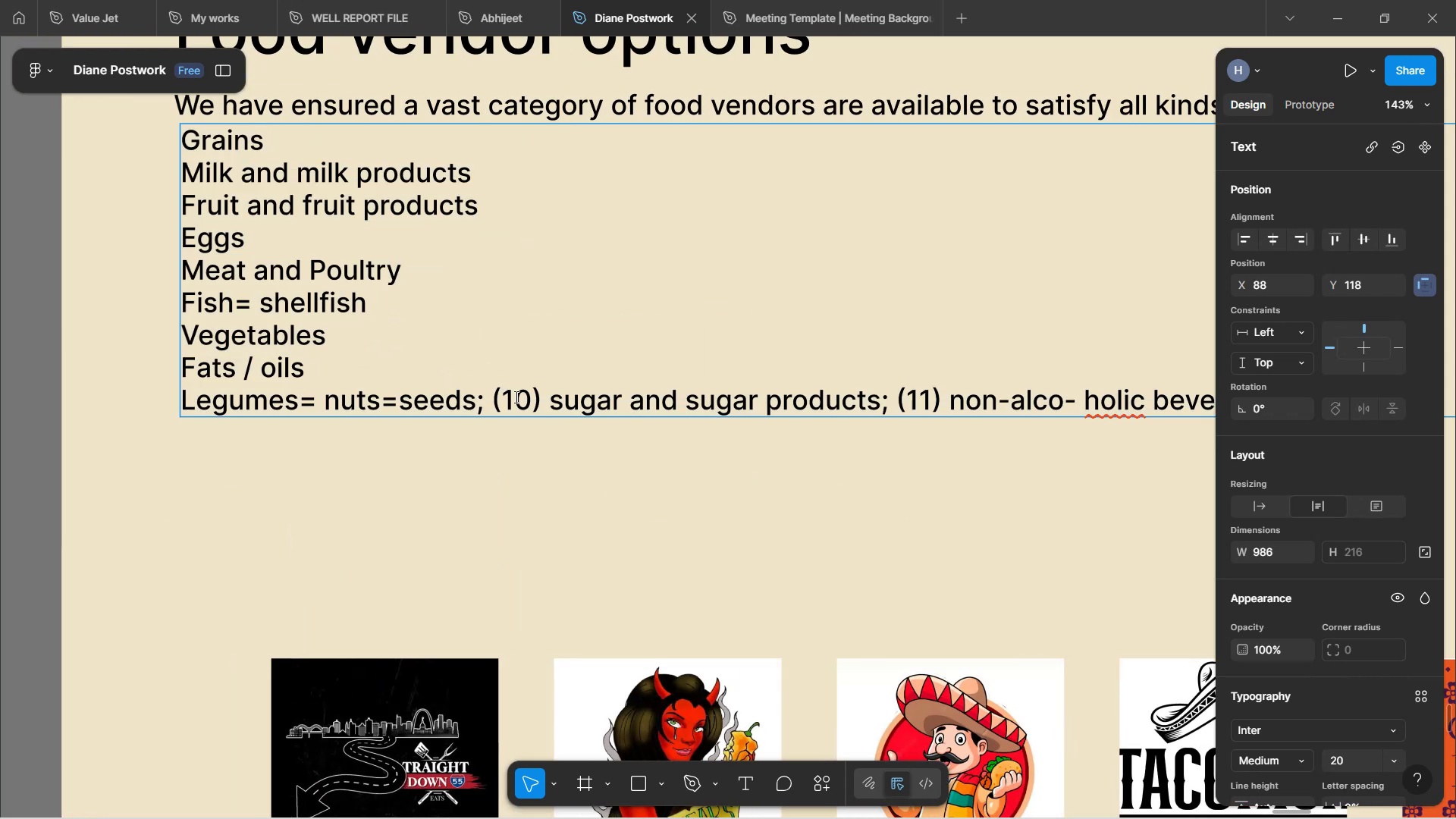 
left_click([510, 396])
 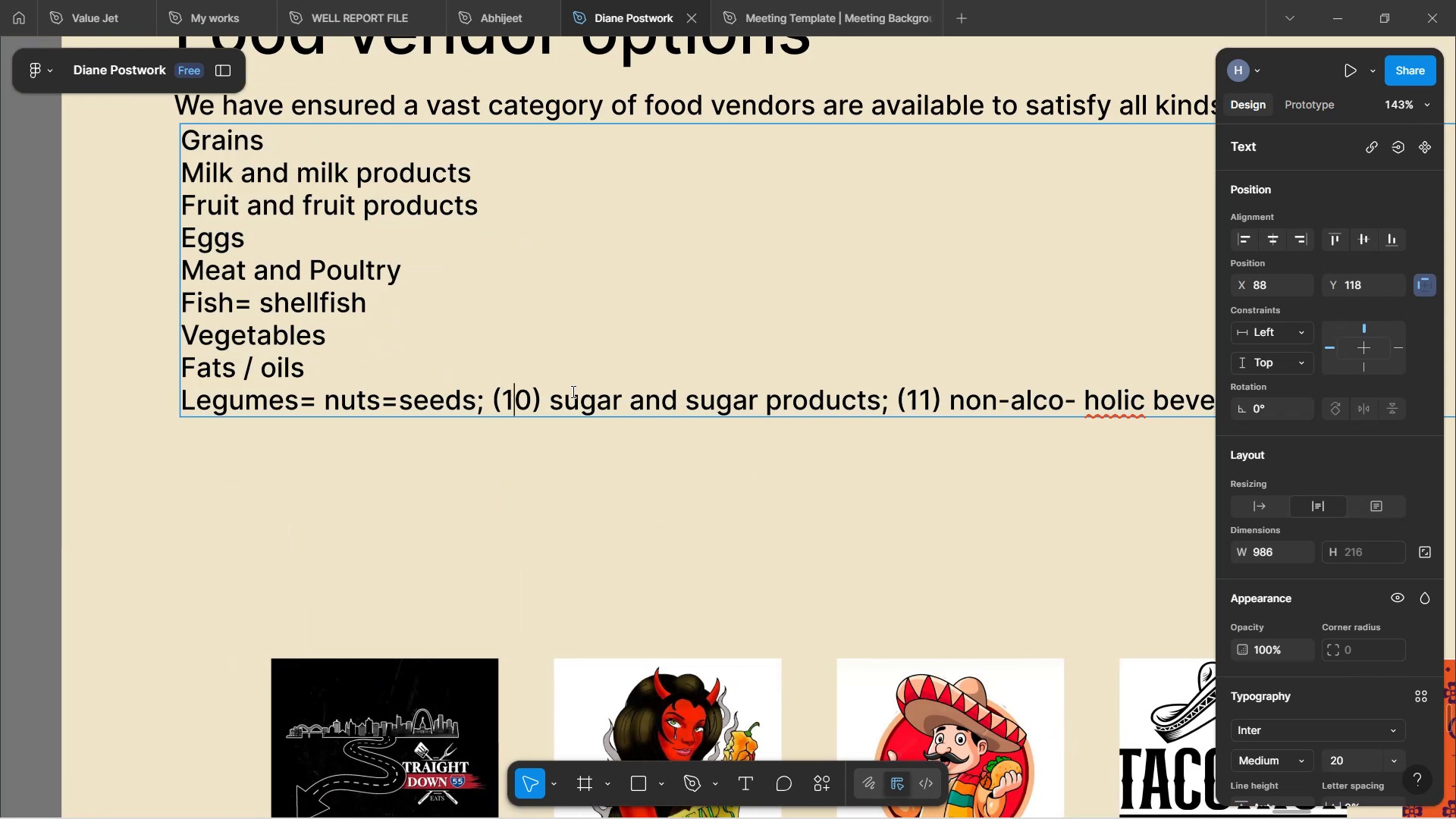 
left_click([563, 389])
 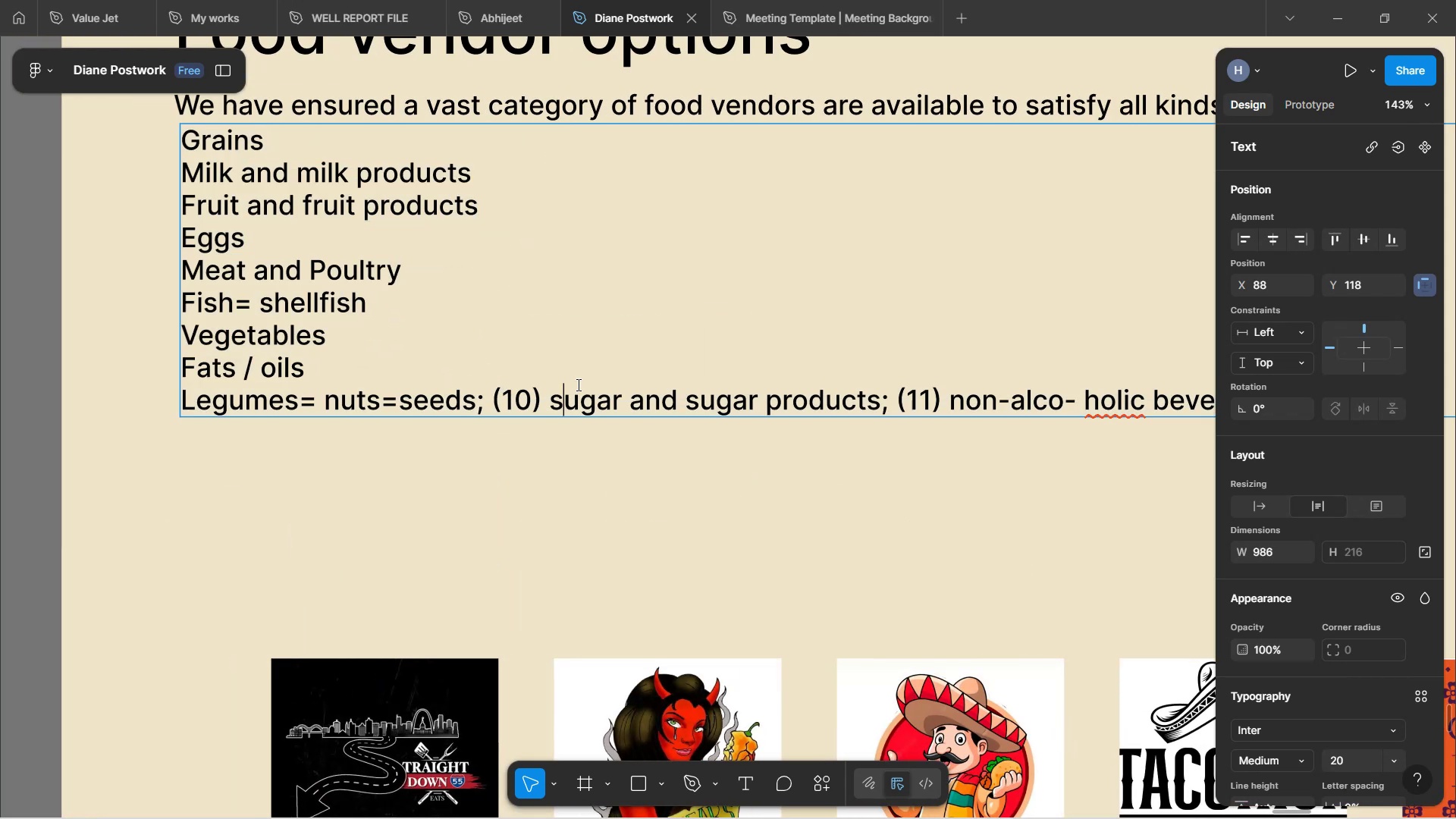 
key(Backspace)
 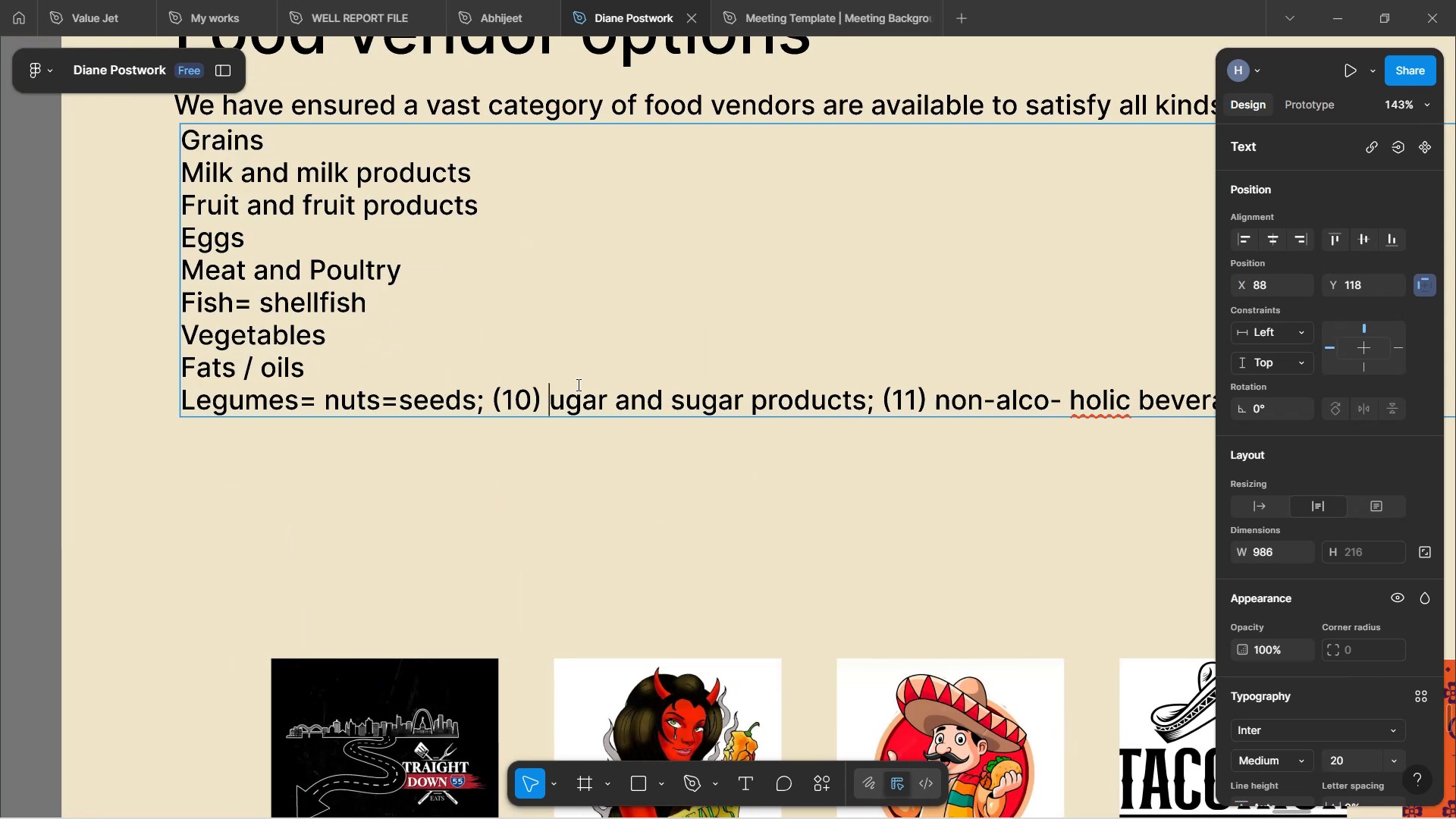 
key(Backspace)
 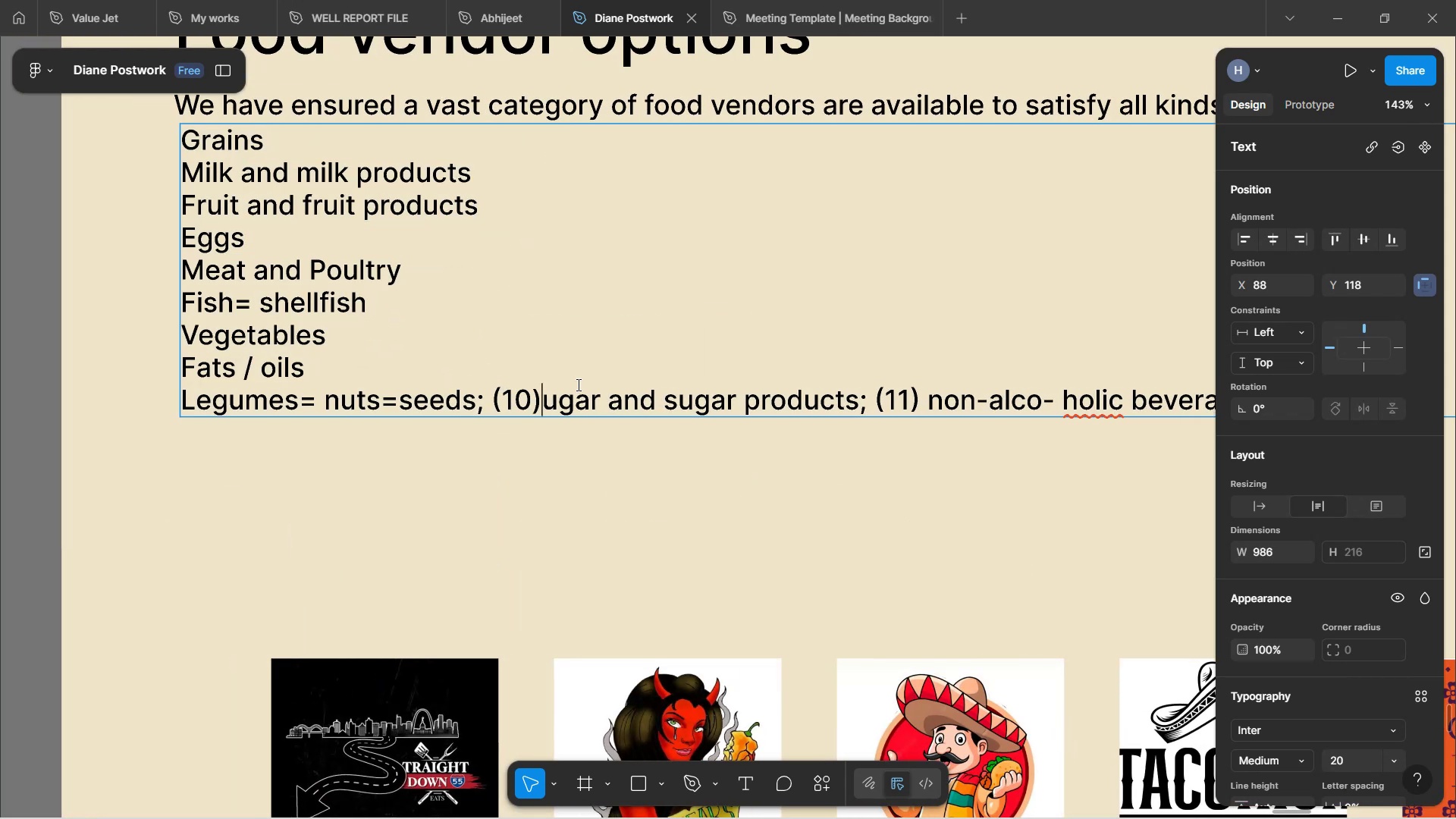 
key(Backspace)
 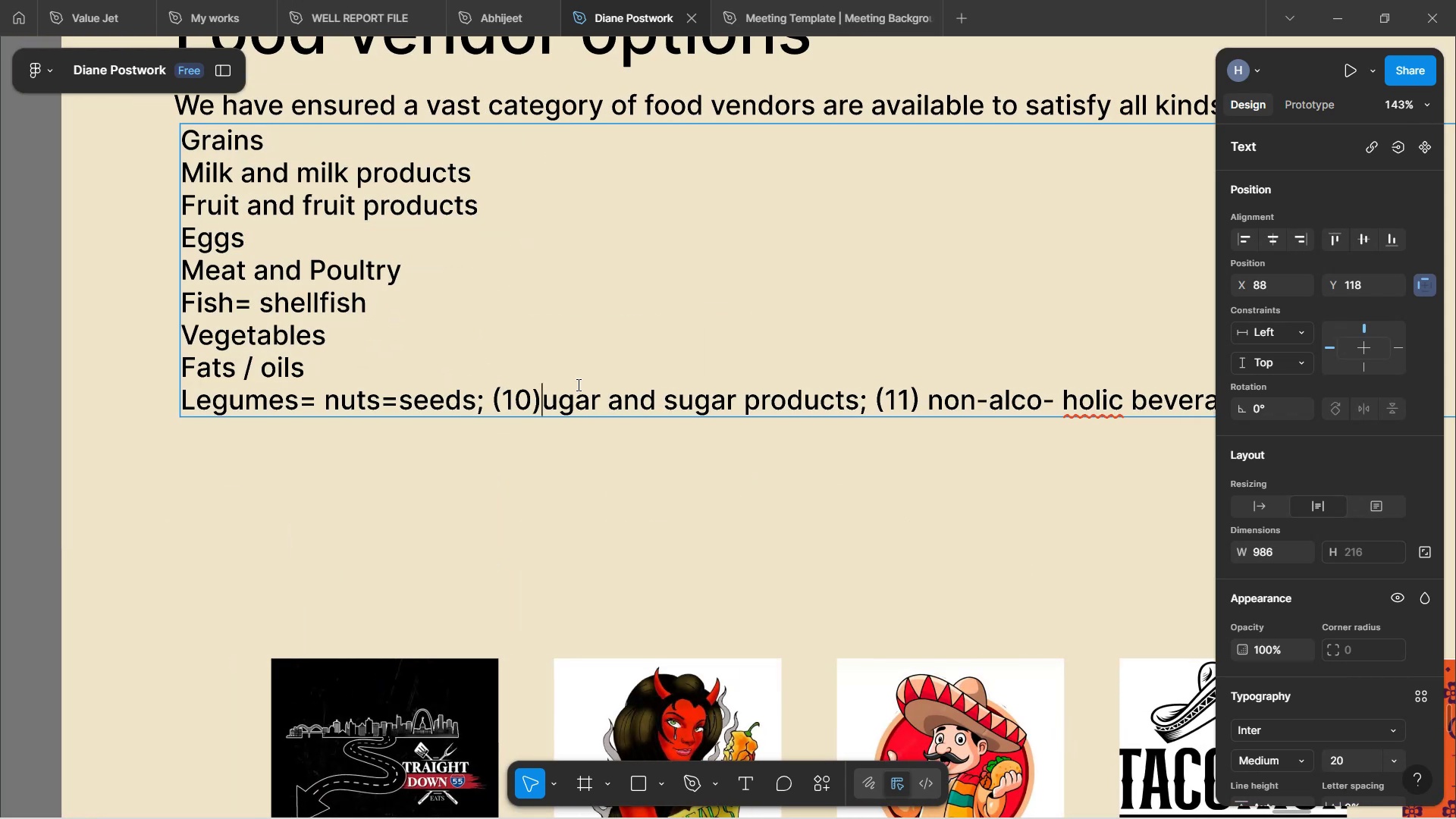 
key(Backspace)
 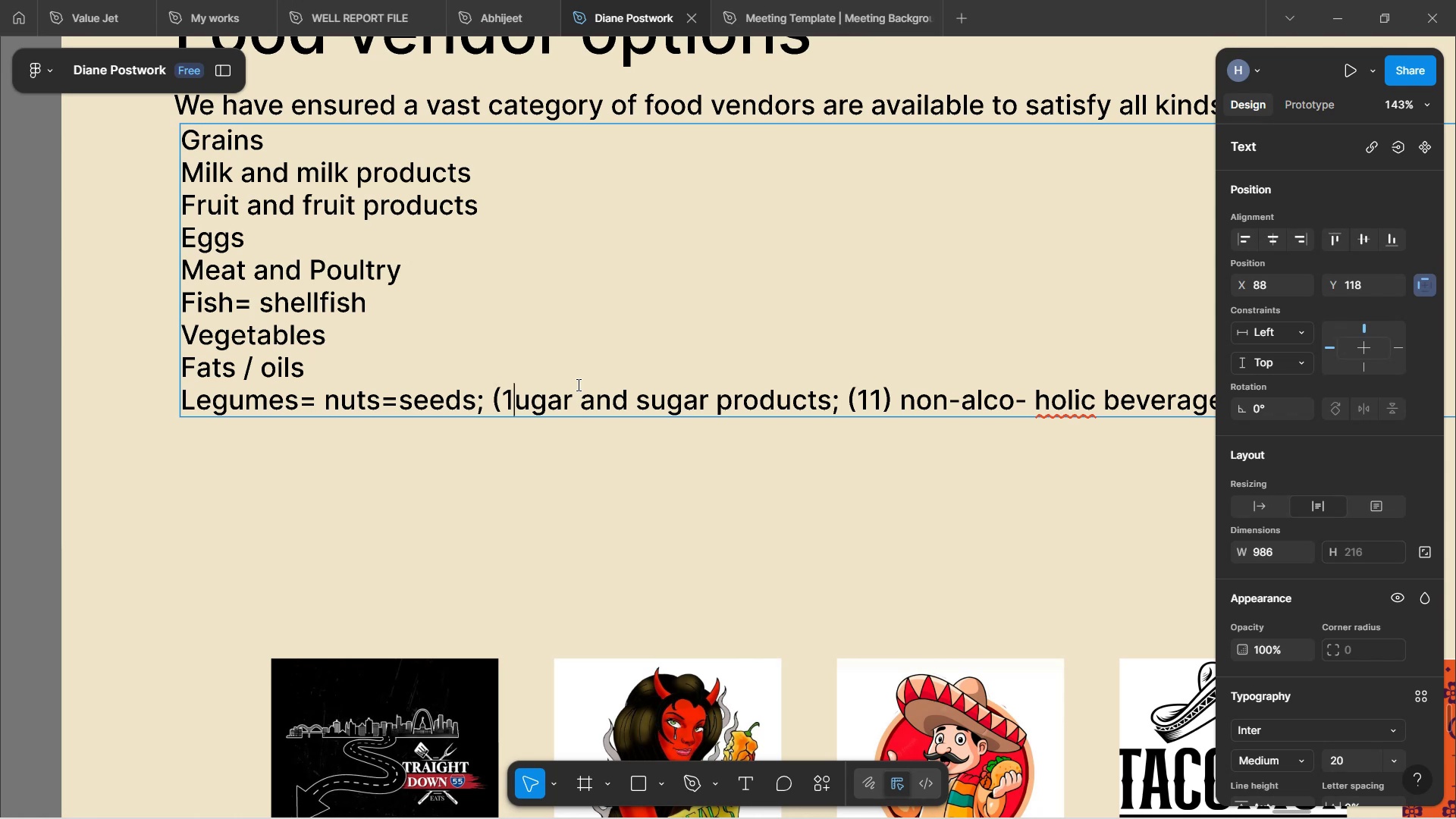 
key(Backspace)
 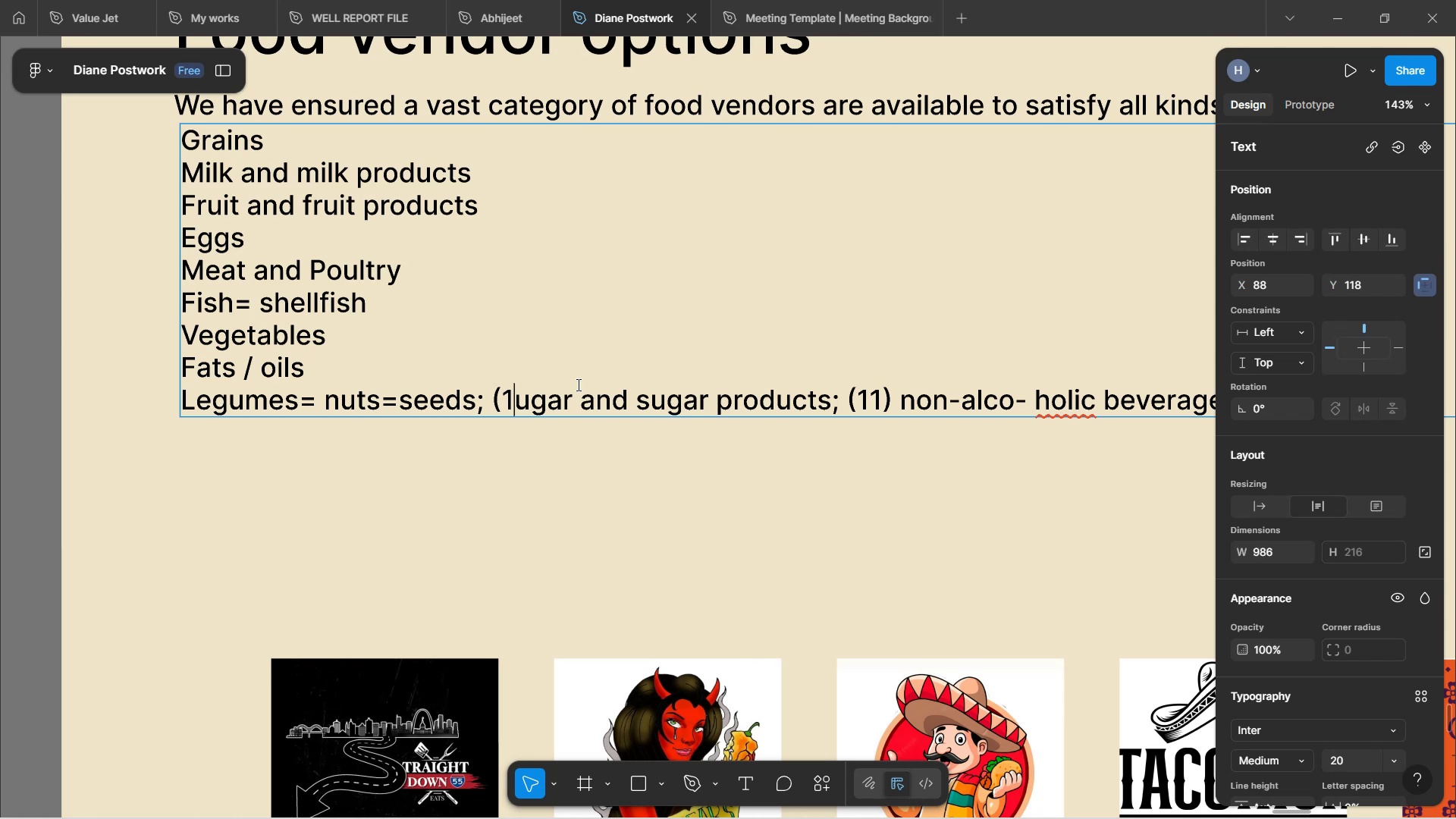 
key(Backspace)
 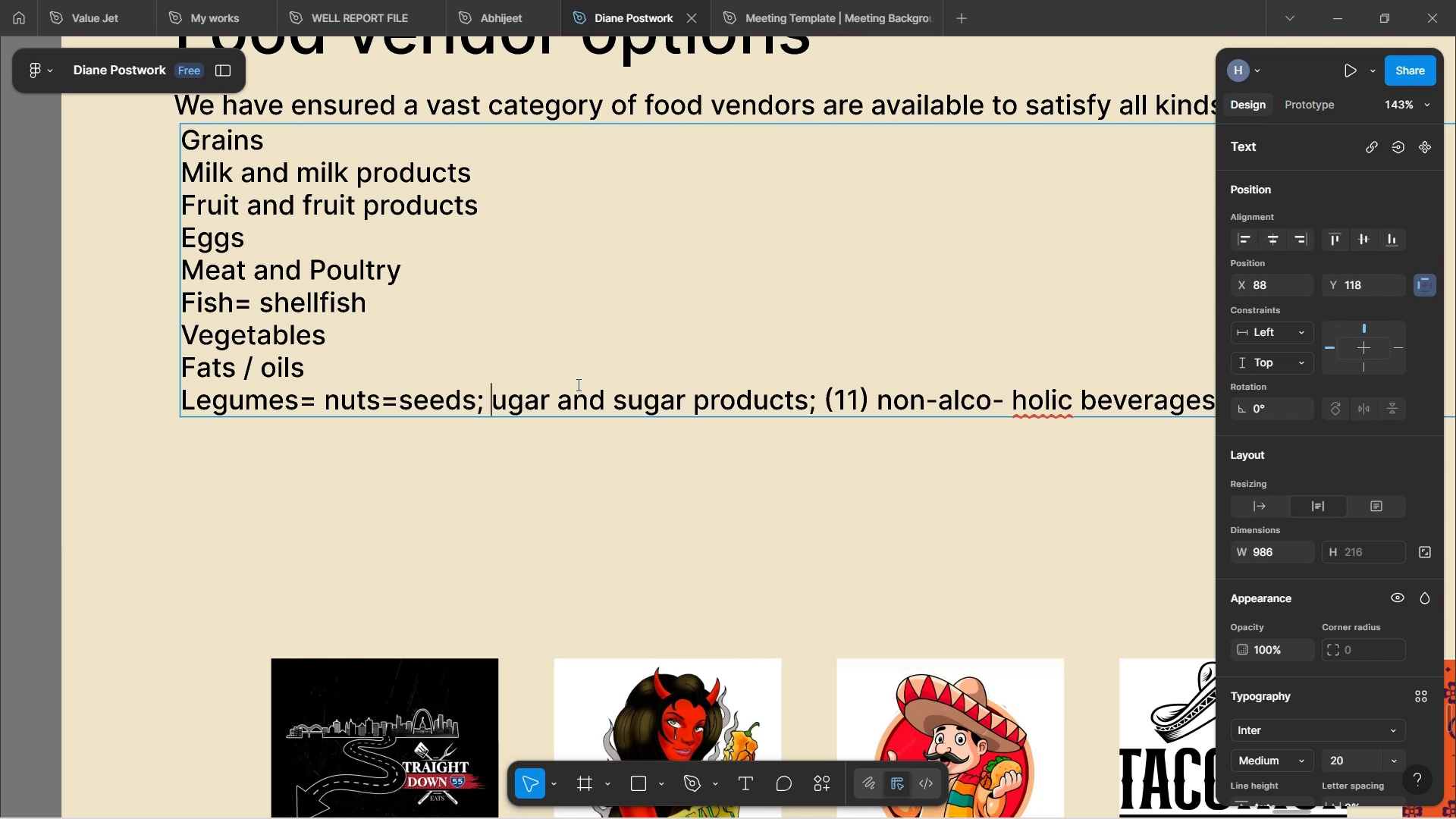 
key(Backspace)
 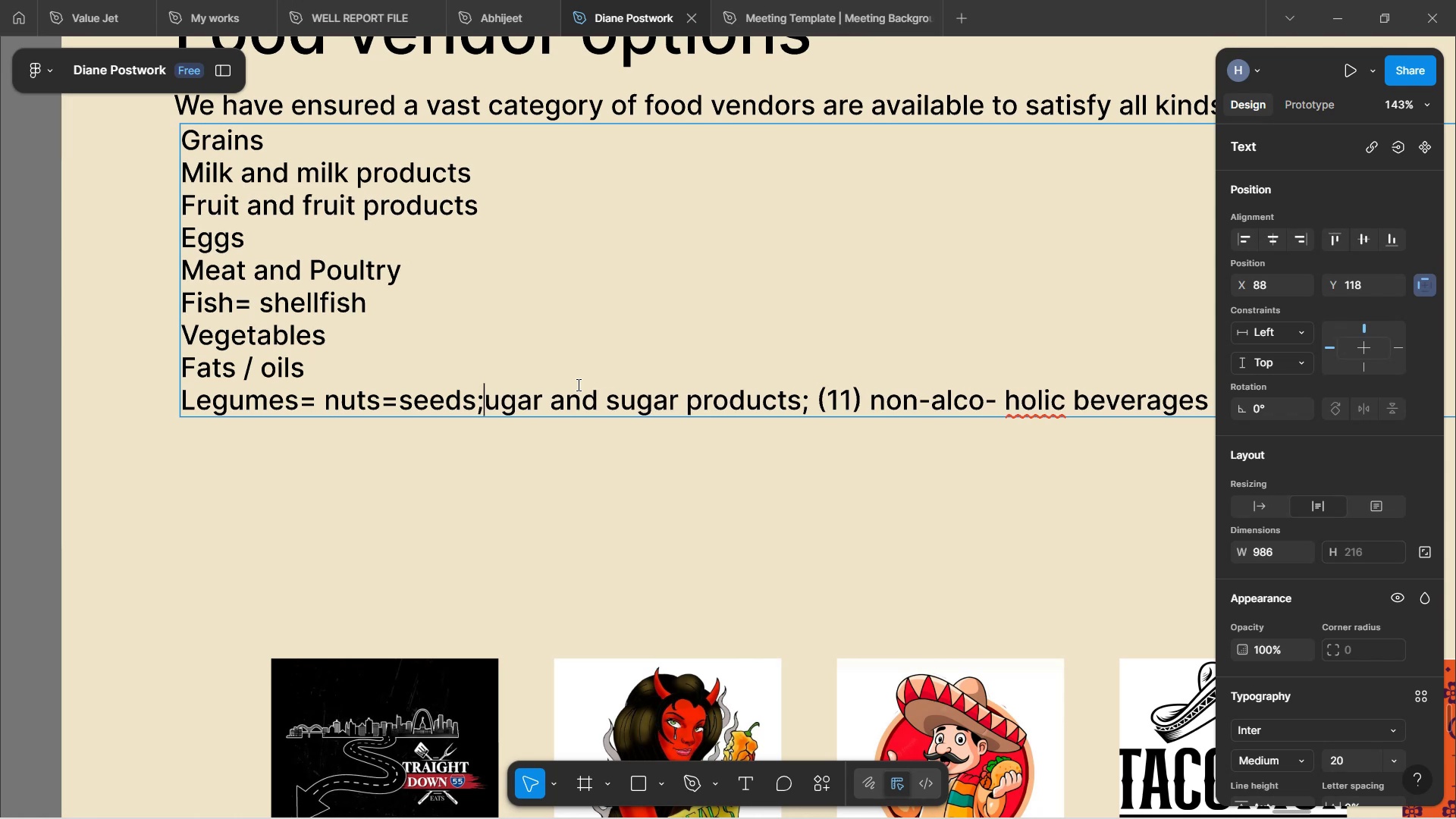 
key(Backspace)
 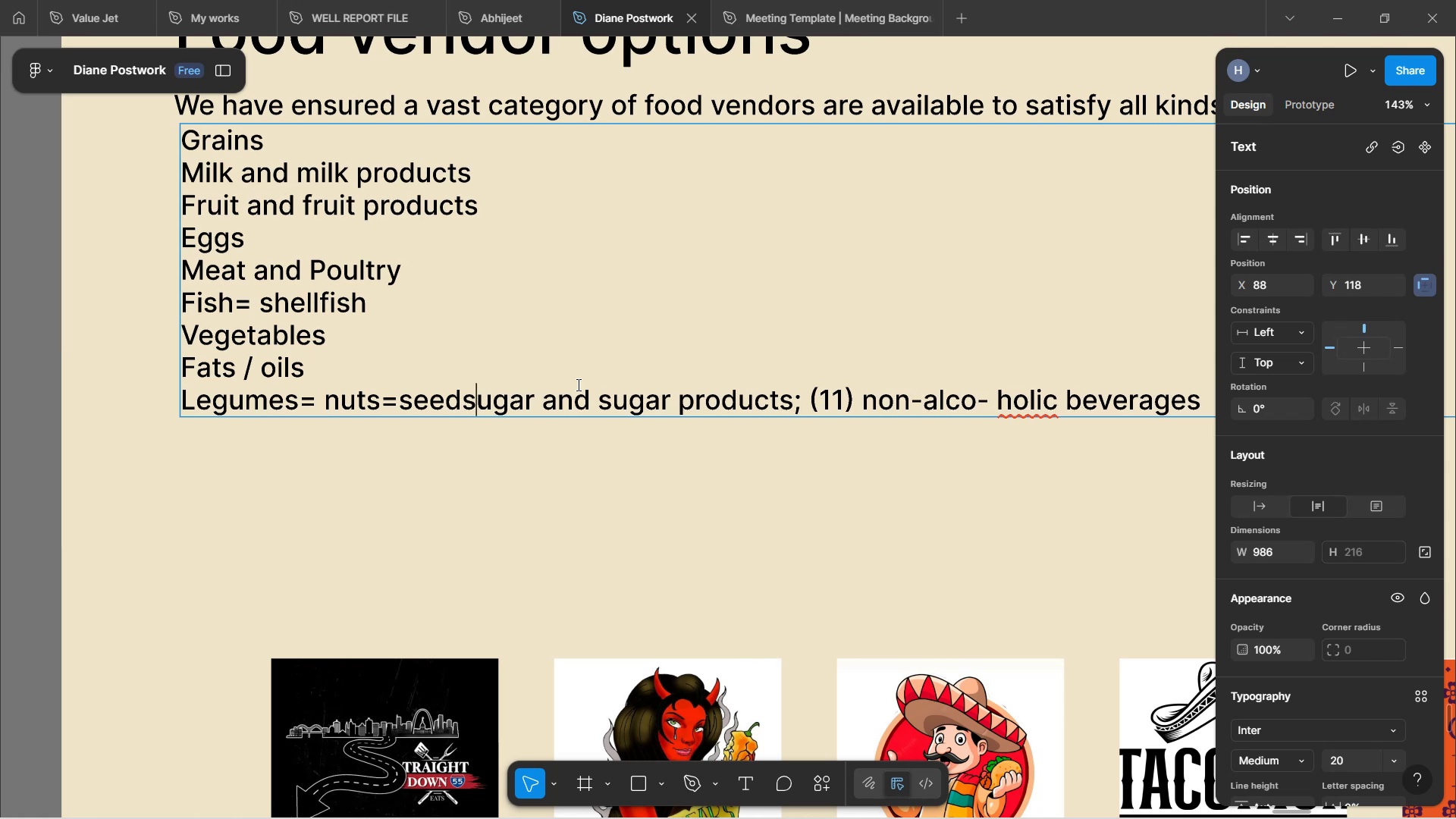 
key(Enter)
 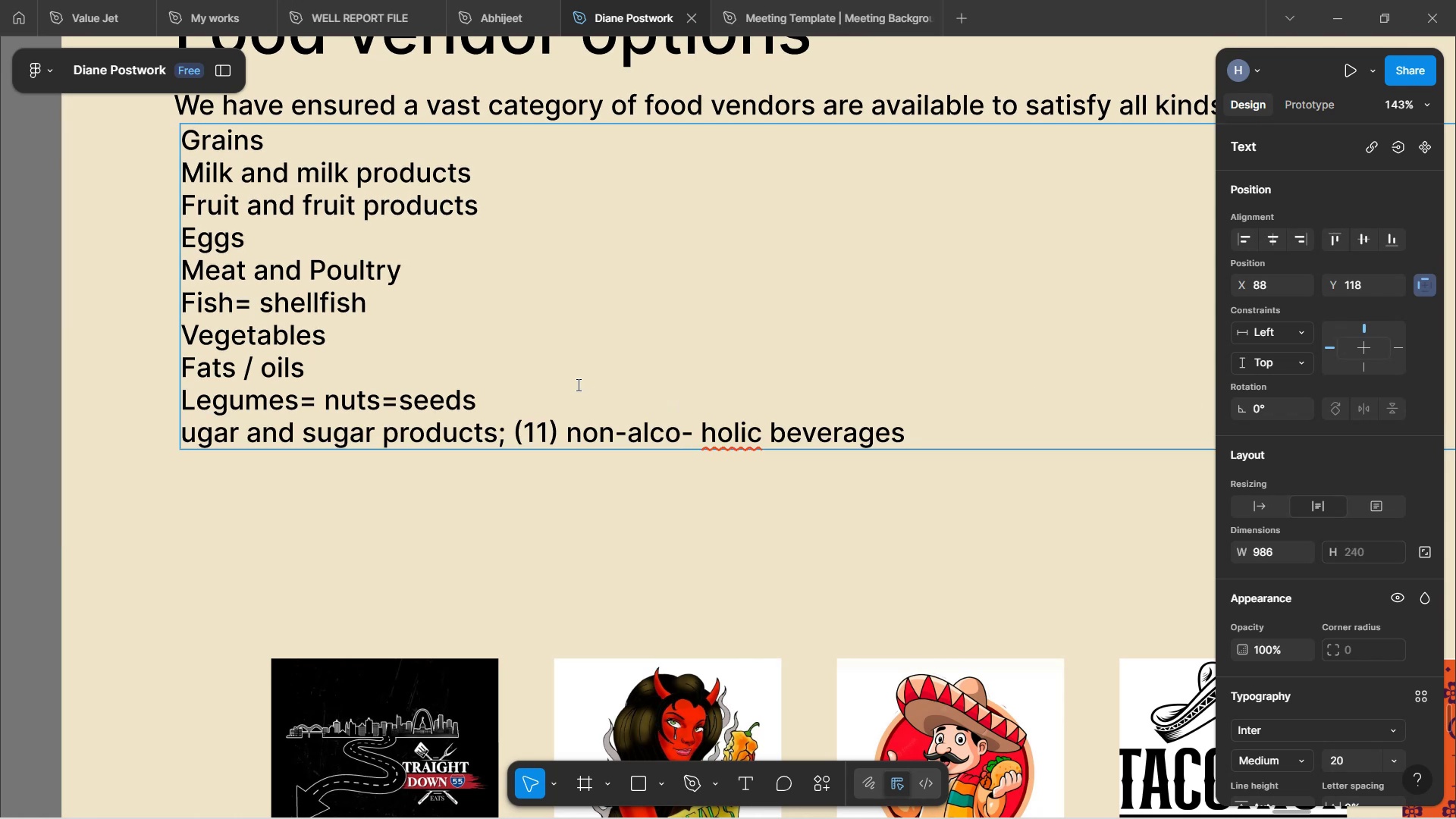 
key(S)
 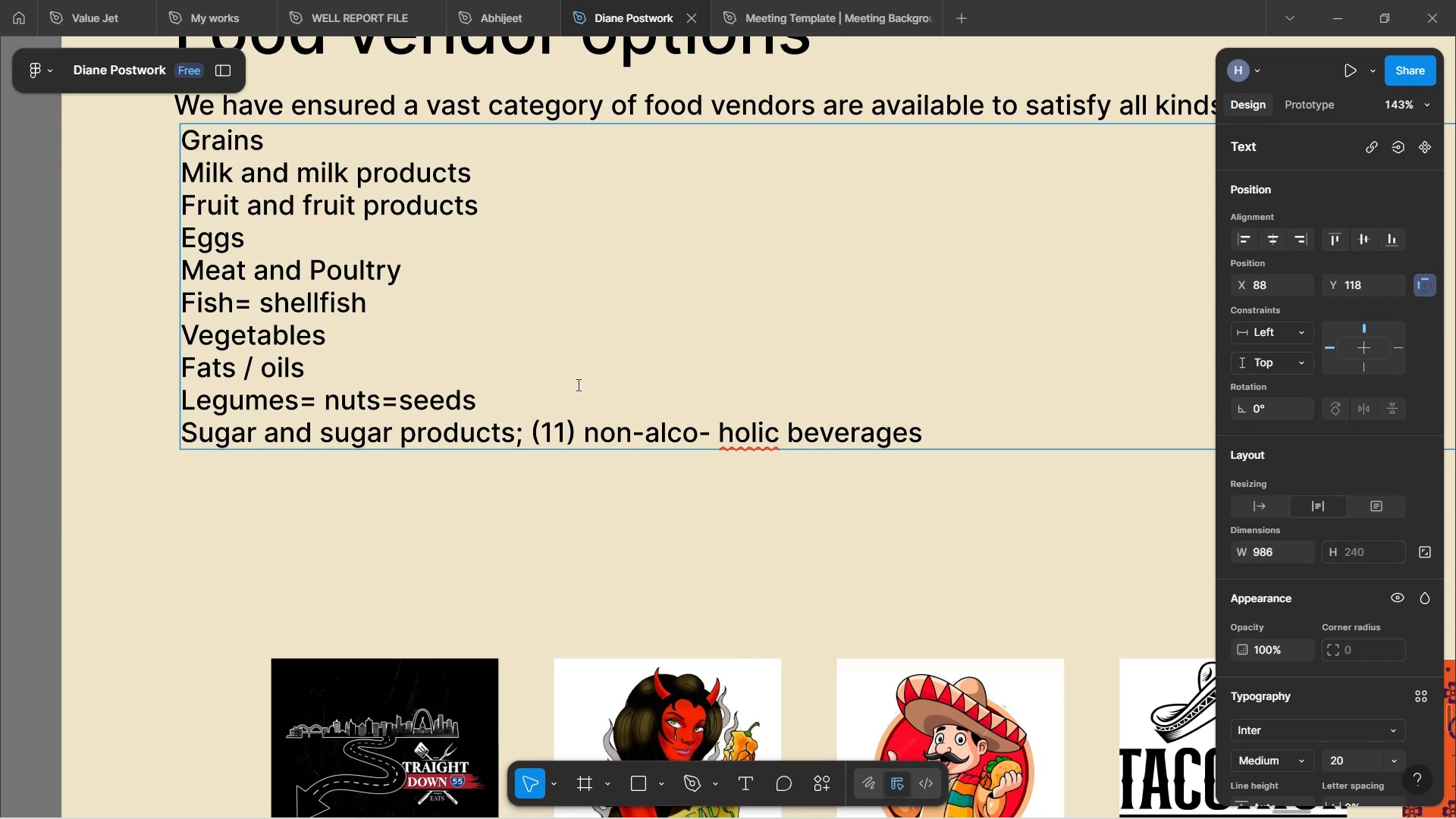 
hold_key(key=ArrowRight, duration=1.3)
 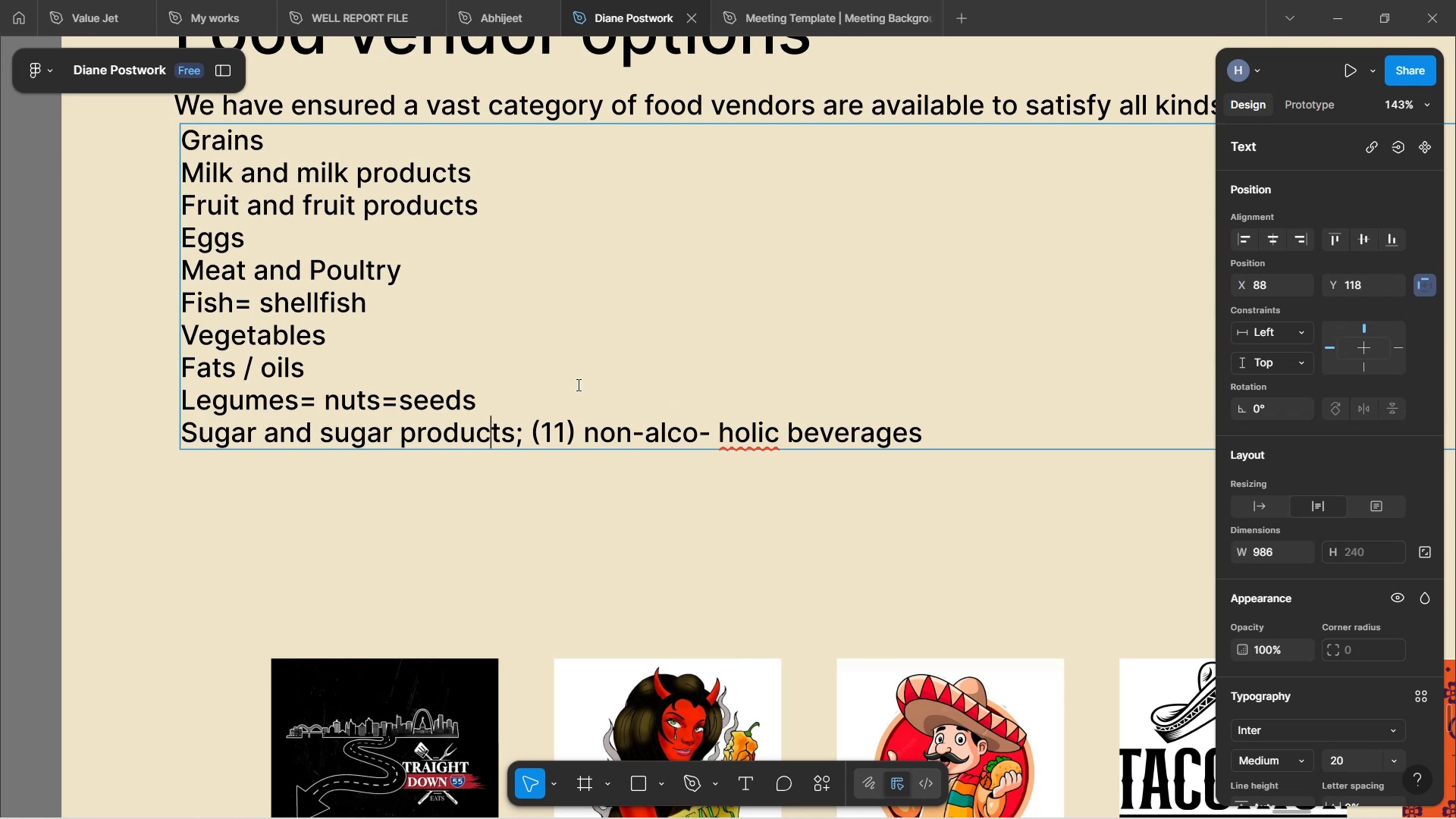 
key(ArrowRight)
 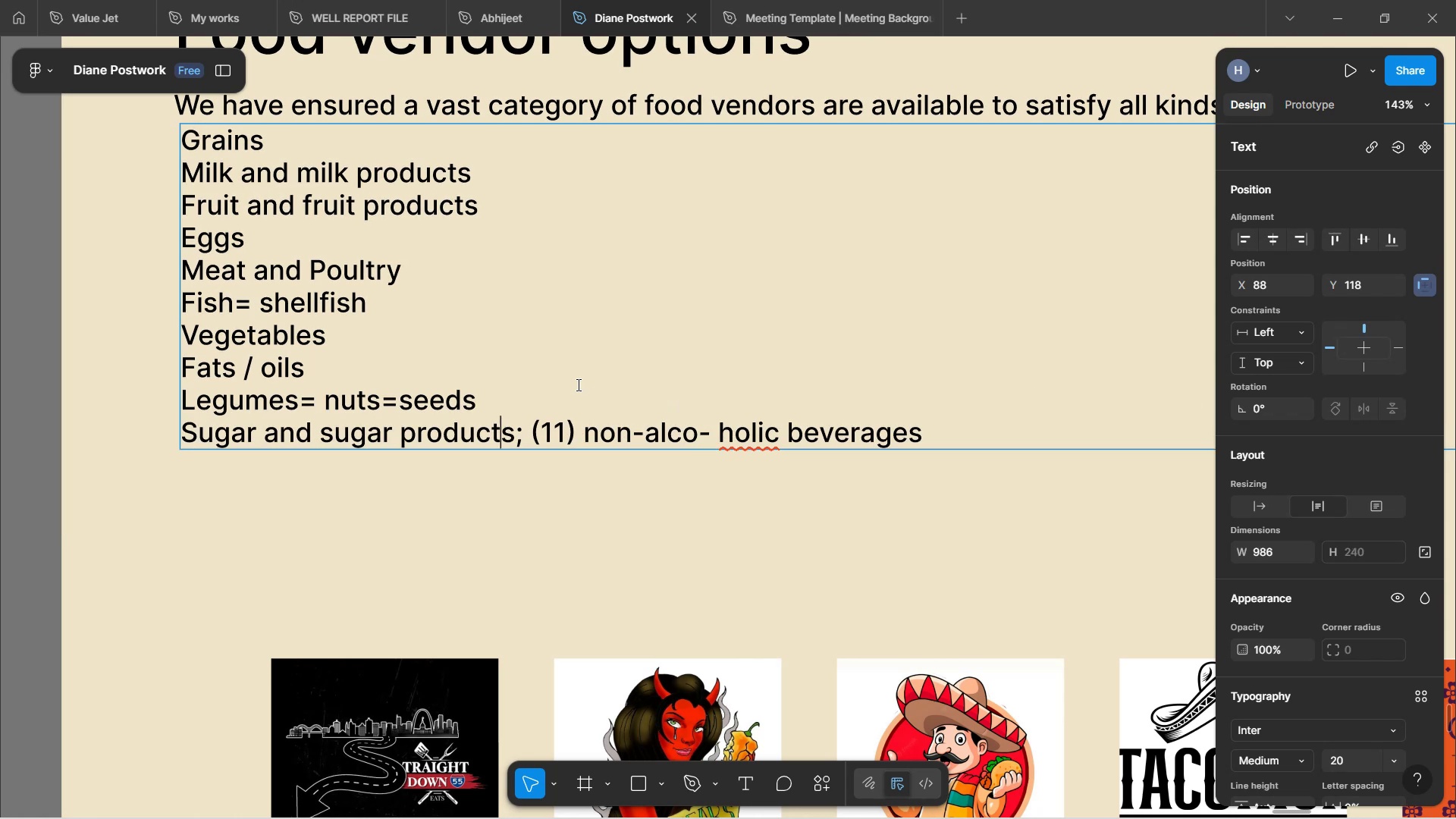 
key(ArrowRight)
 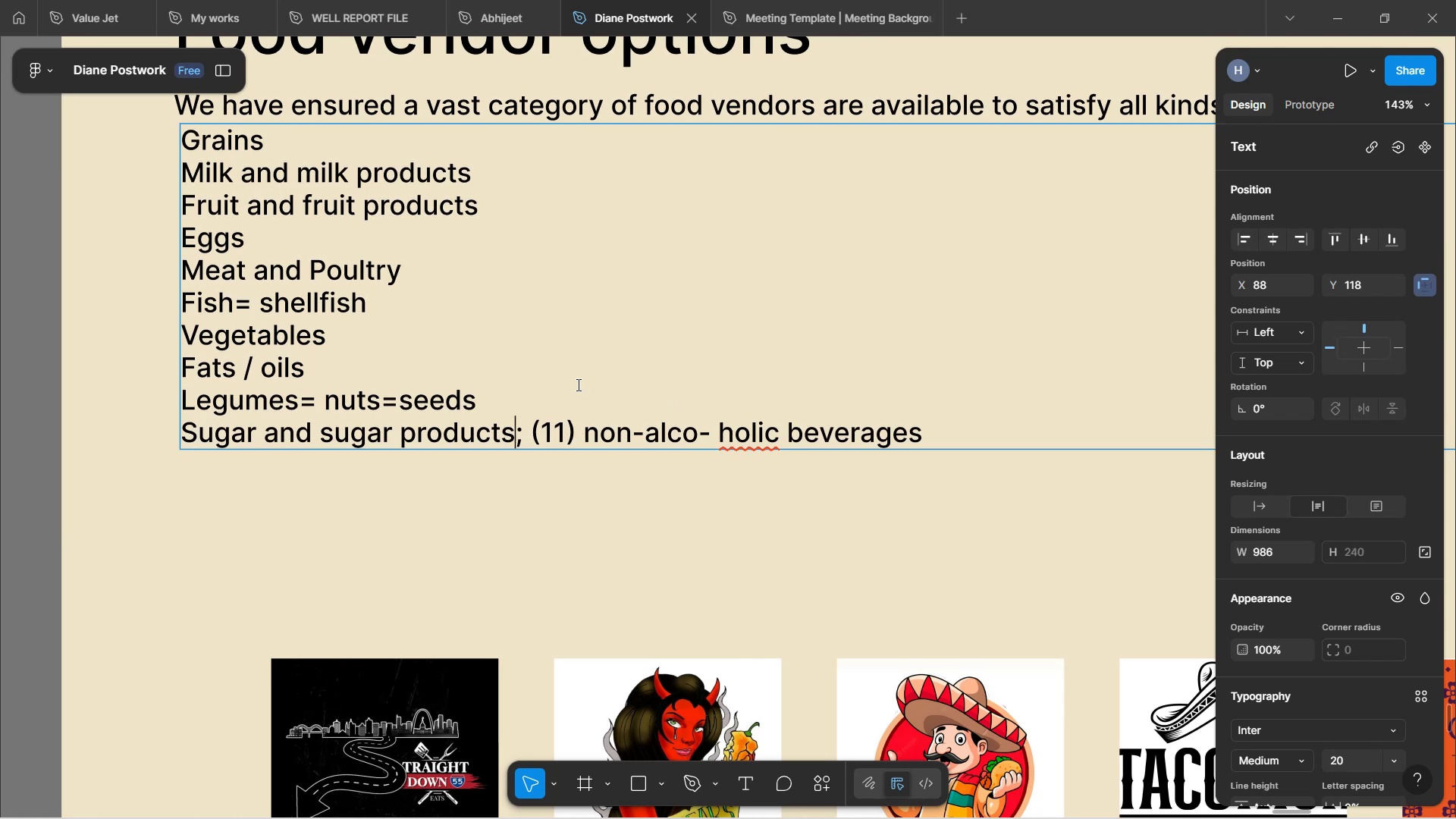 
key(ArrowRight)
 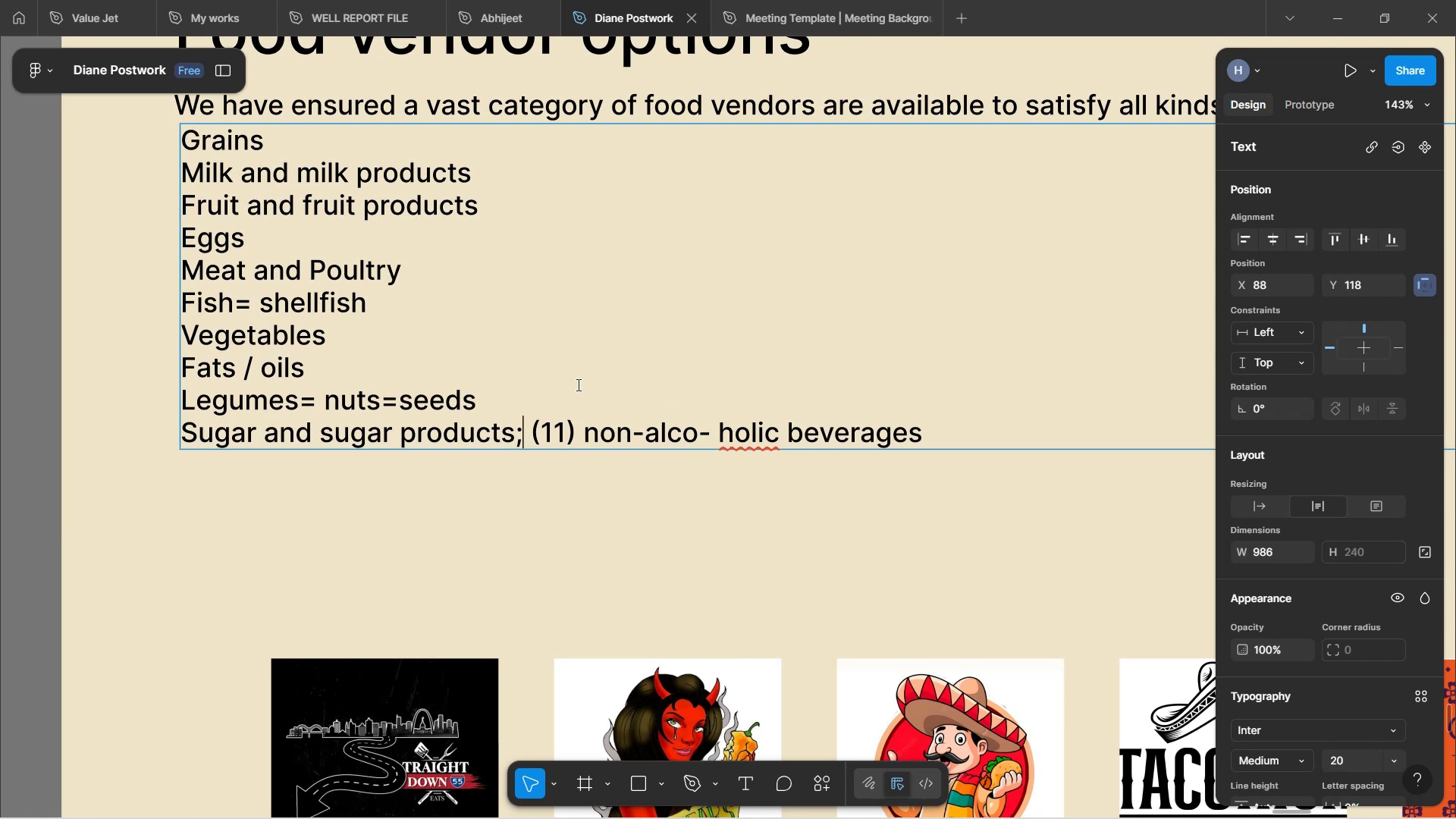 
key(ArrowRight)
 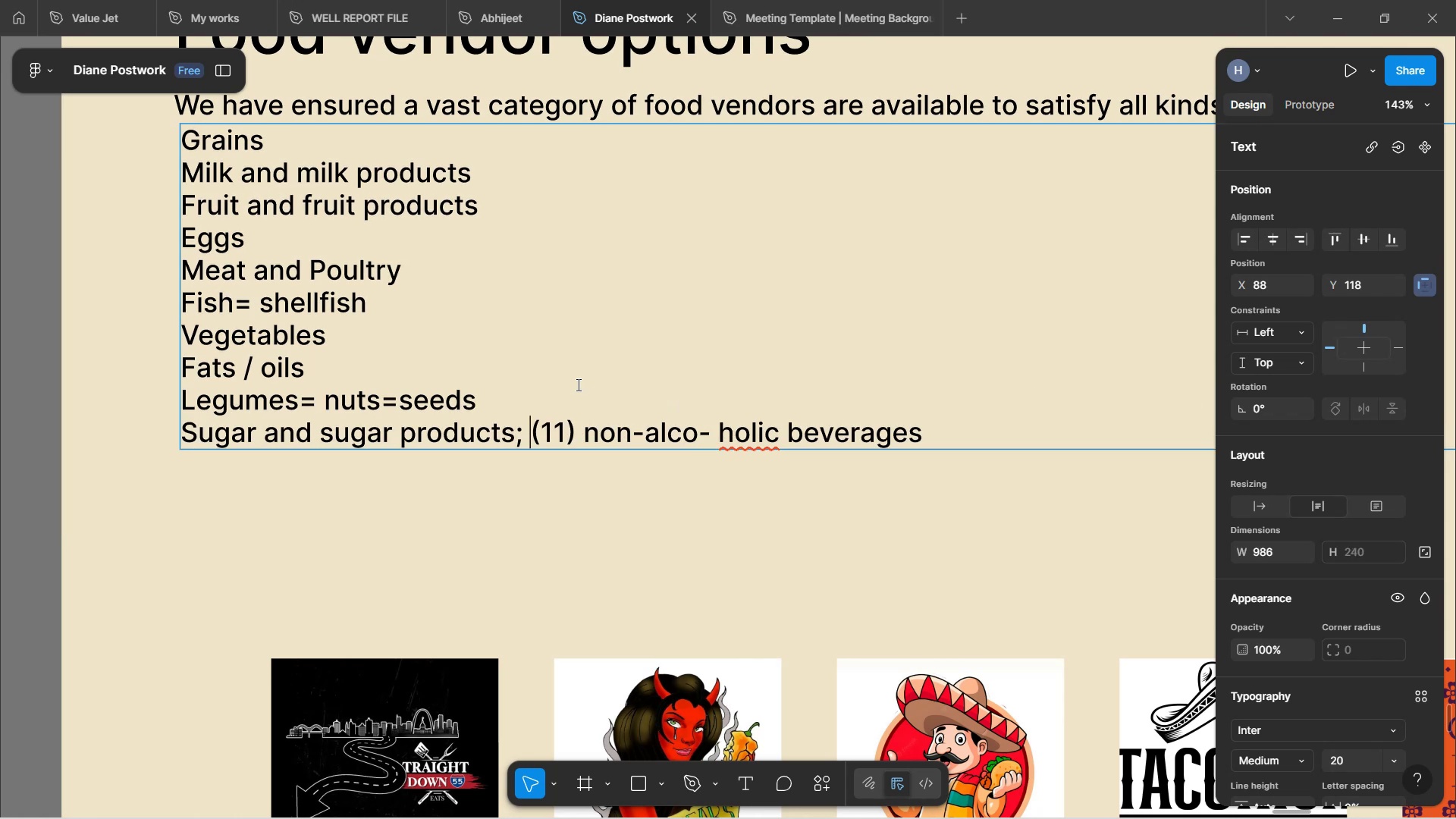 
key(ArrowRight)
 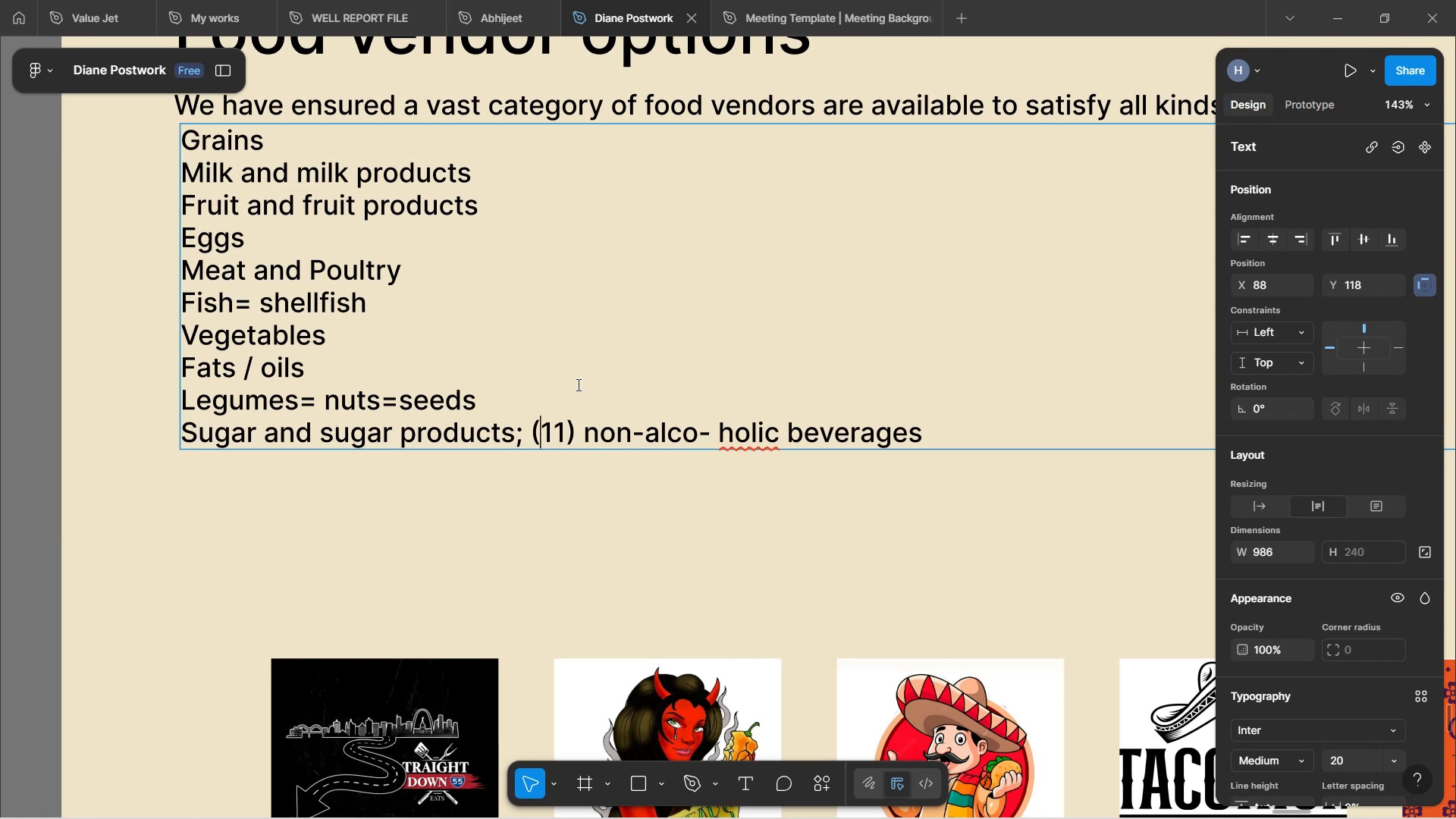 
key(ArrowRight)
 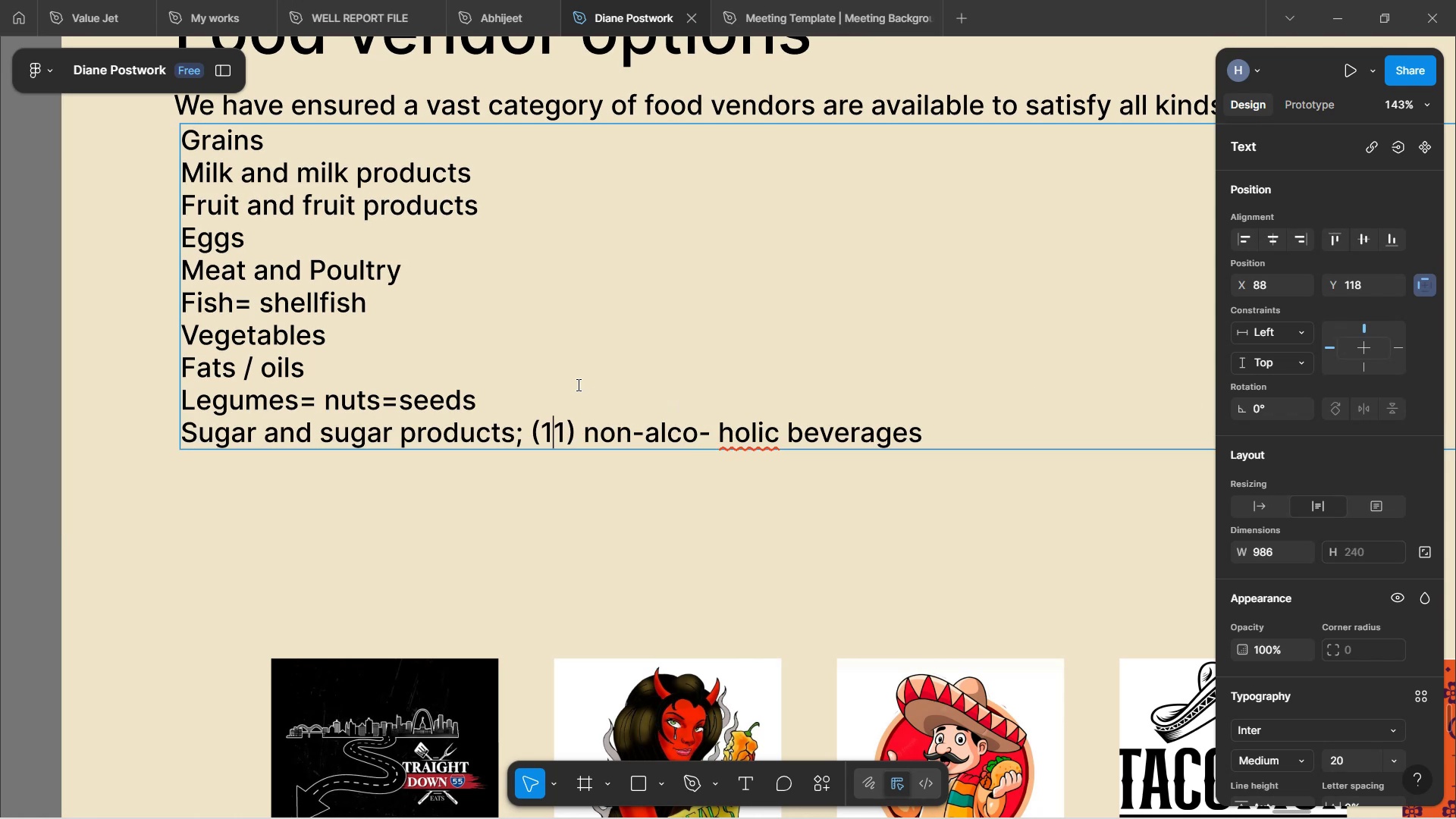 
key(ArrowRight)
 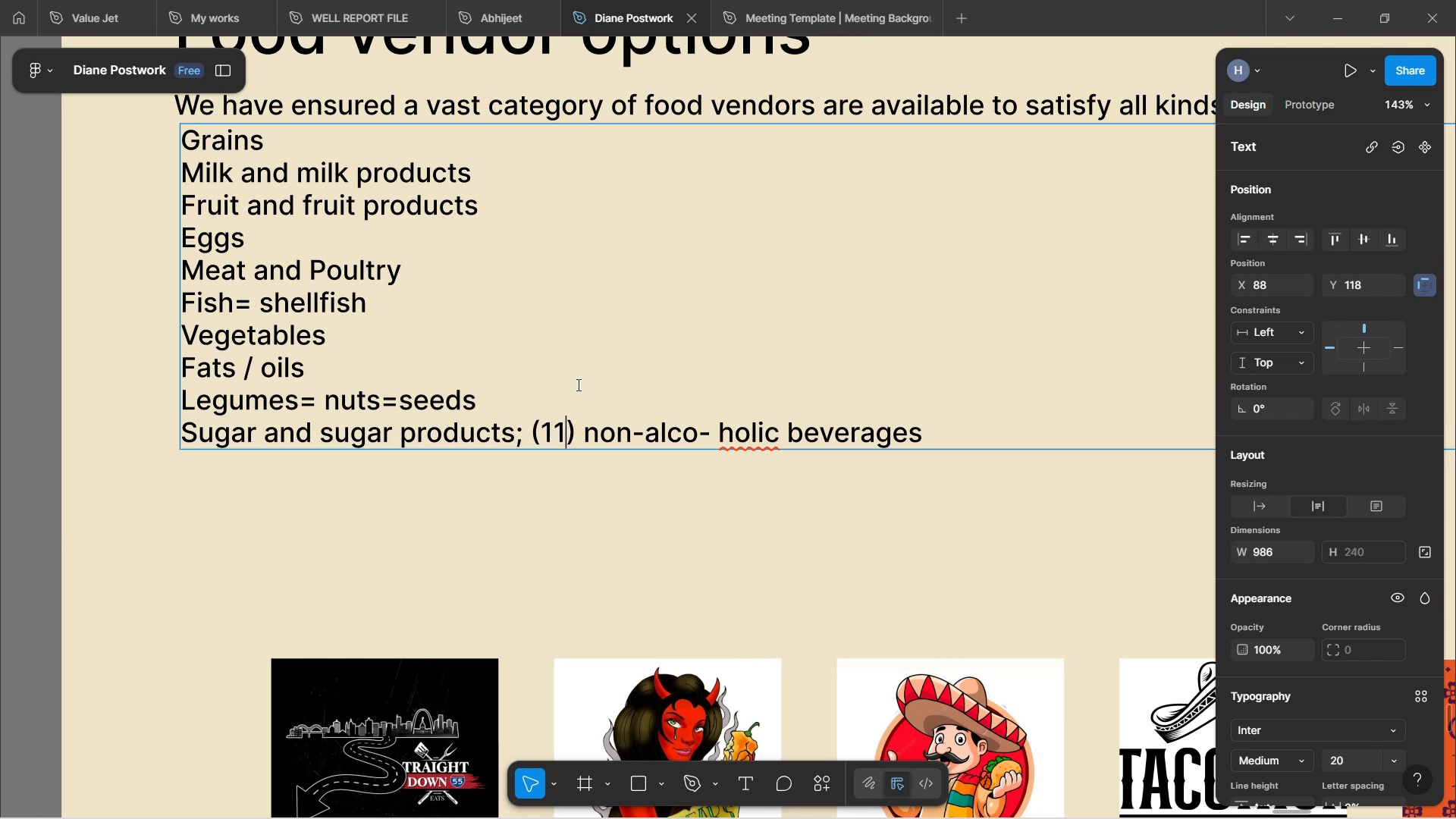 
key(ArrowRight)
 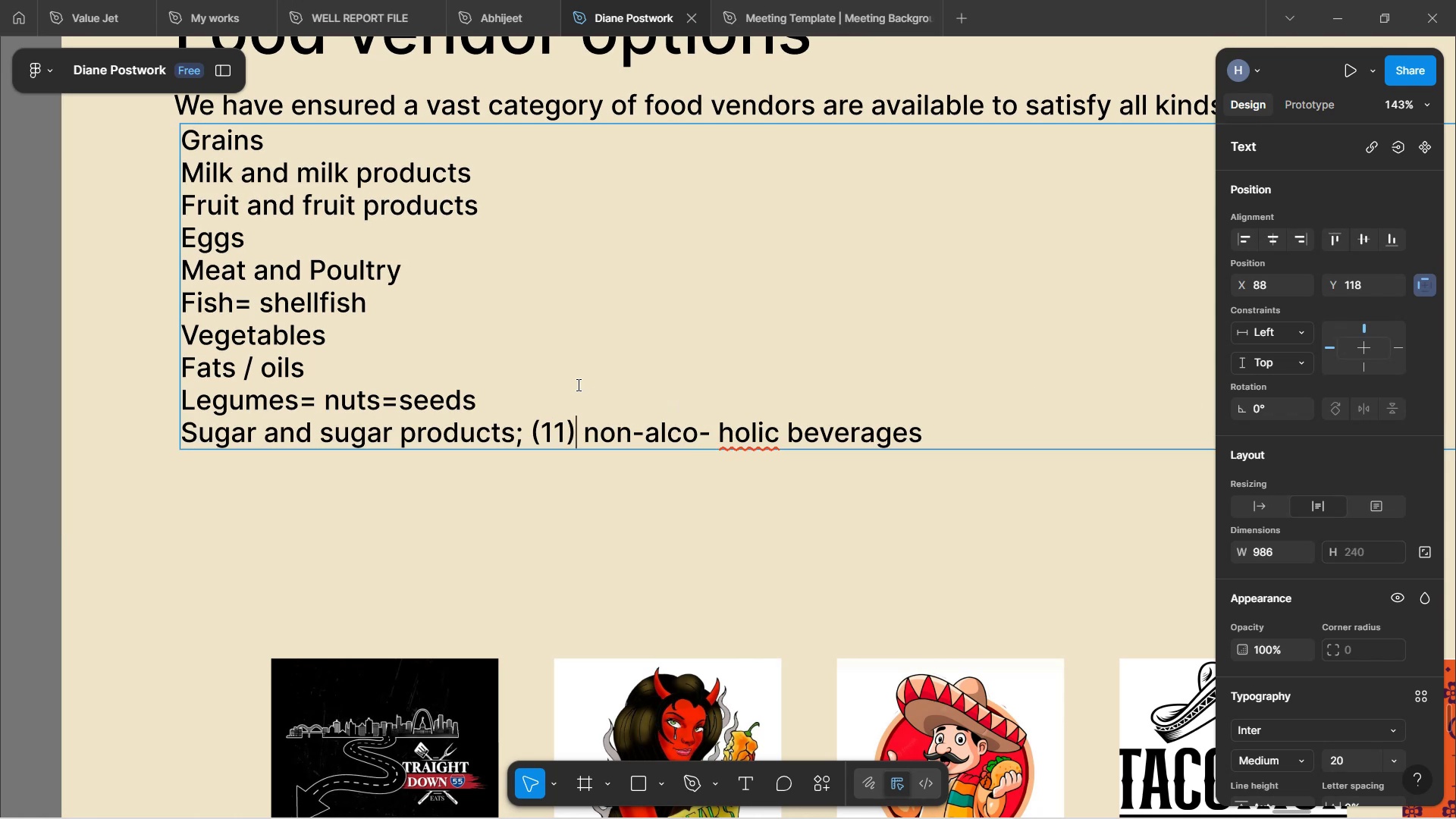 
key(ArrowRight)
 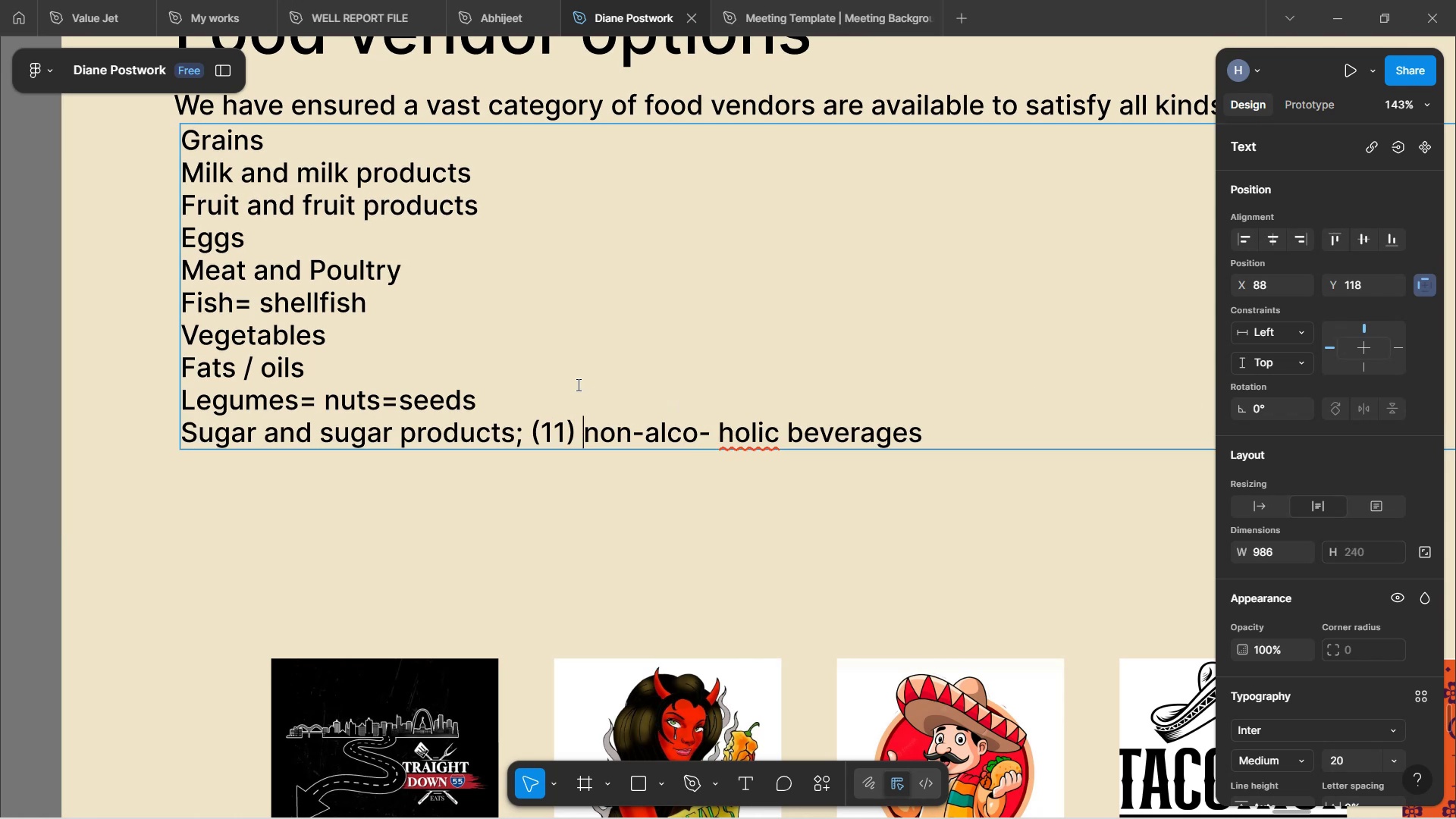 
key(Backspace)
 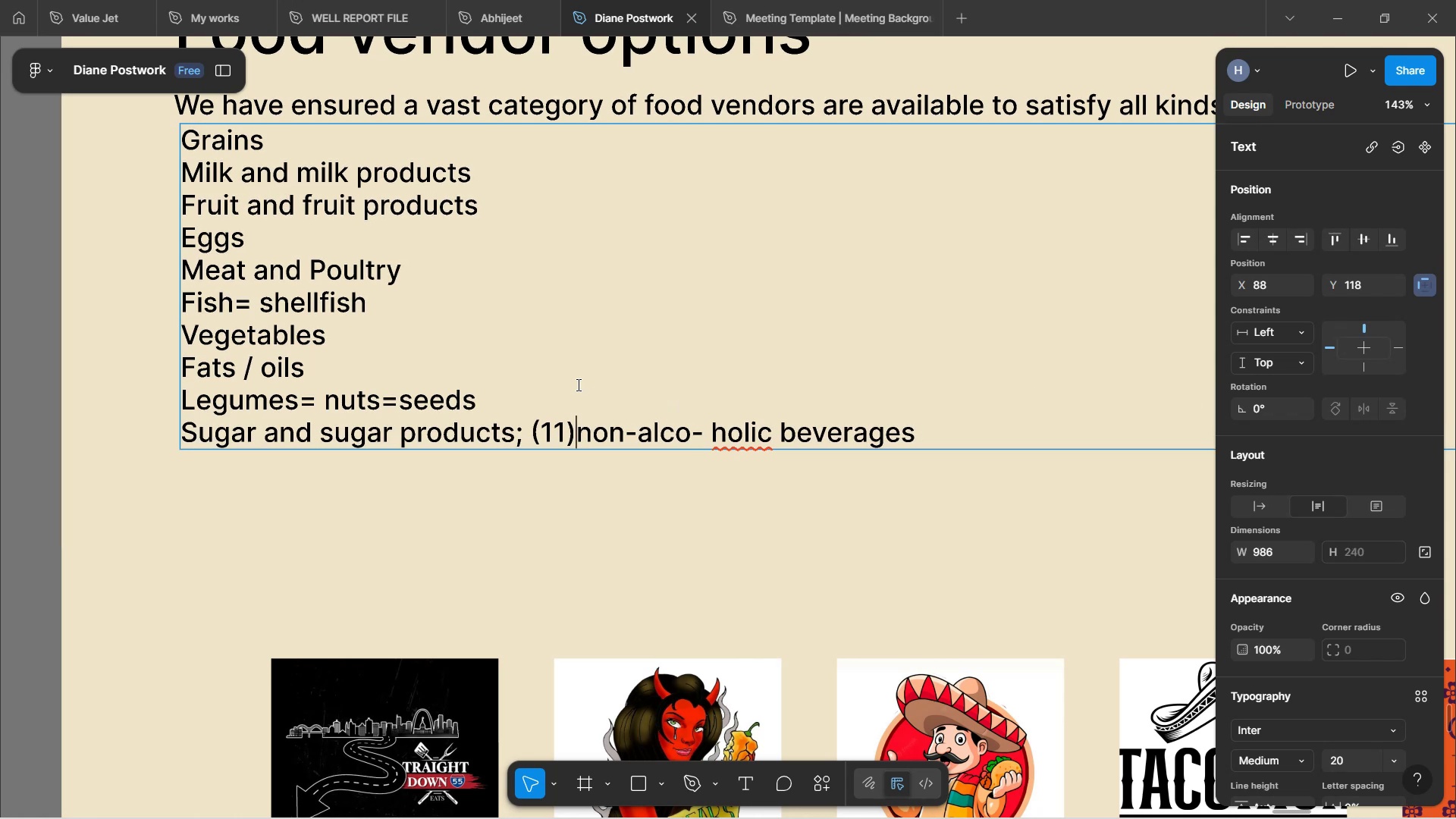 
key(Backspace)
 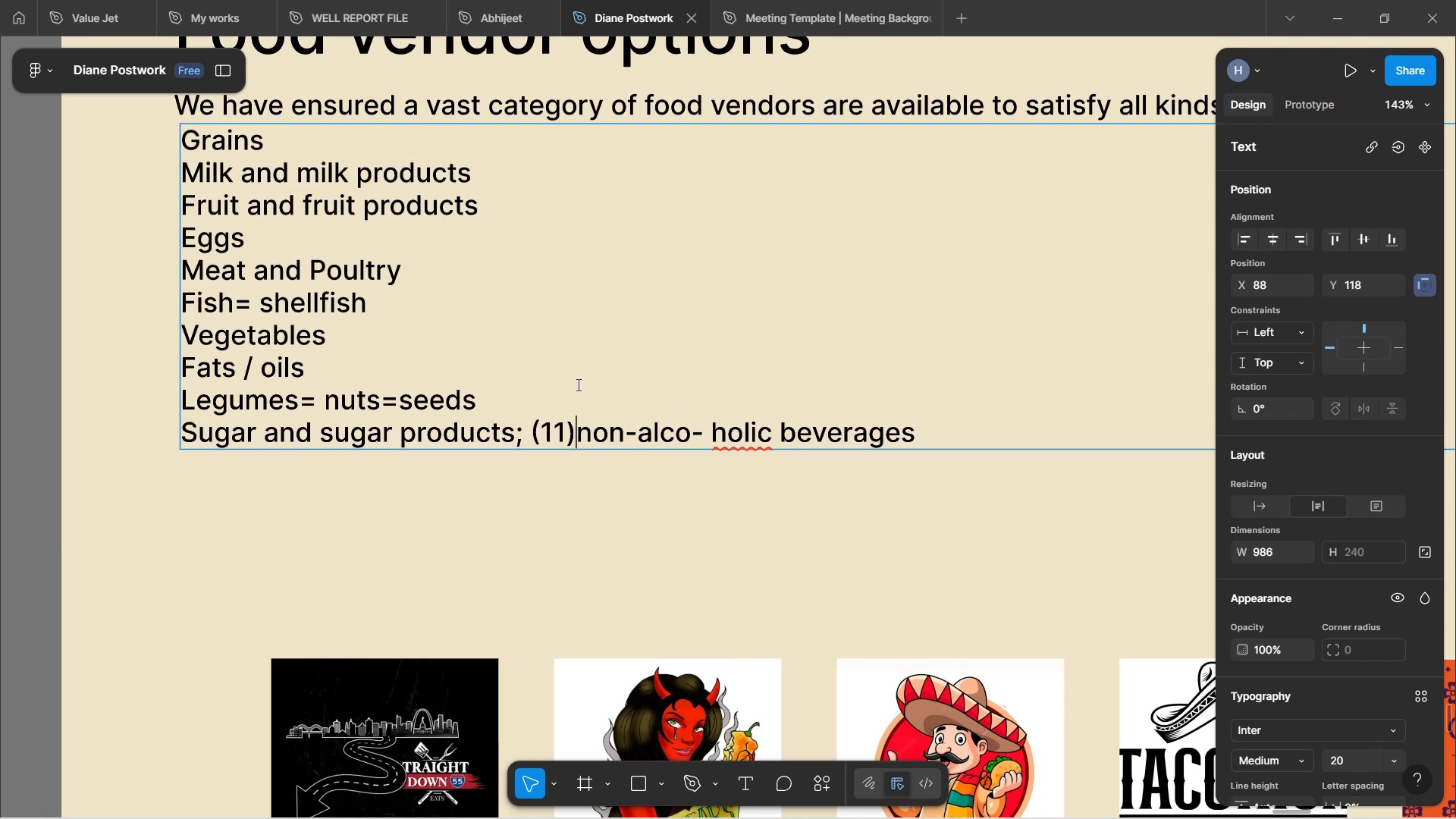 
key(Backspace)
 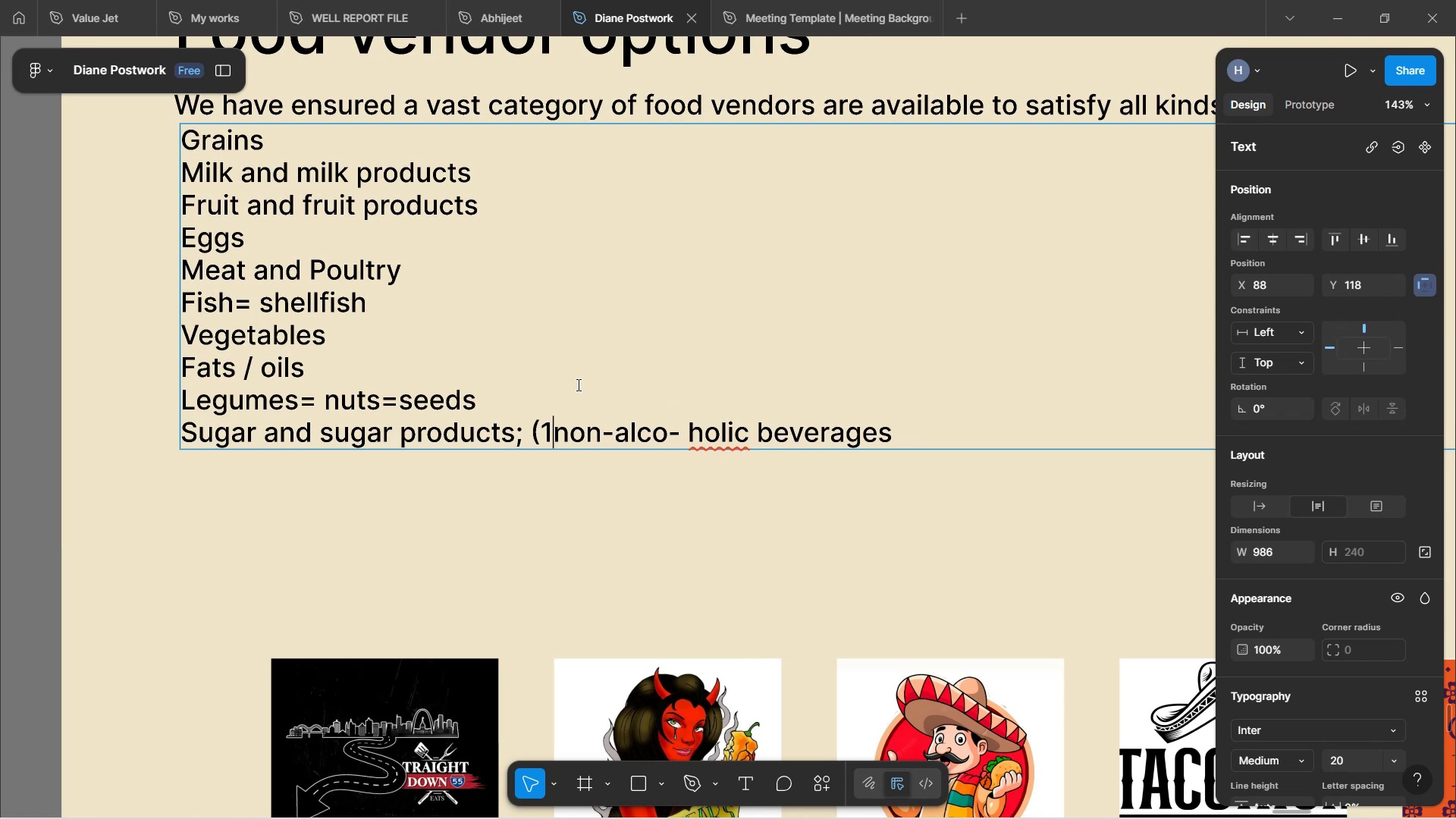 
key(Backspace)
 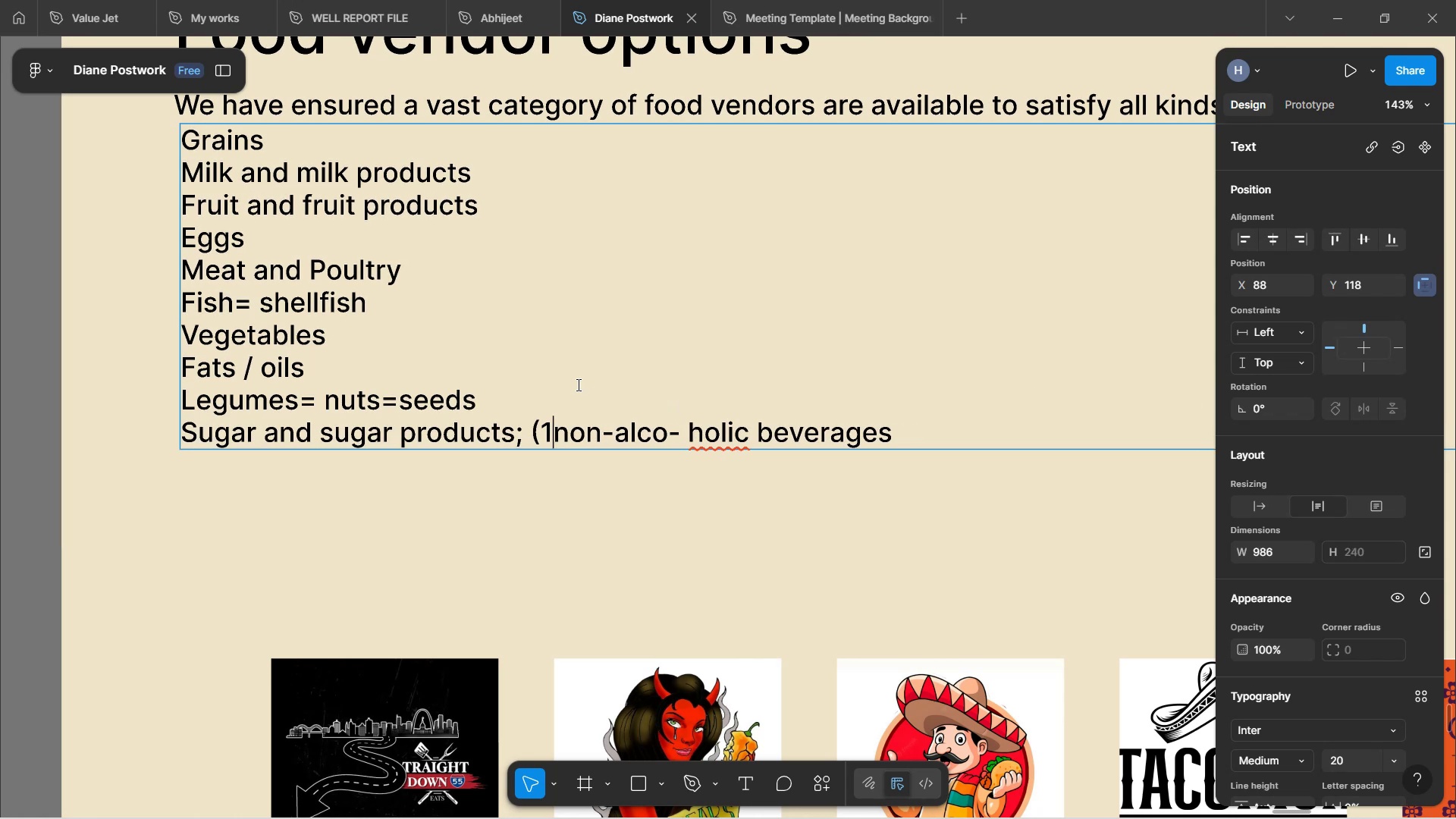 
key(Backspace)
 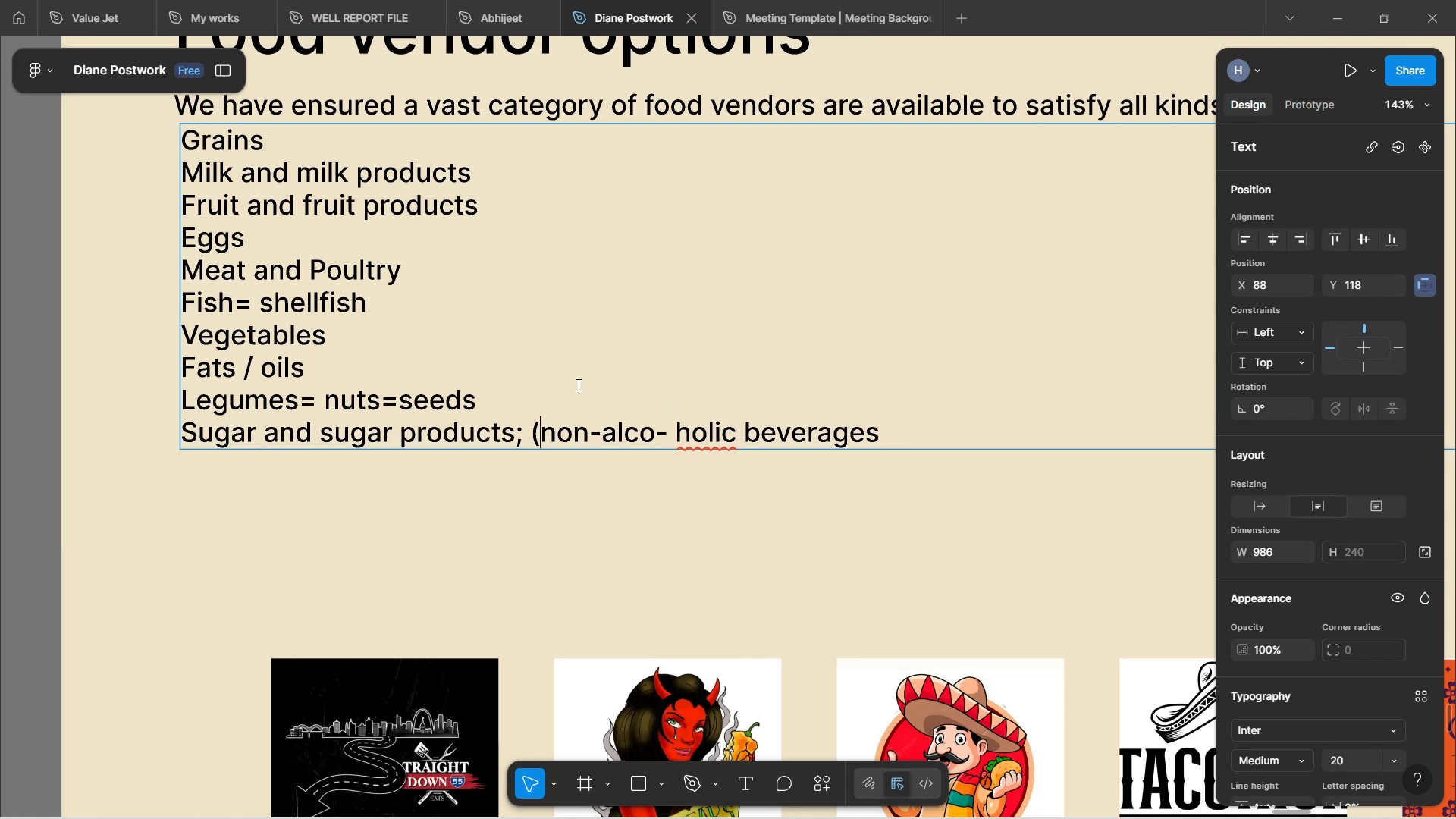 
key(Backspace)
 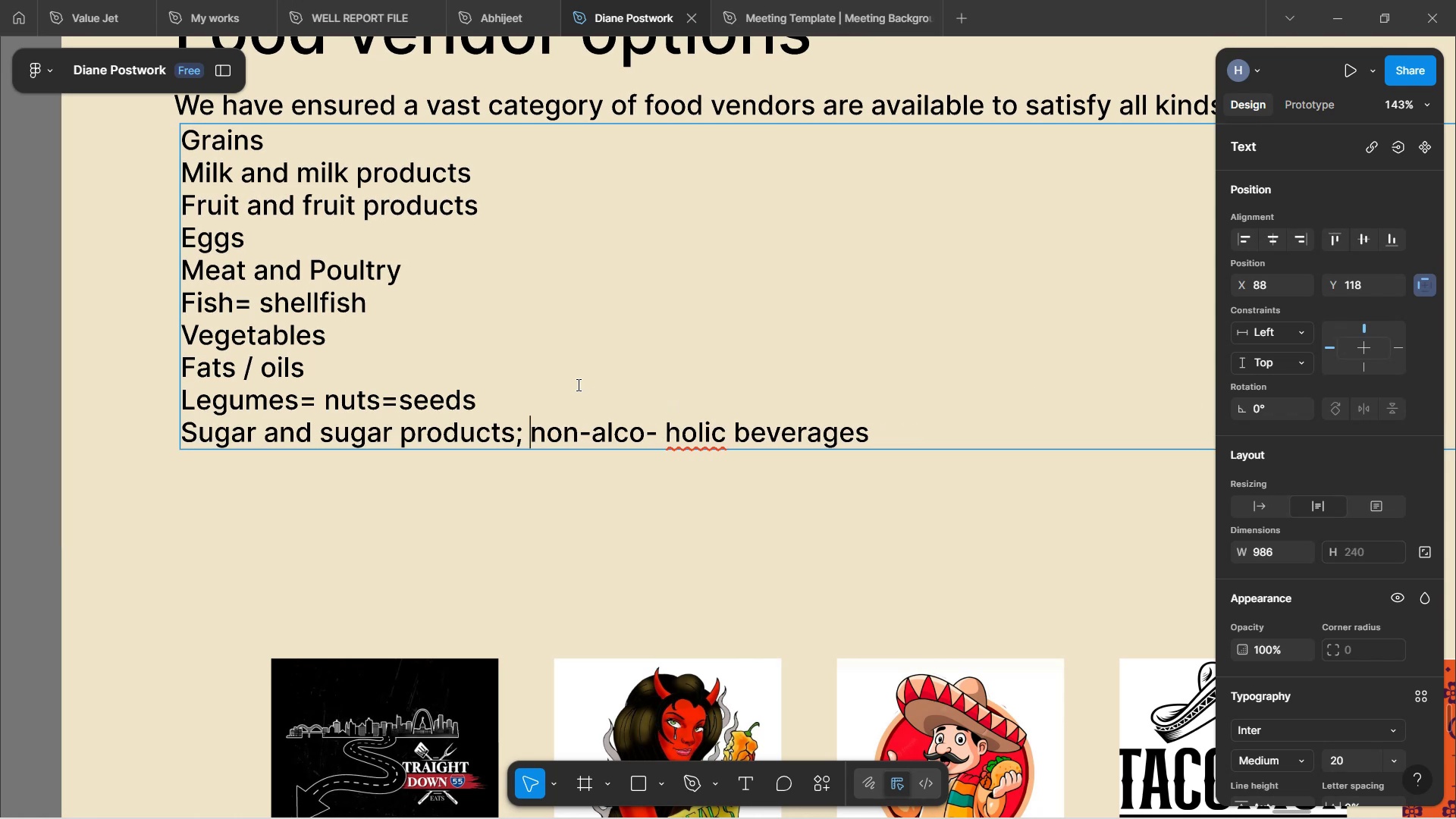 
key(Backspace)
 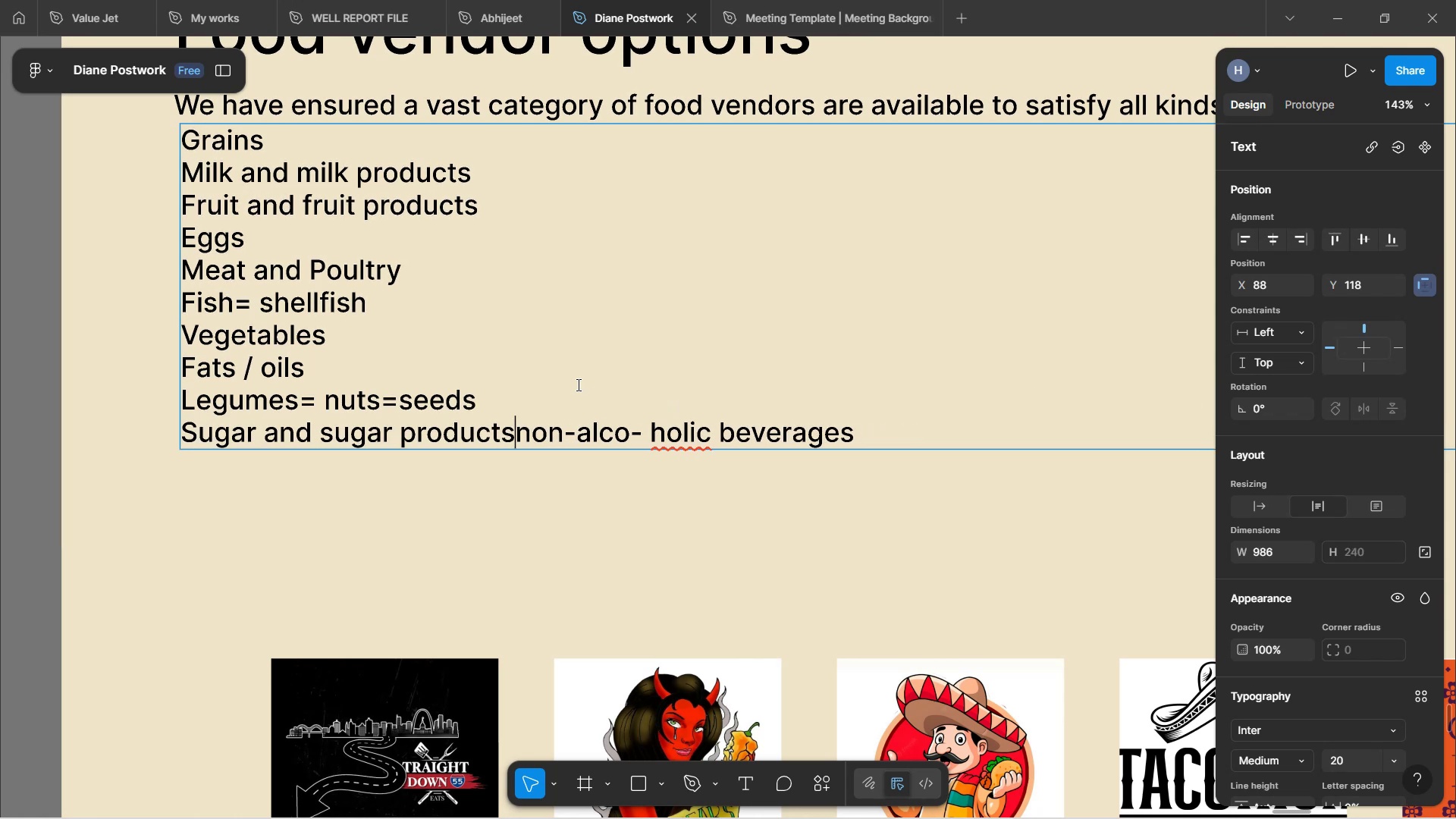 
key(Enter)
 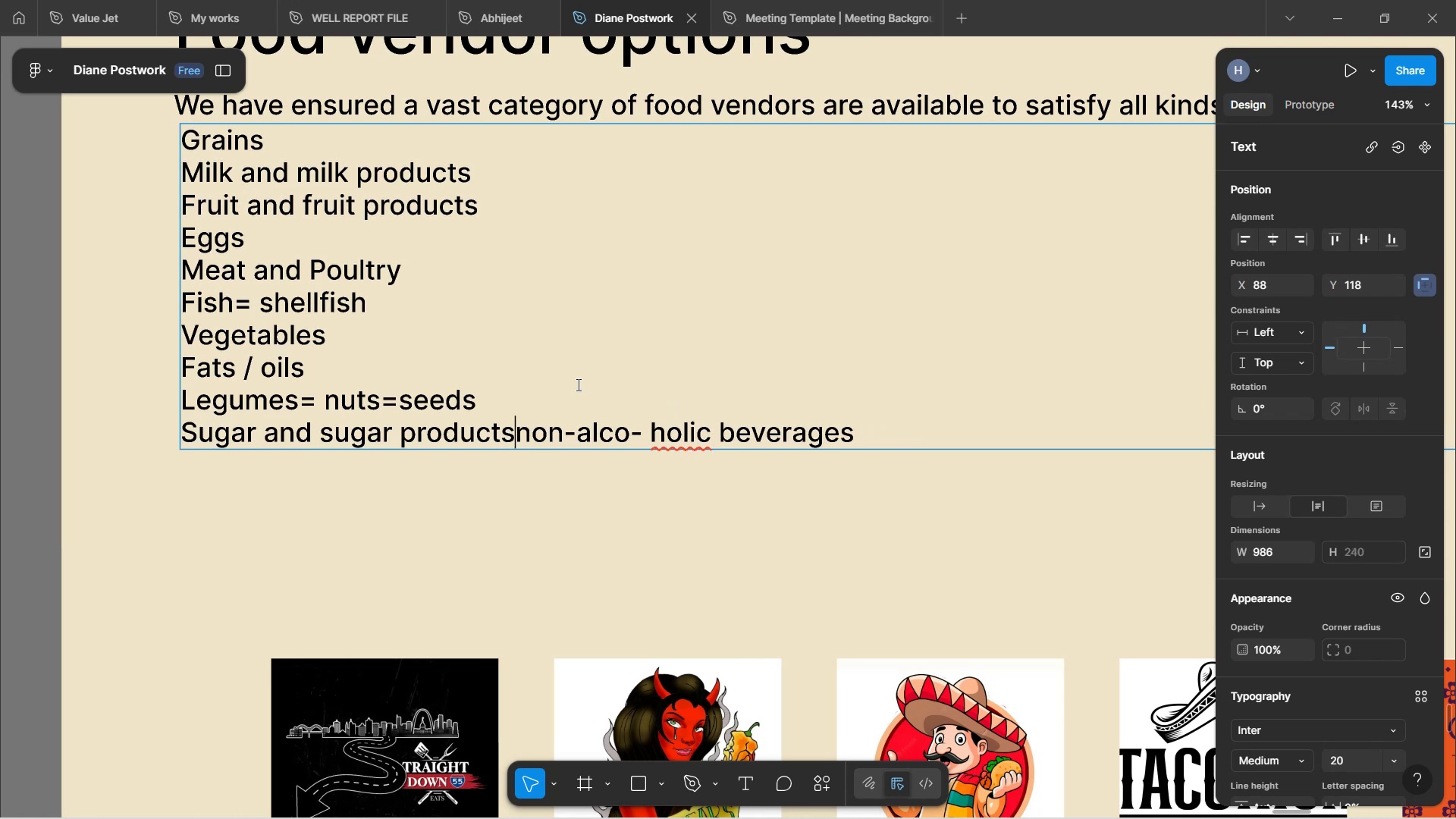 
key(ArrowRight)
 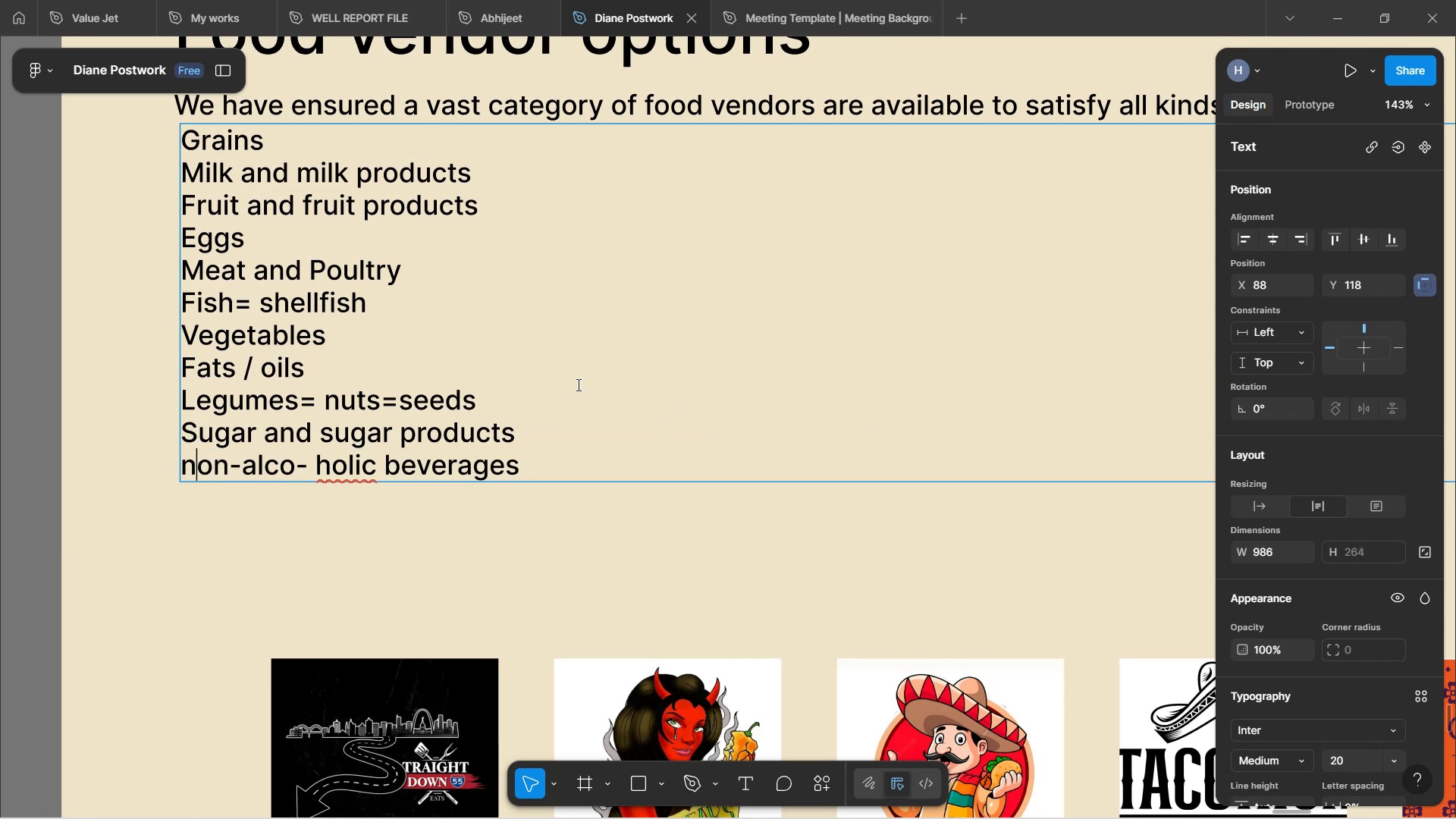 
key(Backspace)
 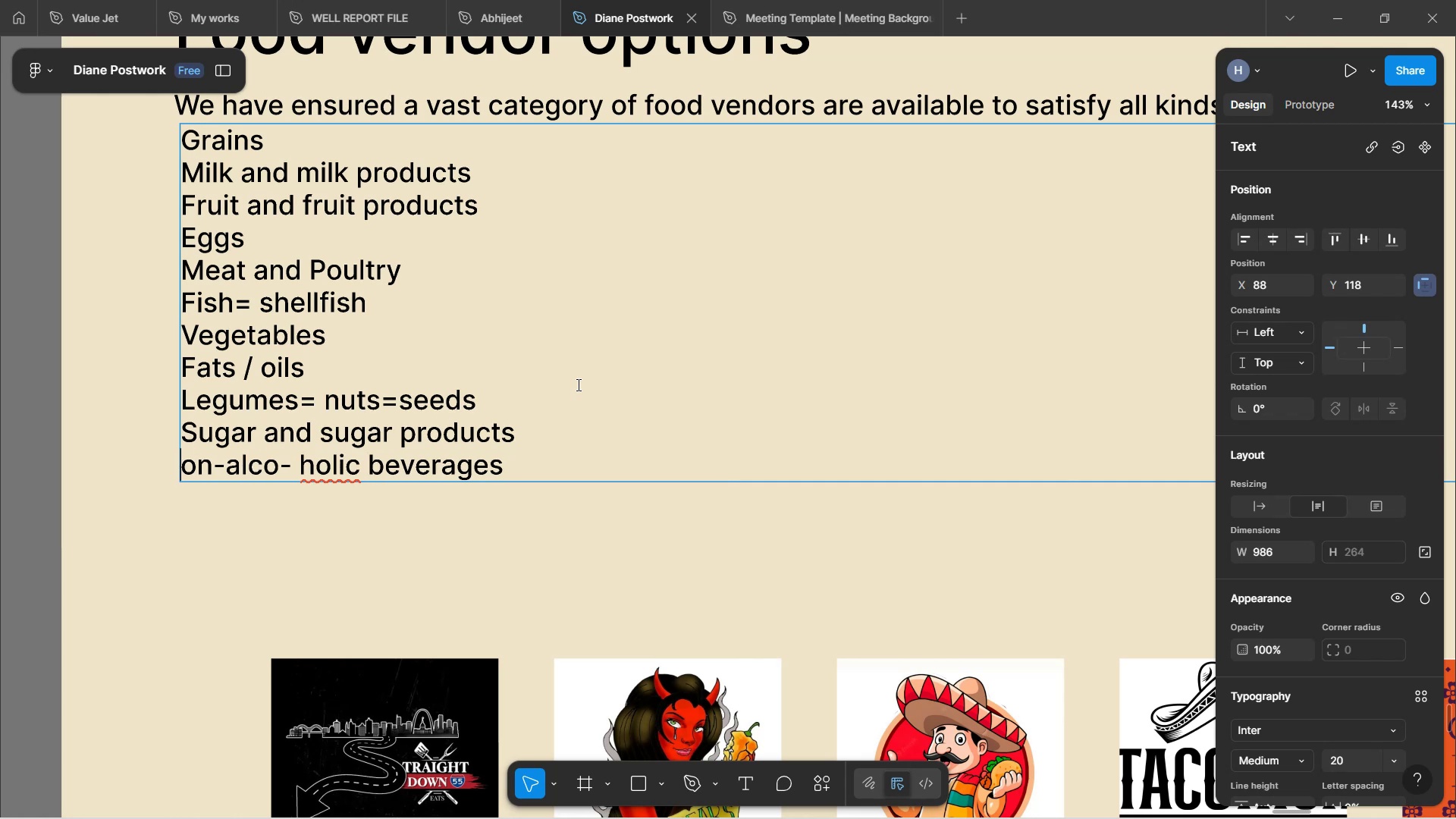 
key(N)
 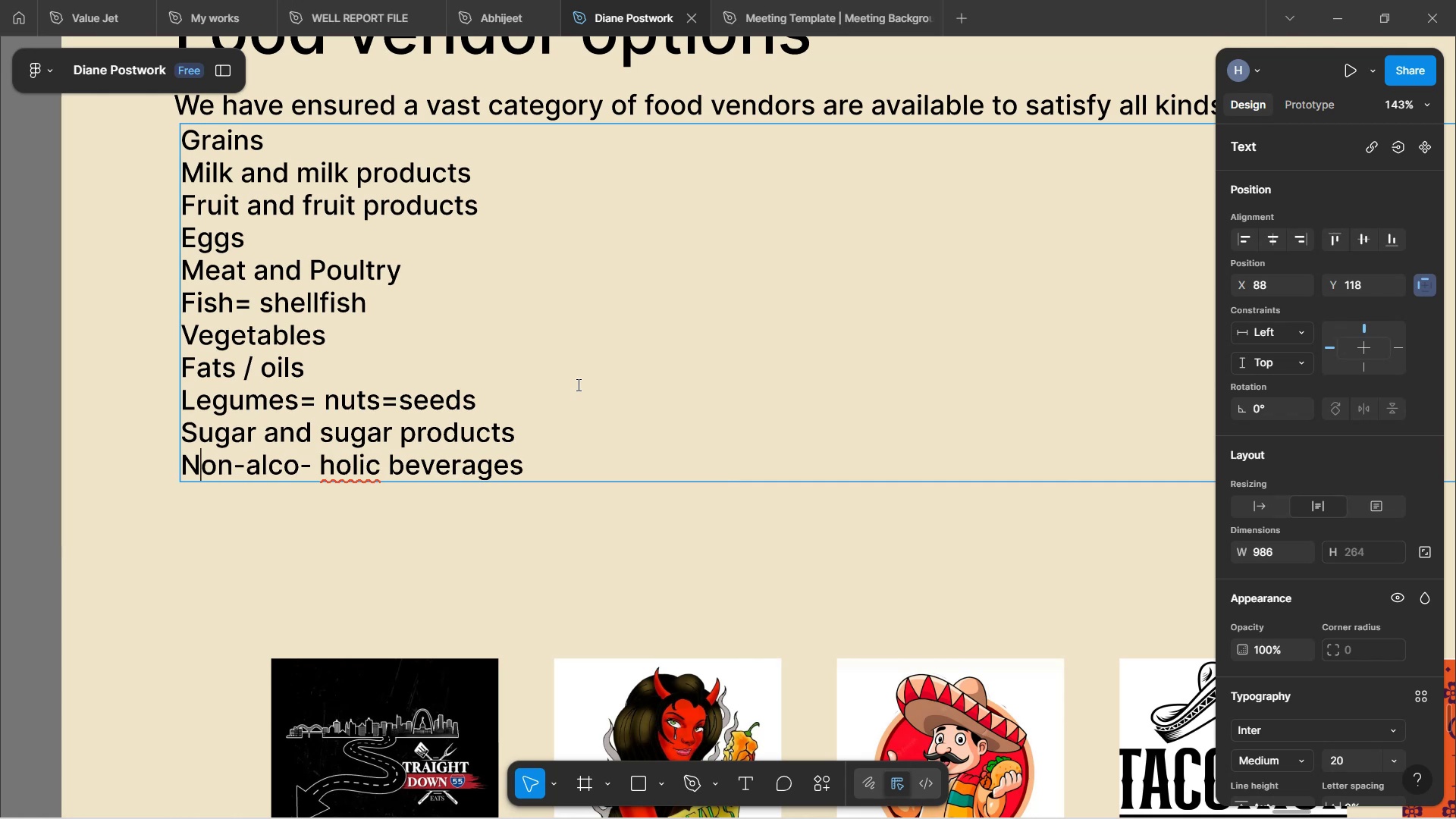 
key(ArrowRight)
 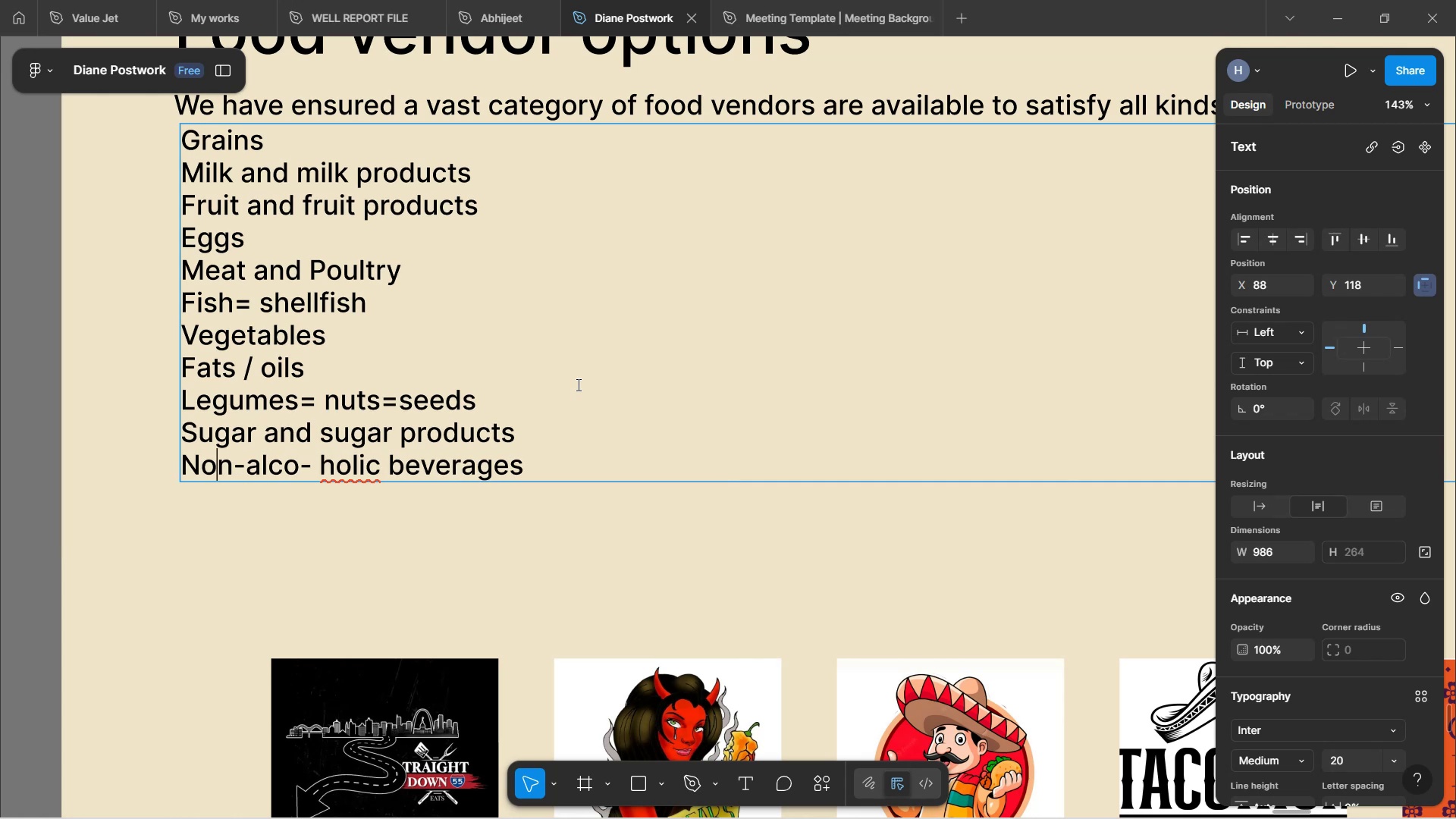 
key(ArrowRight)
 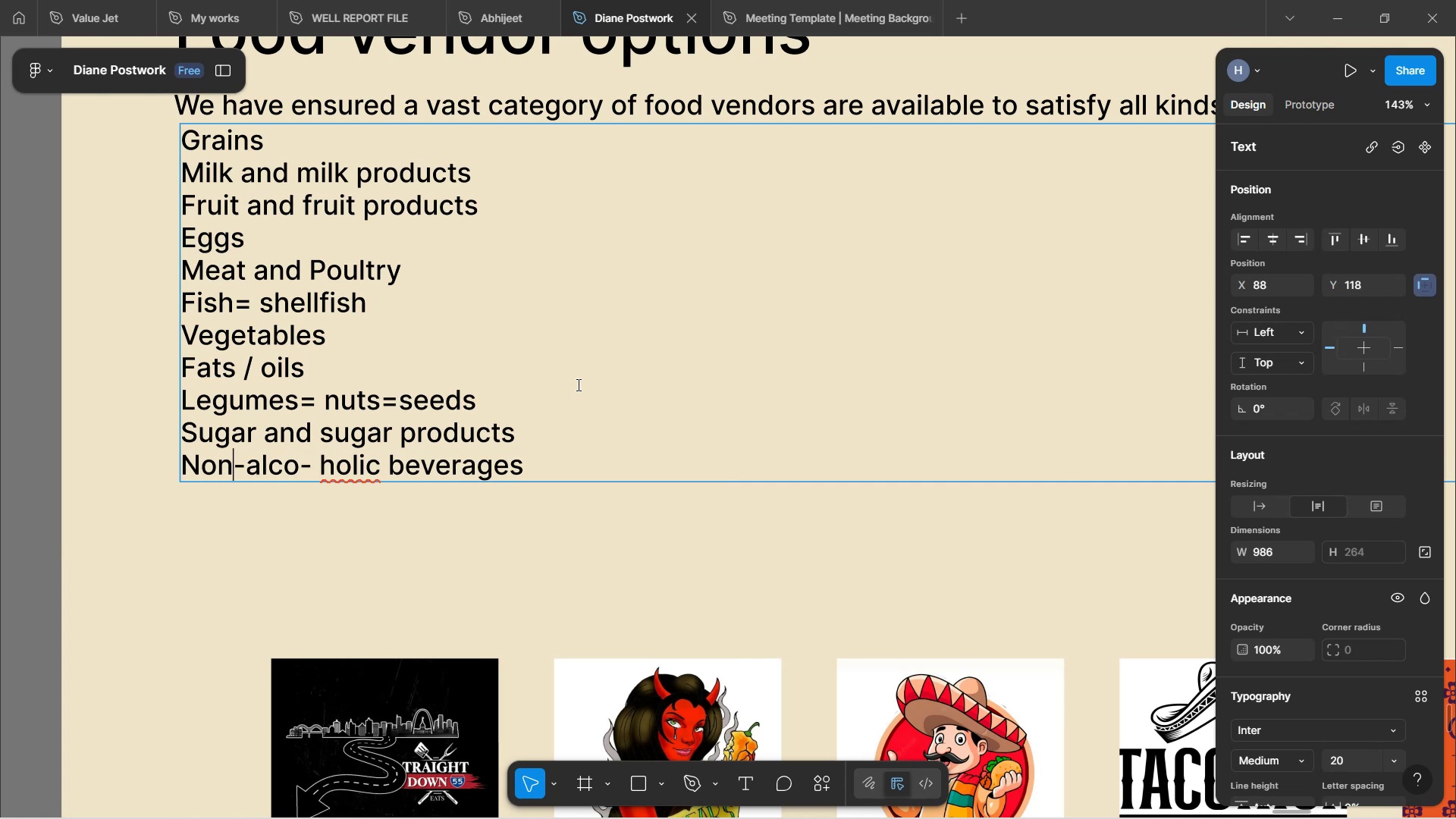 
key(ArrowRight)
 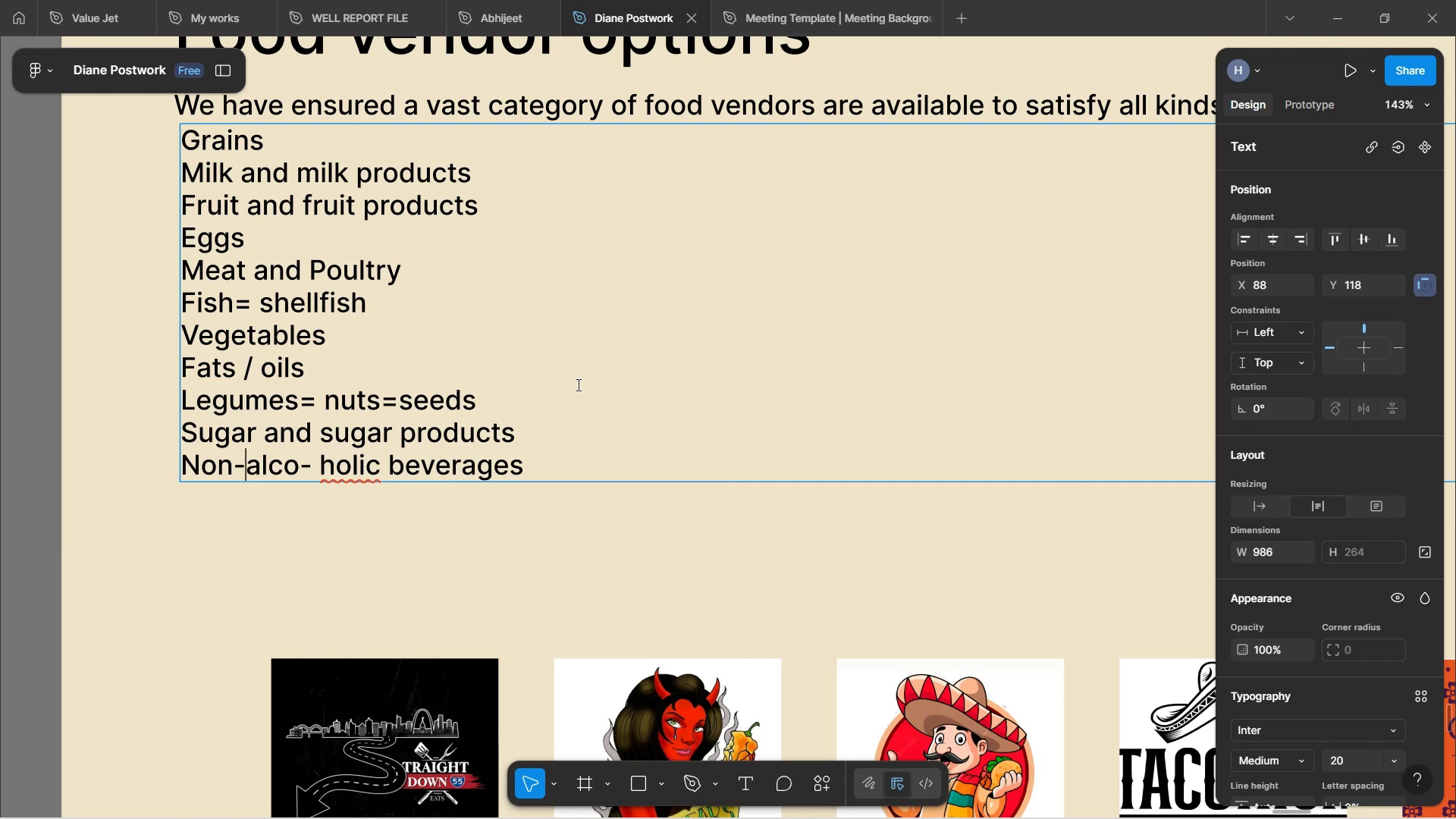 
key(ArrowRight)
 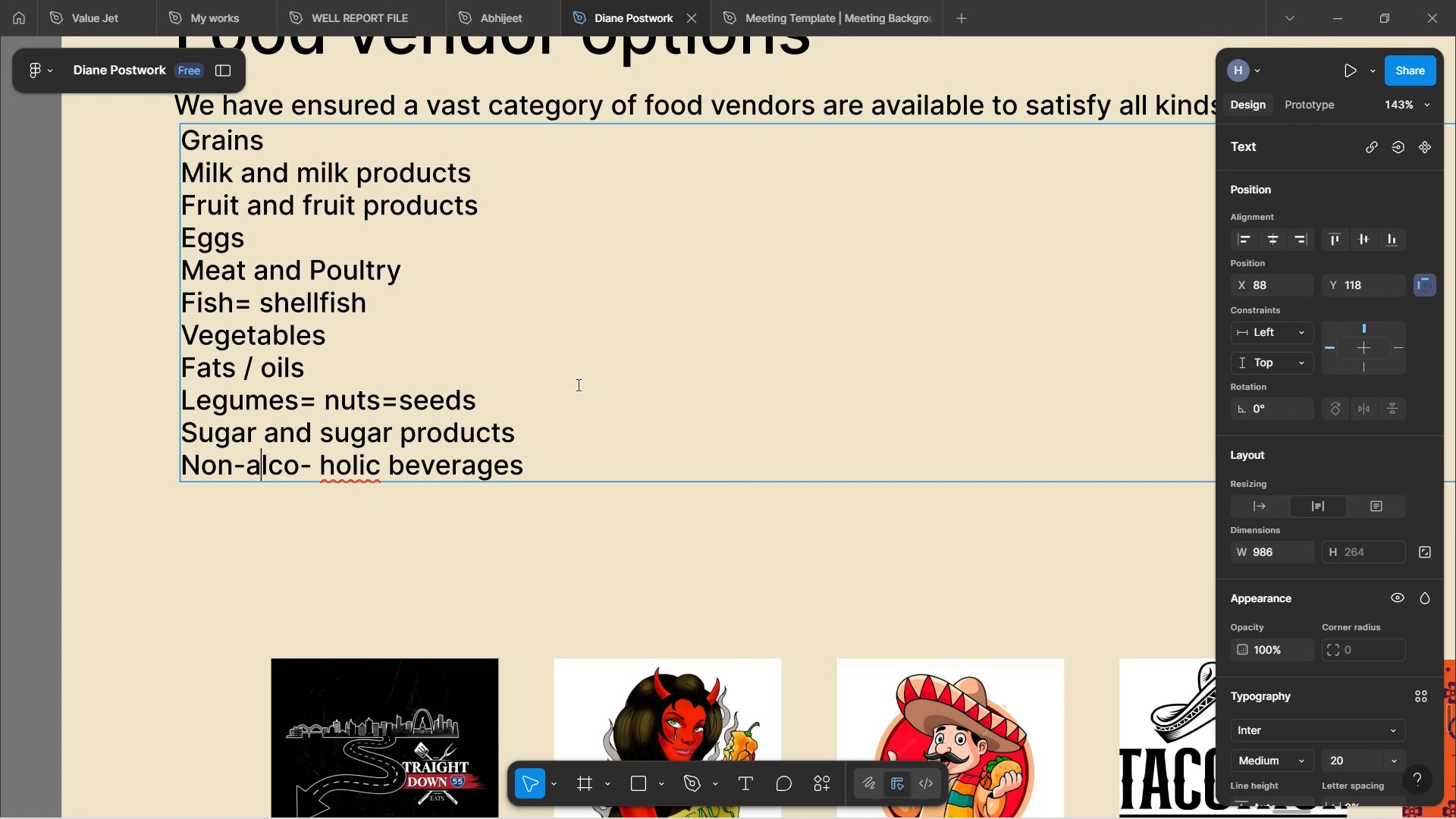 
key(ArrowRight)
 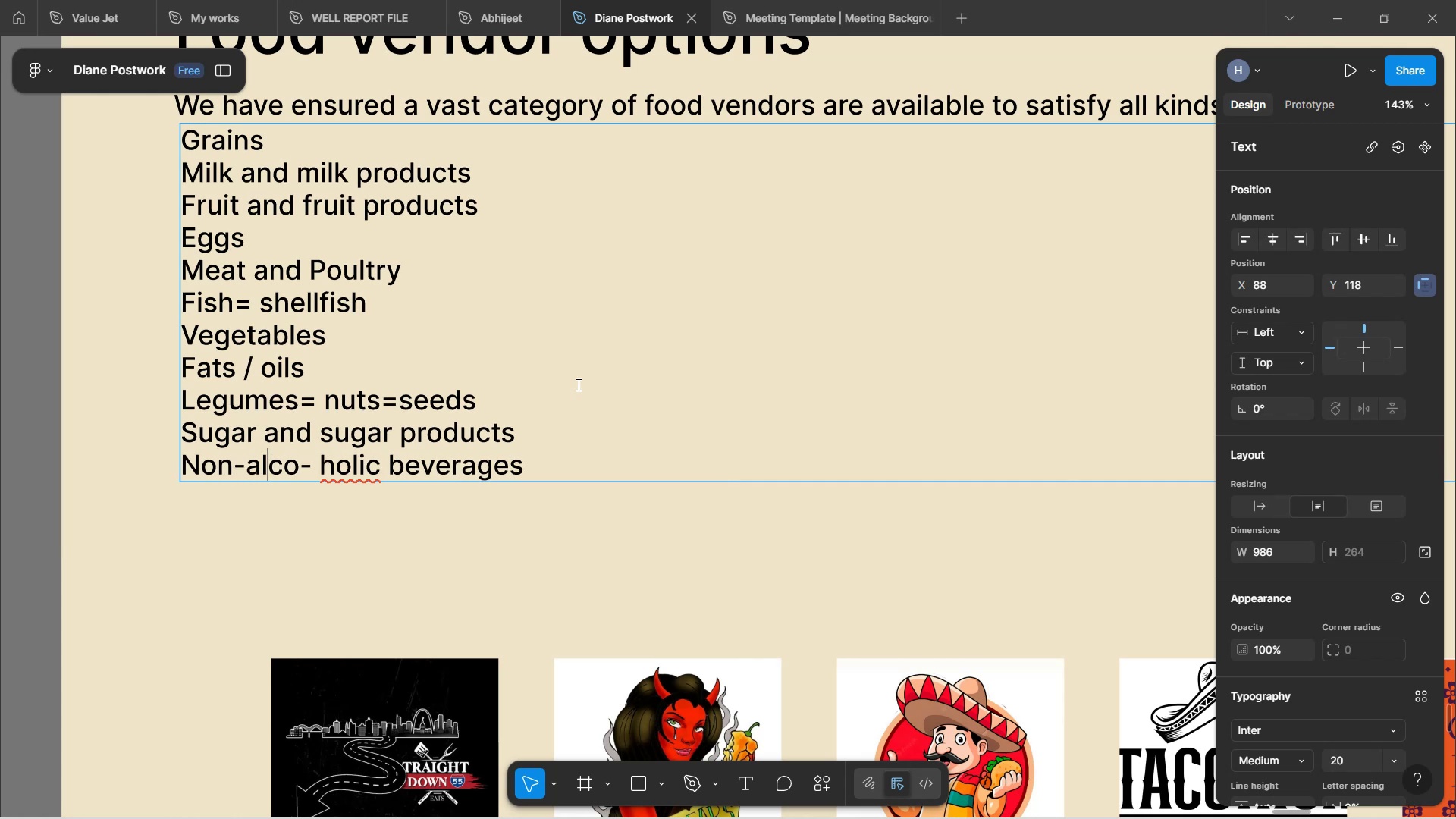 
key(ArrowRight)
 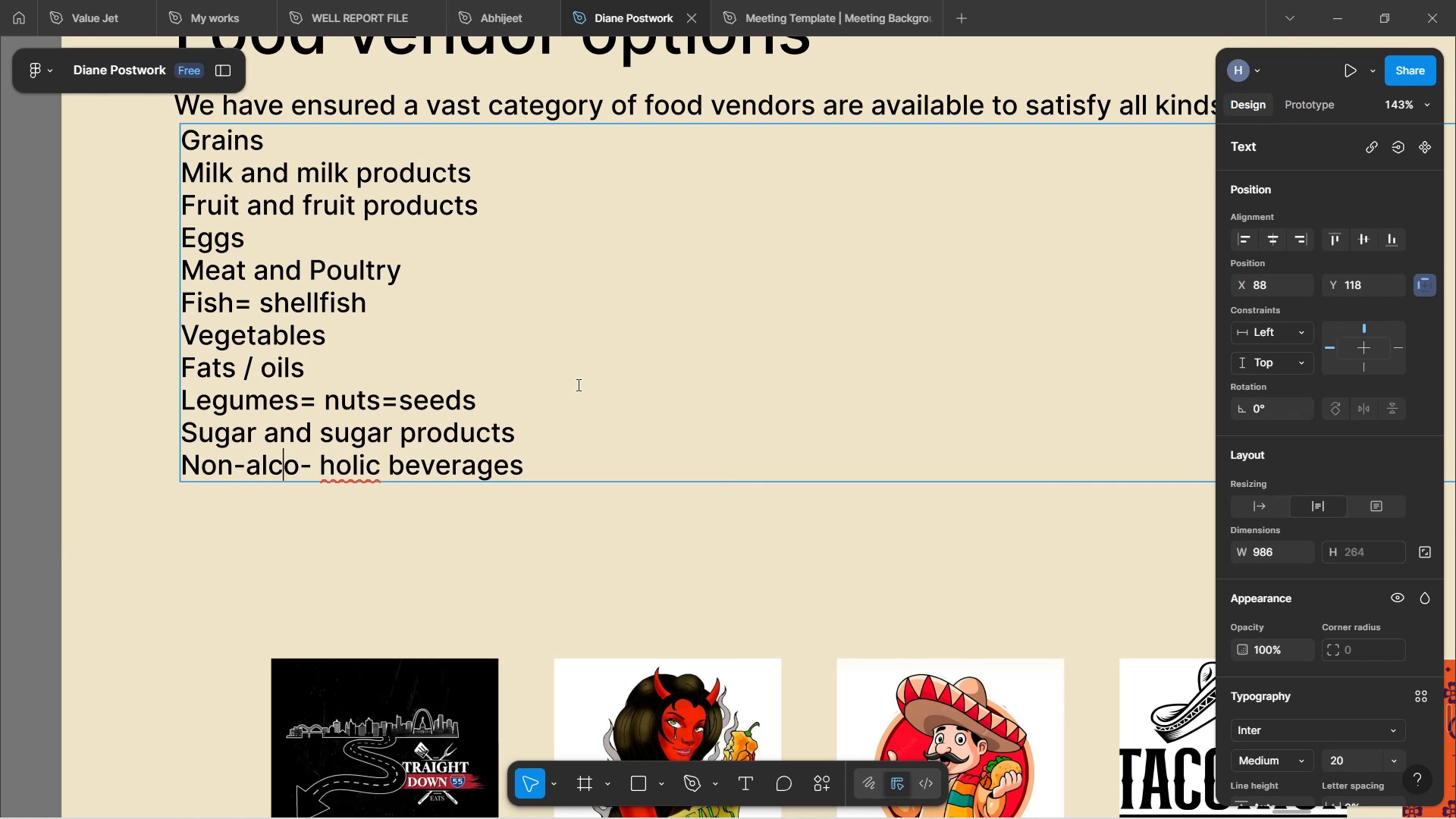 
key(ArrowRight)
 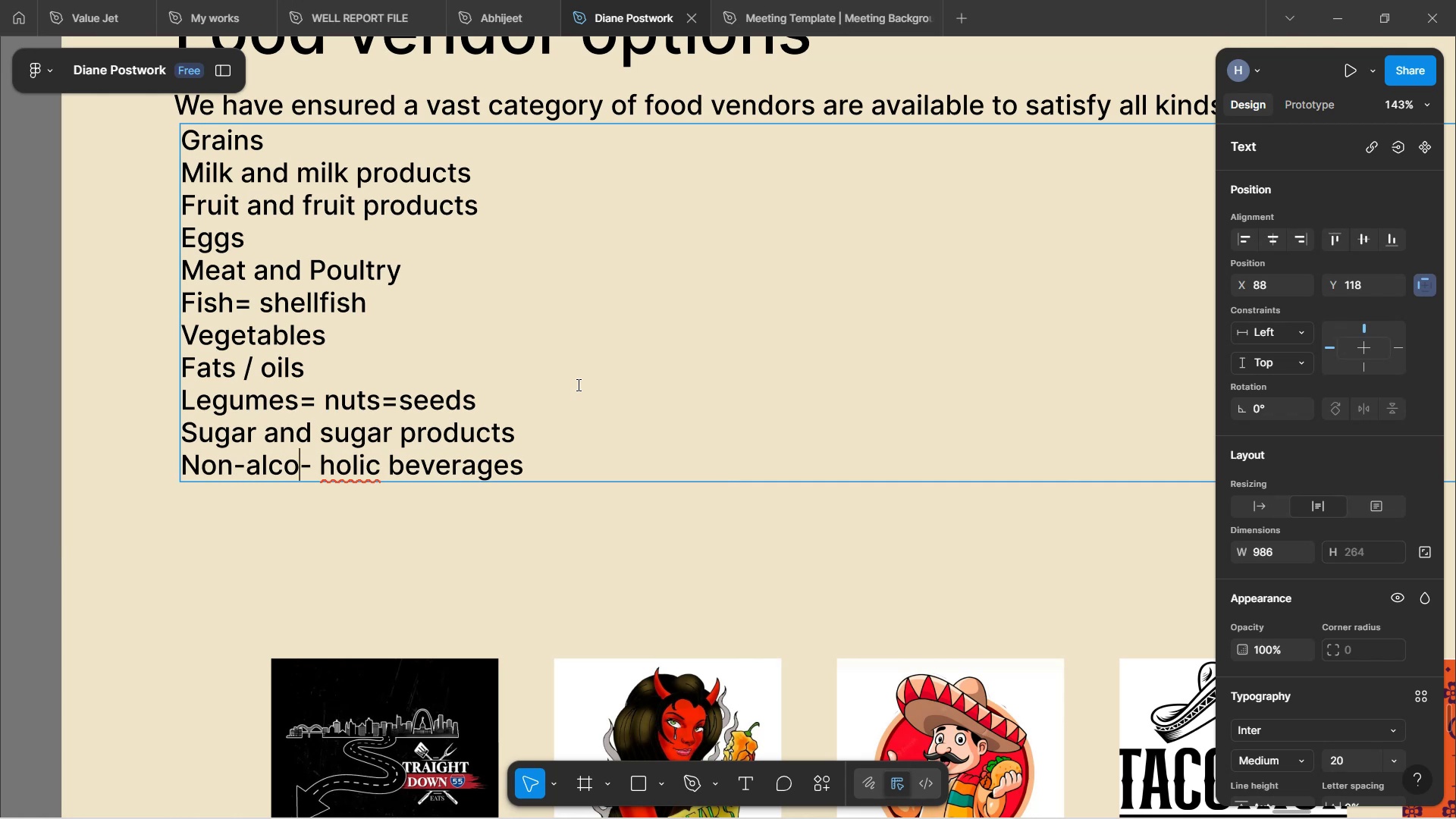 
key(ArrowRight)
 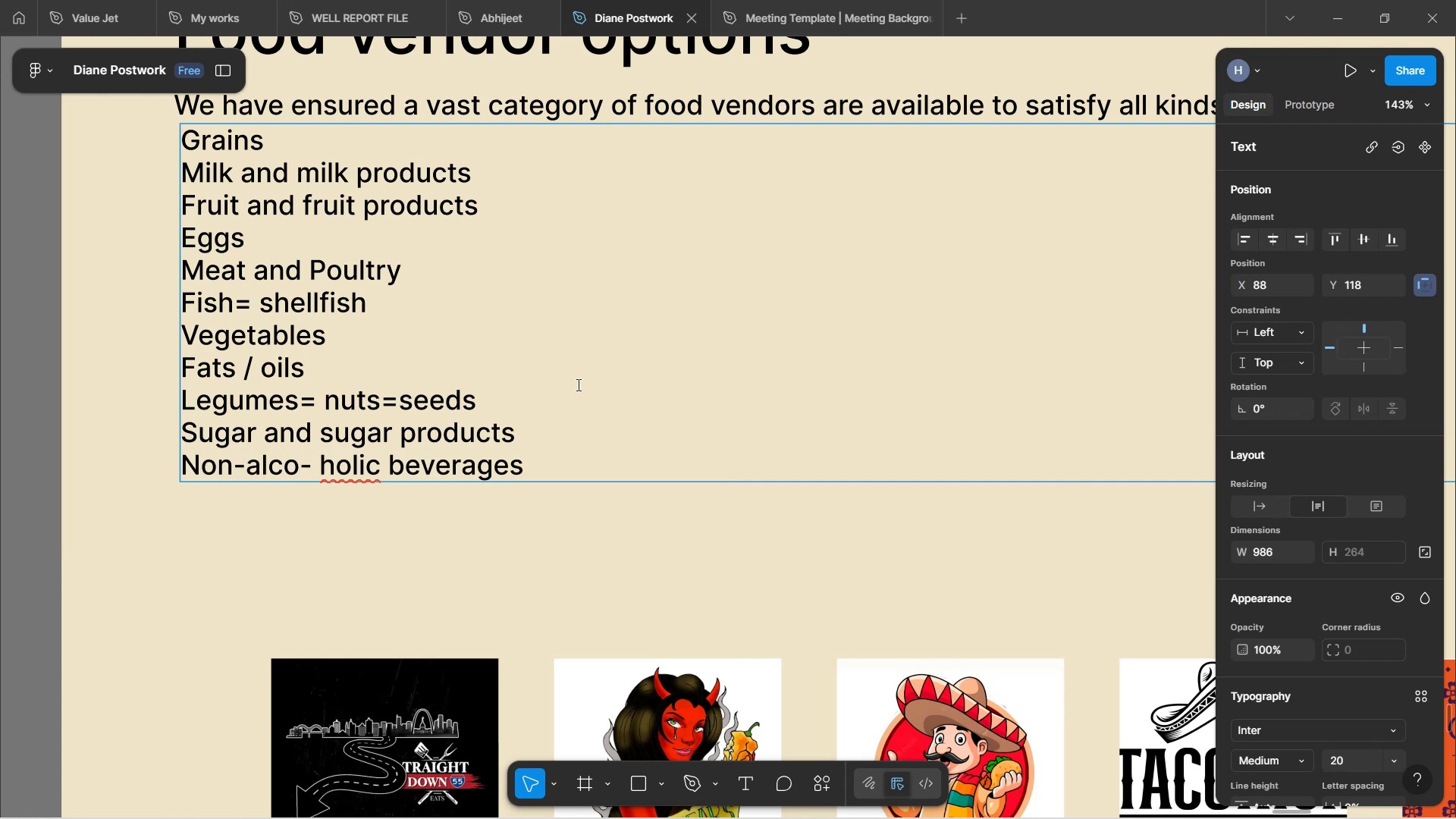 
key(ArrowRight)
 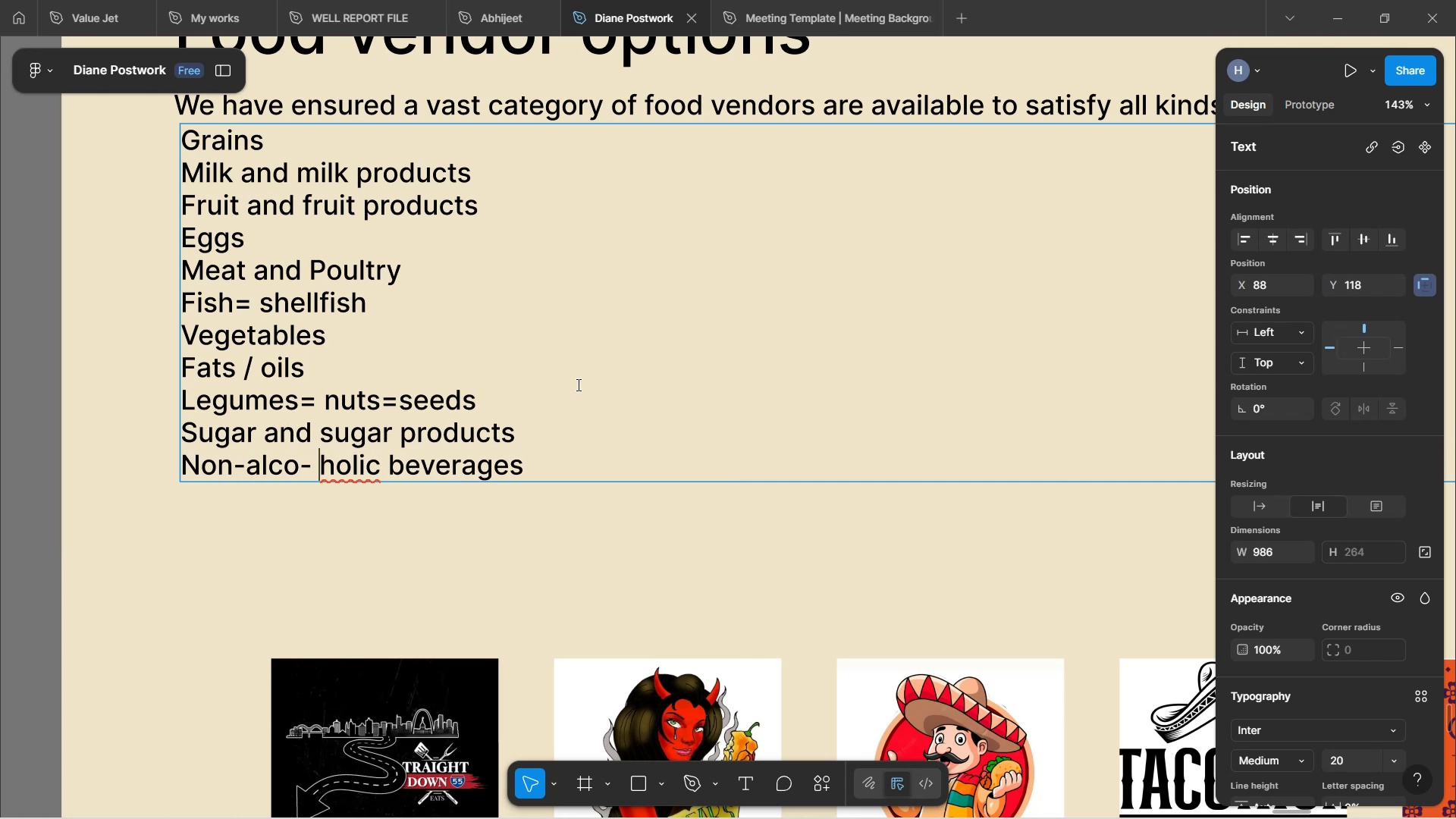 
key(Backspace)
key(Backspace)
type( / Alc o)
key(Backspace)
key(Backspace)
type(oholuic)
key(Backspace)
key(Backspace)
key(Backspace)
type(ic)
 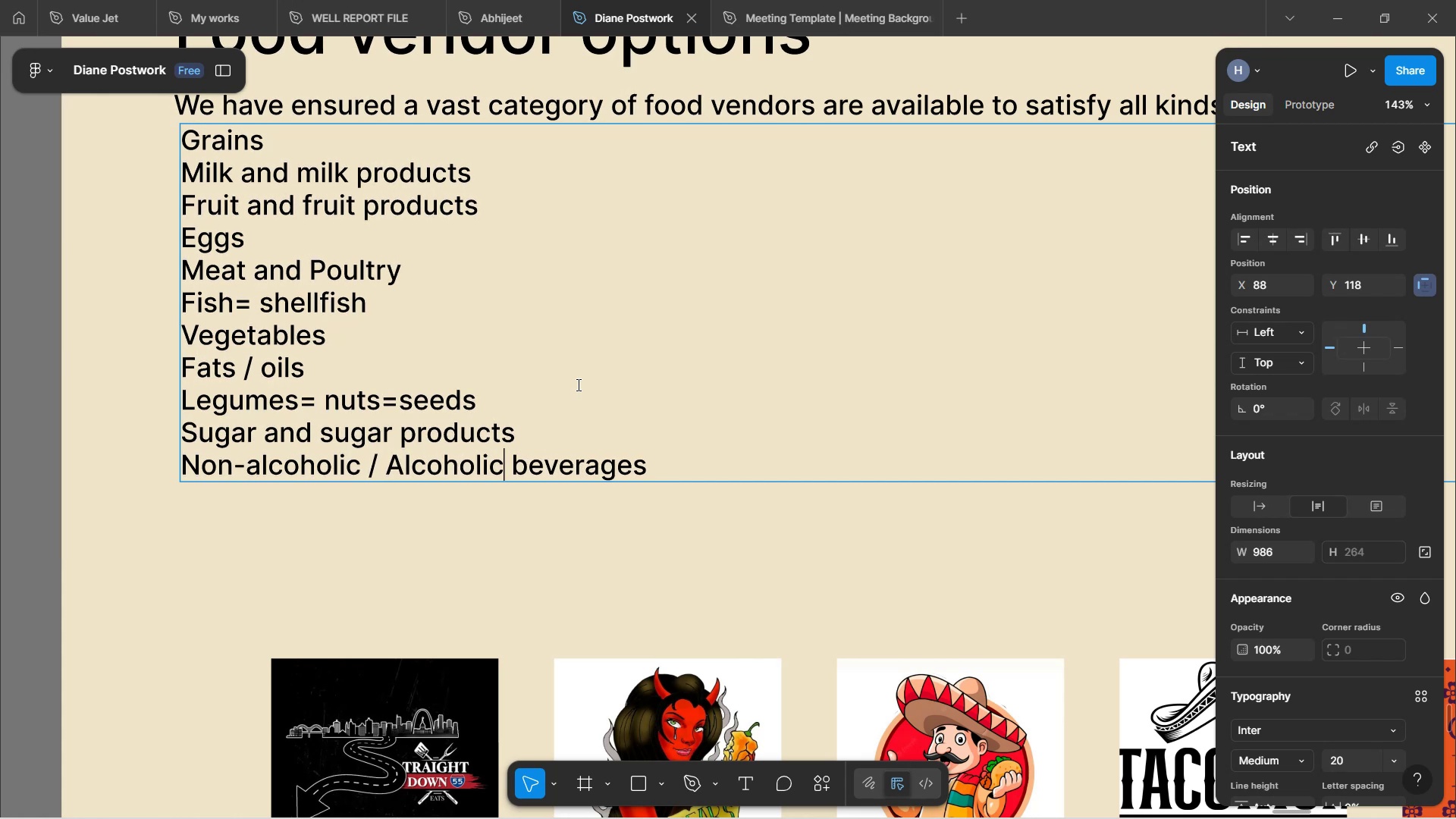 
hold_key(key=ArrowRight, duration=0.66)
 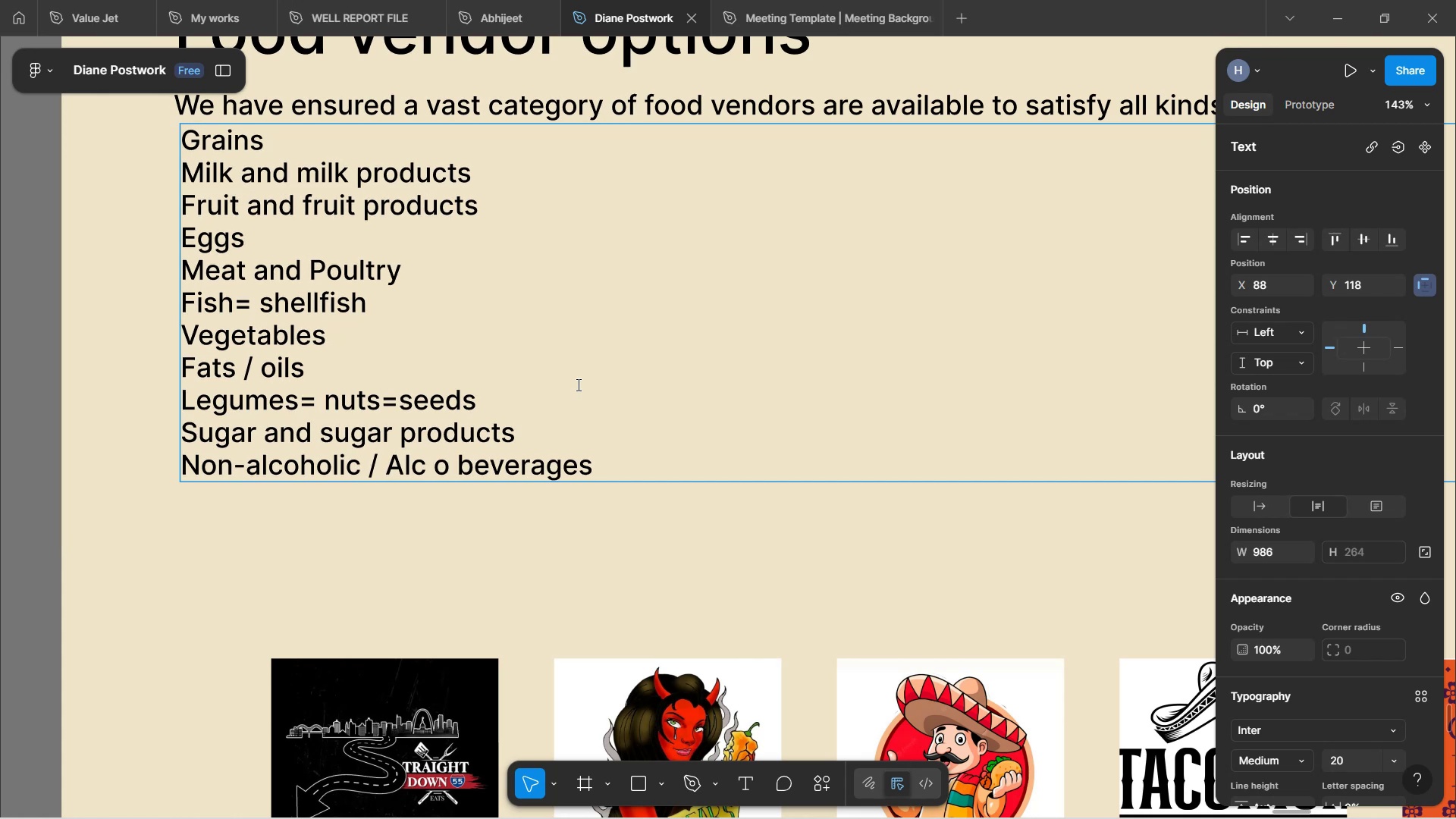 
left_click([644, 567])
 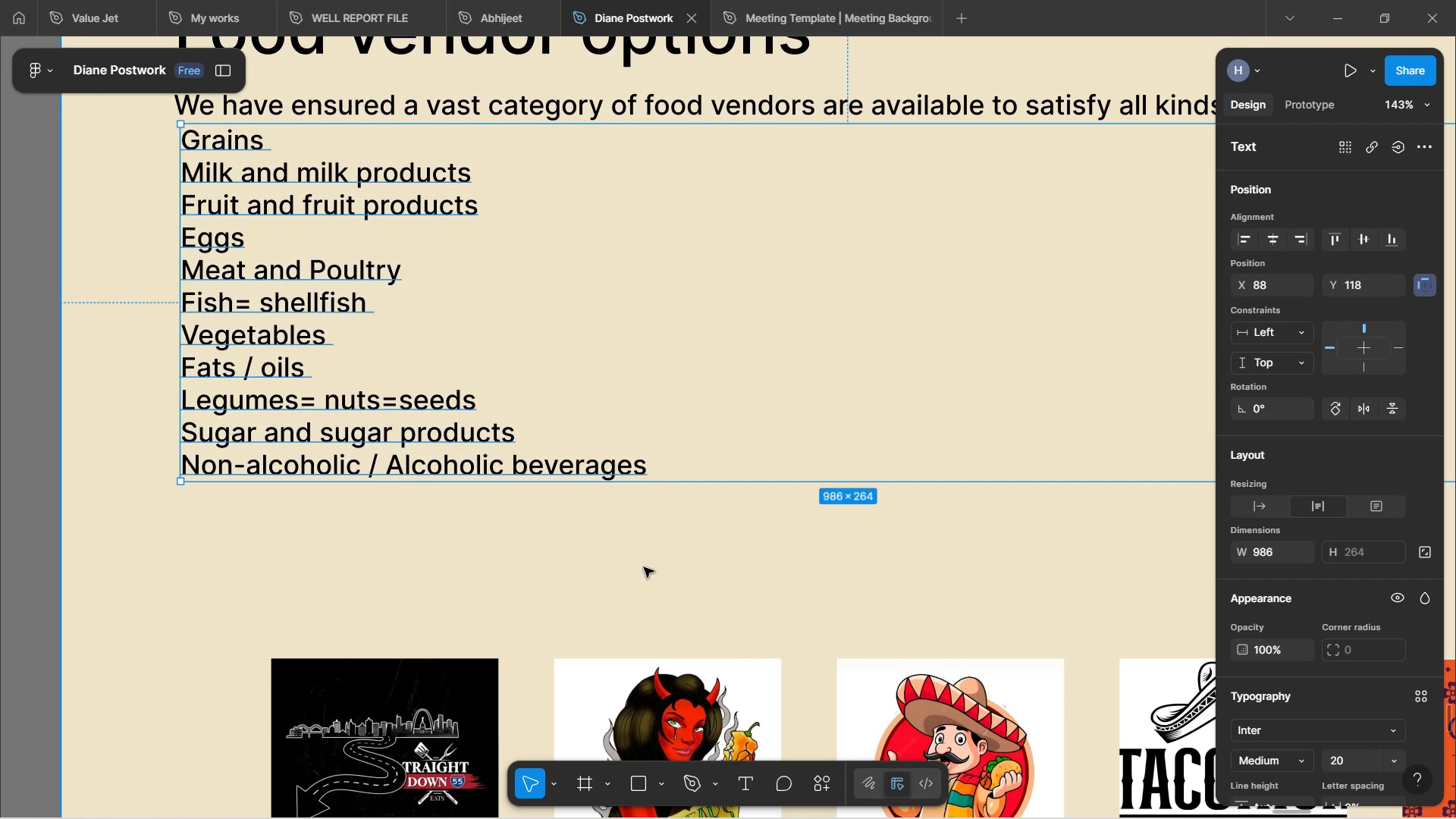 
left_click([644, 567])
 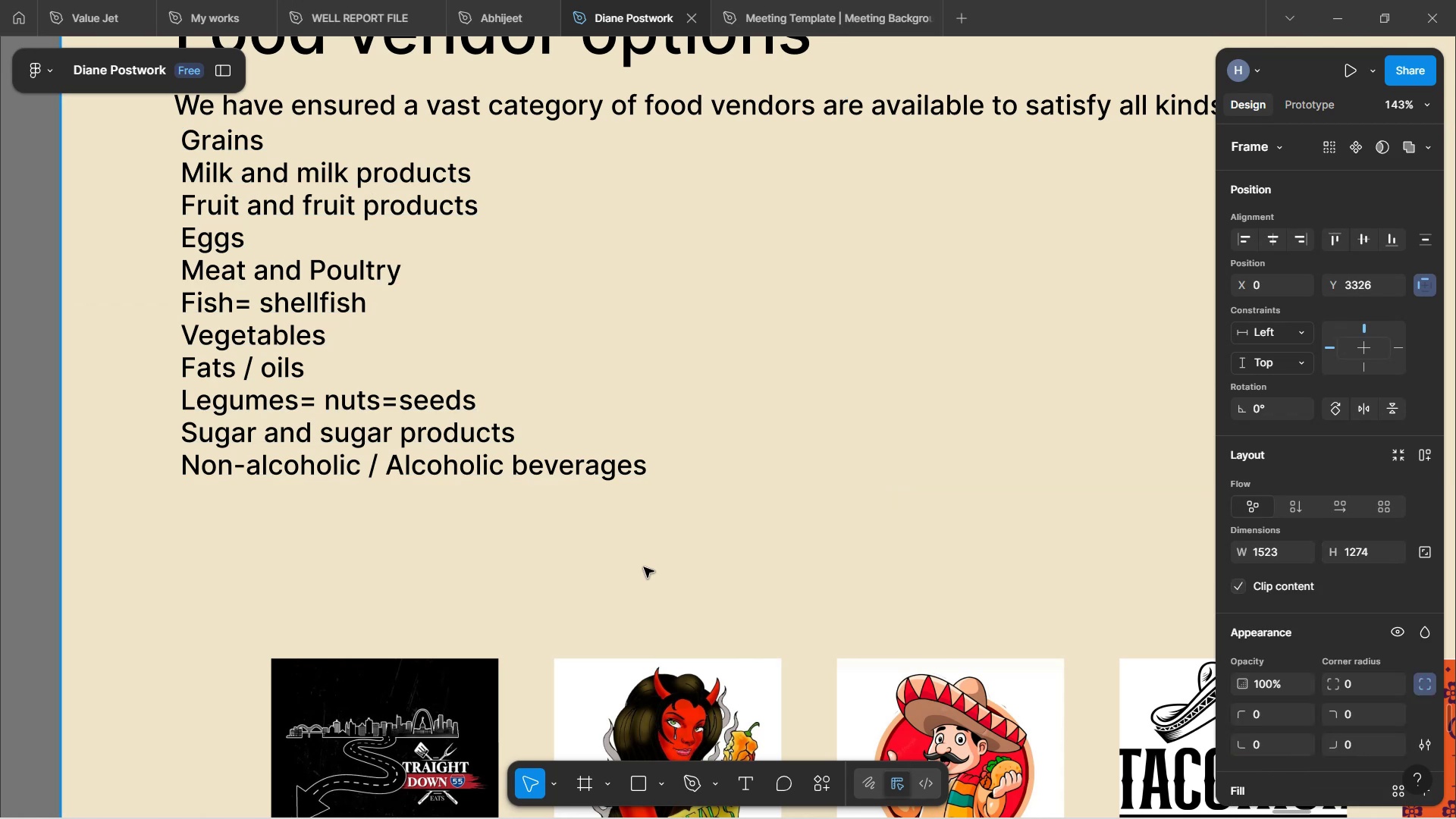 
hold_key(key=ControlLeft, duration=1.11)
scroll: coordinate [644, 567], scroll_direction: down, amount: 2.0
 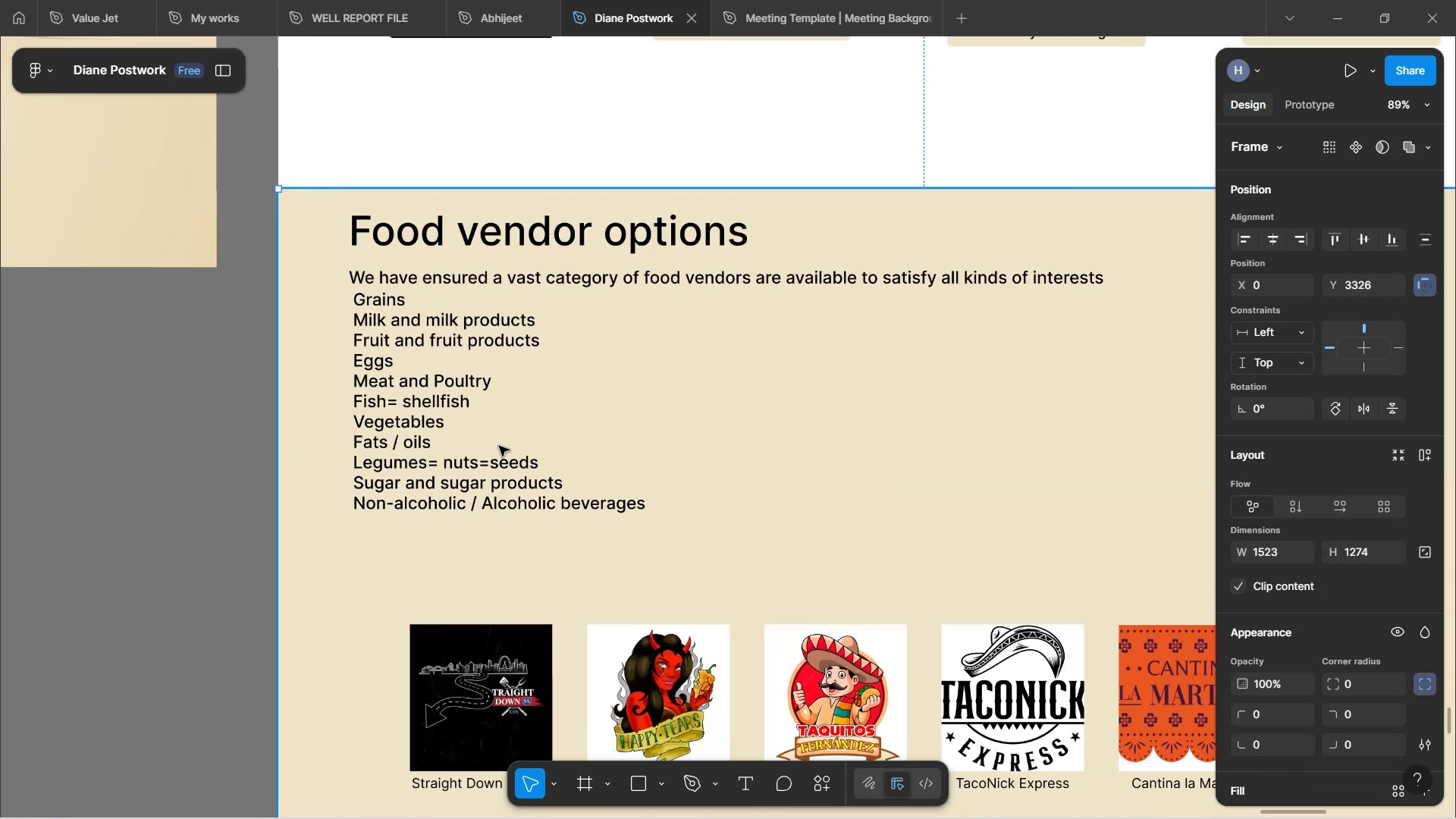 
left_click([498, 466])
 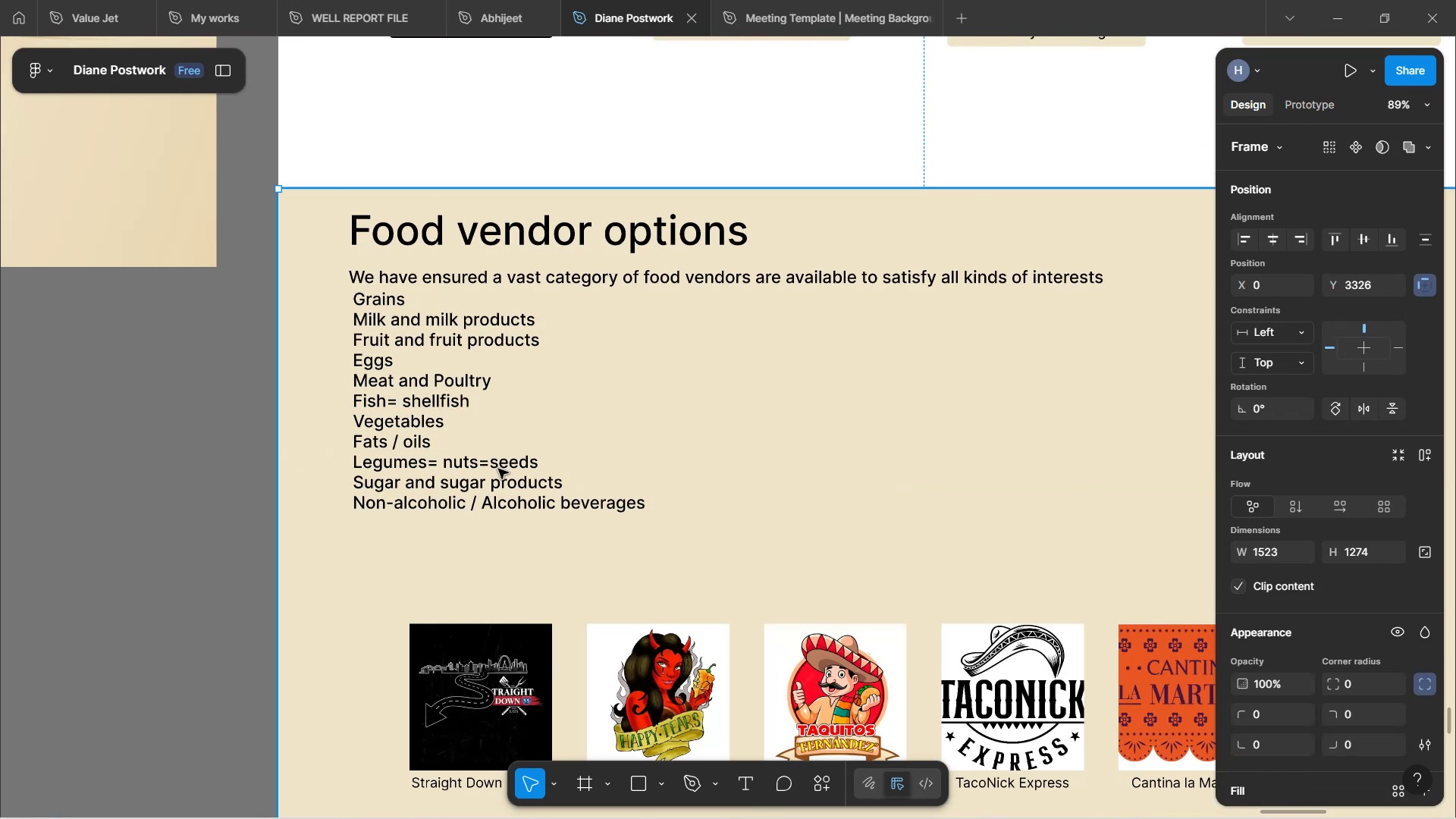 
double_click([498, 469])
 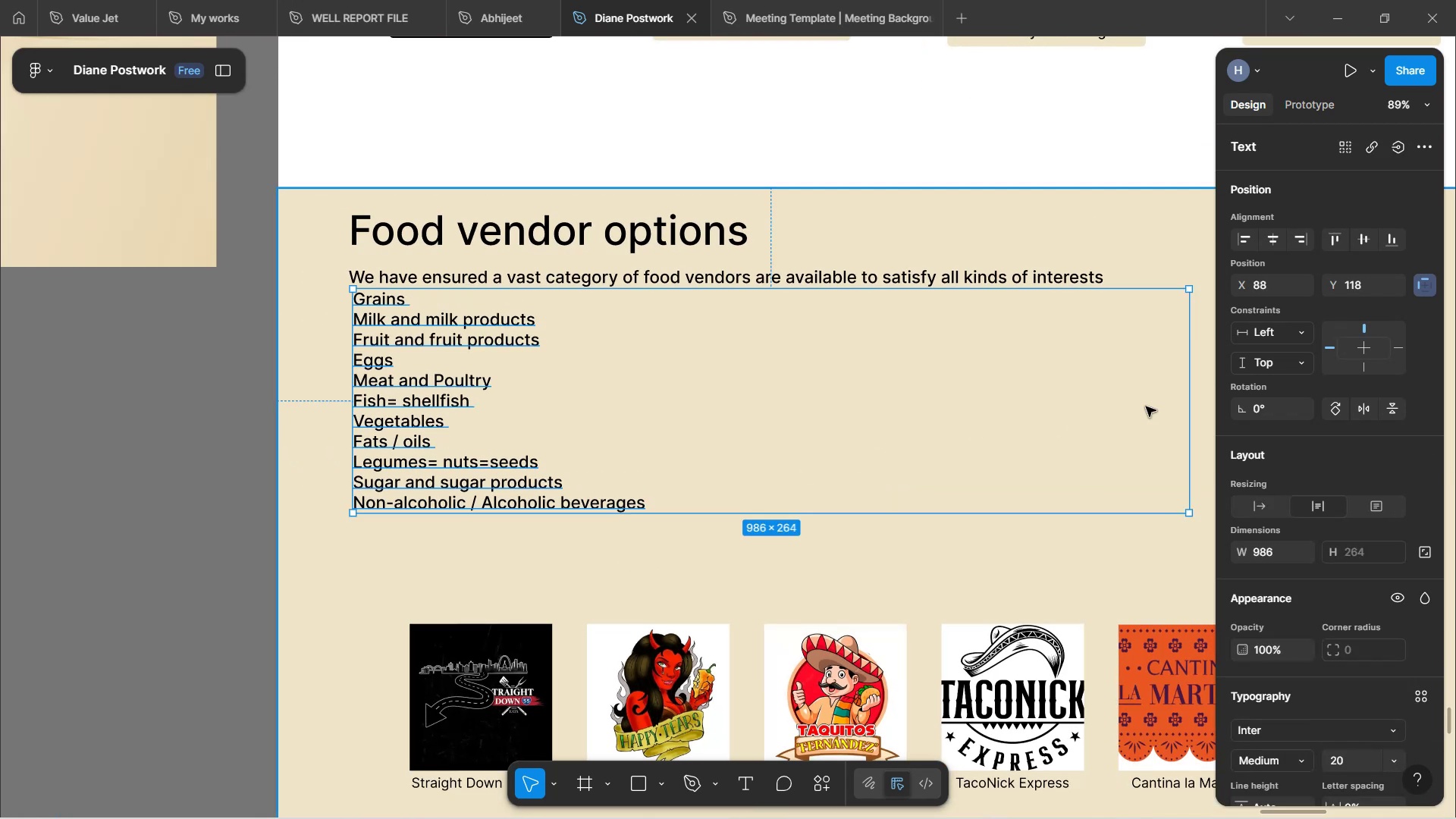 
left_click_drag(start_coordinate=[1186, 413], to_coordinate=[648, 406])
 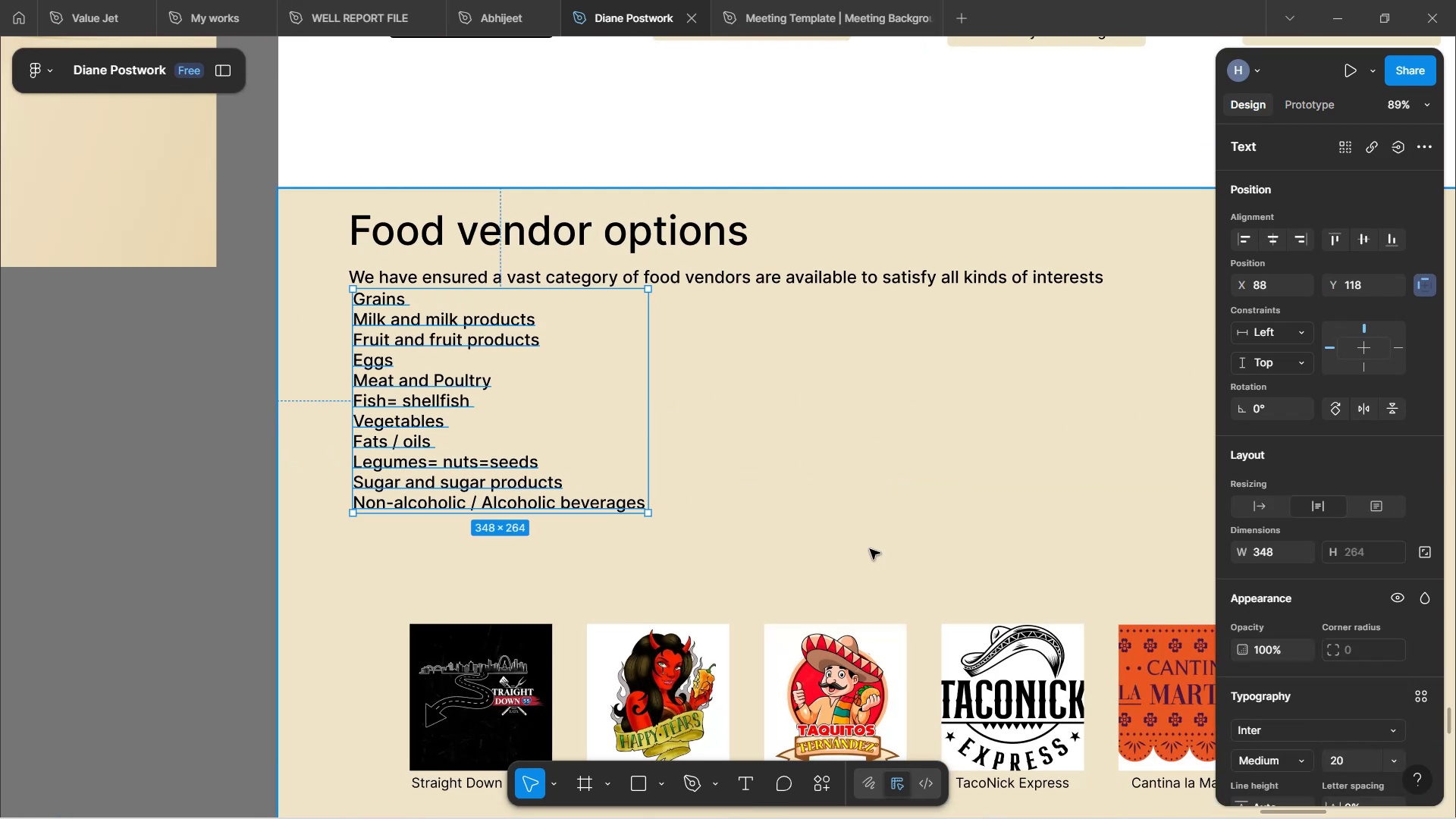 
left_click([870, 549])
 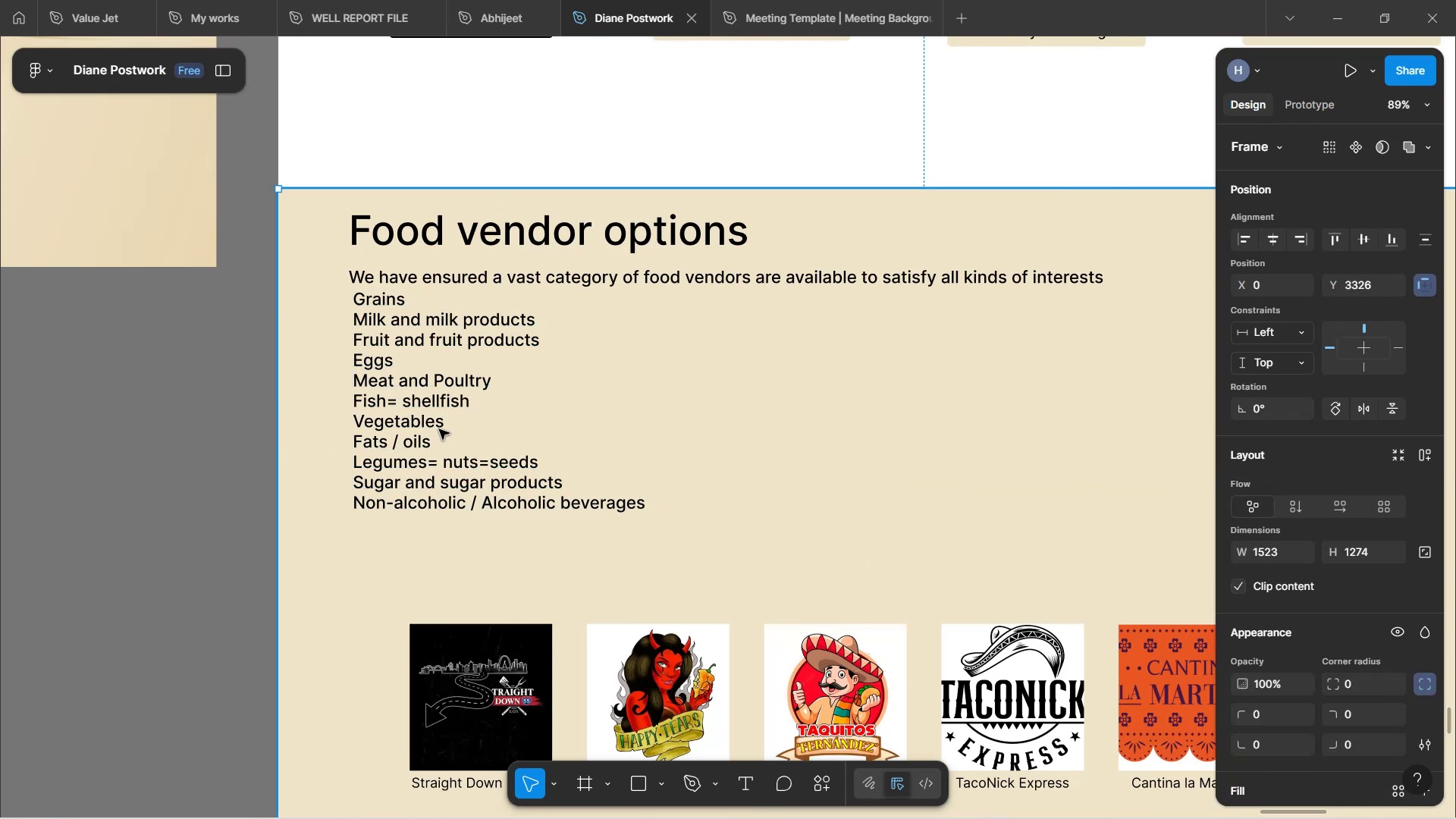 
left_click([434, 425])
 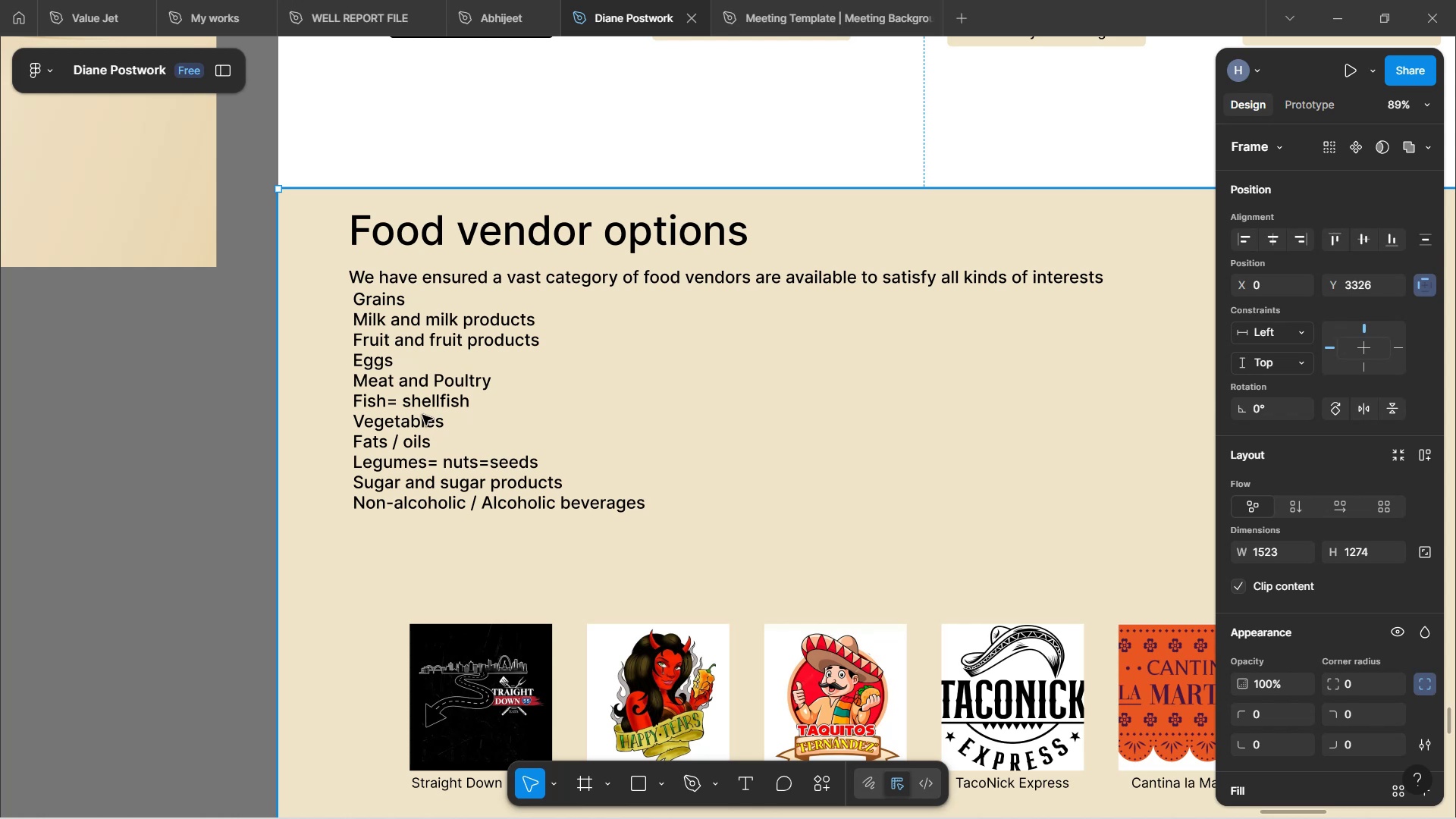 
double_click([422, 415])
 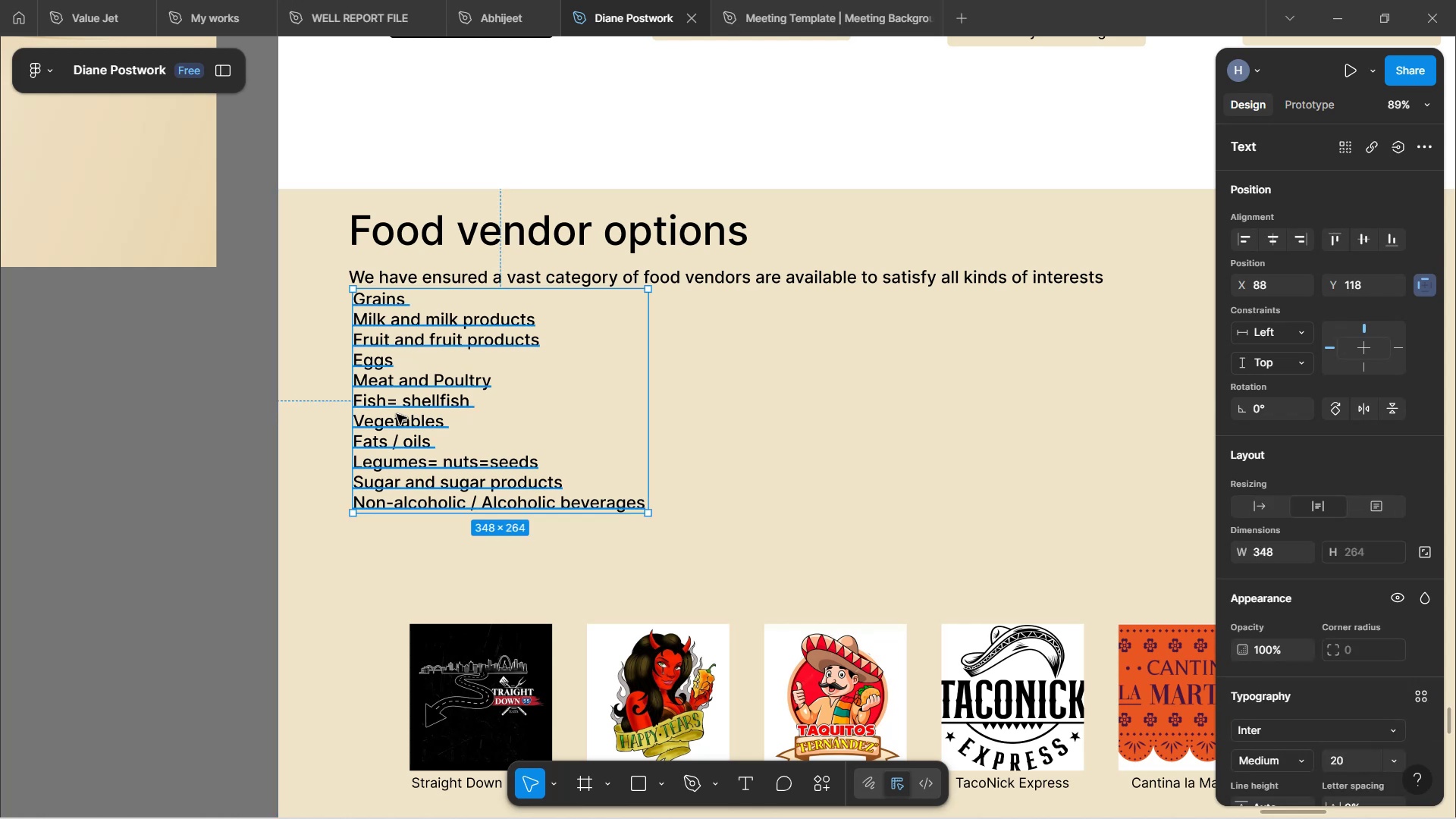 
left_click_drag(start_coordinate=[397, 413], to_coordinate=[397, 426])
 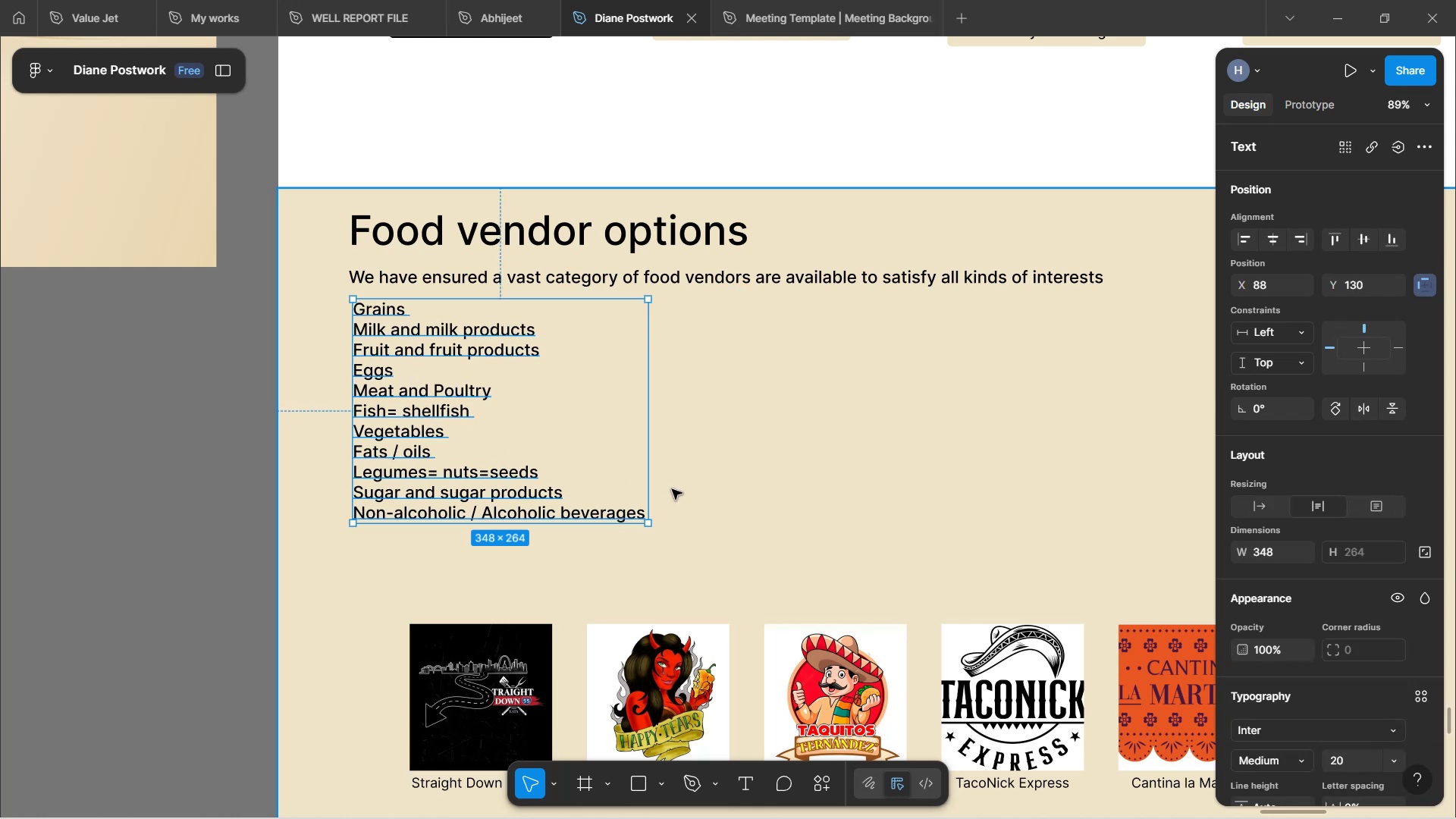 
left_click([672, 489])
 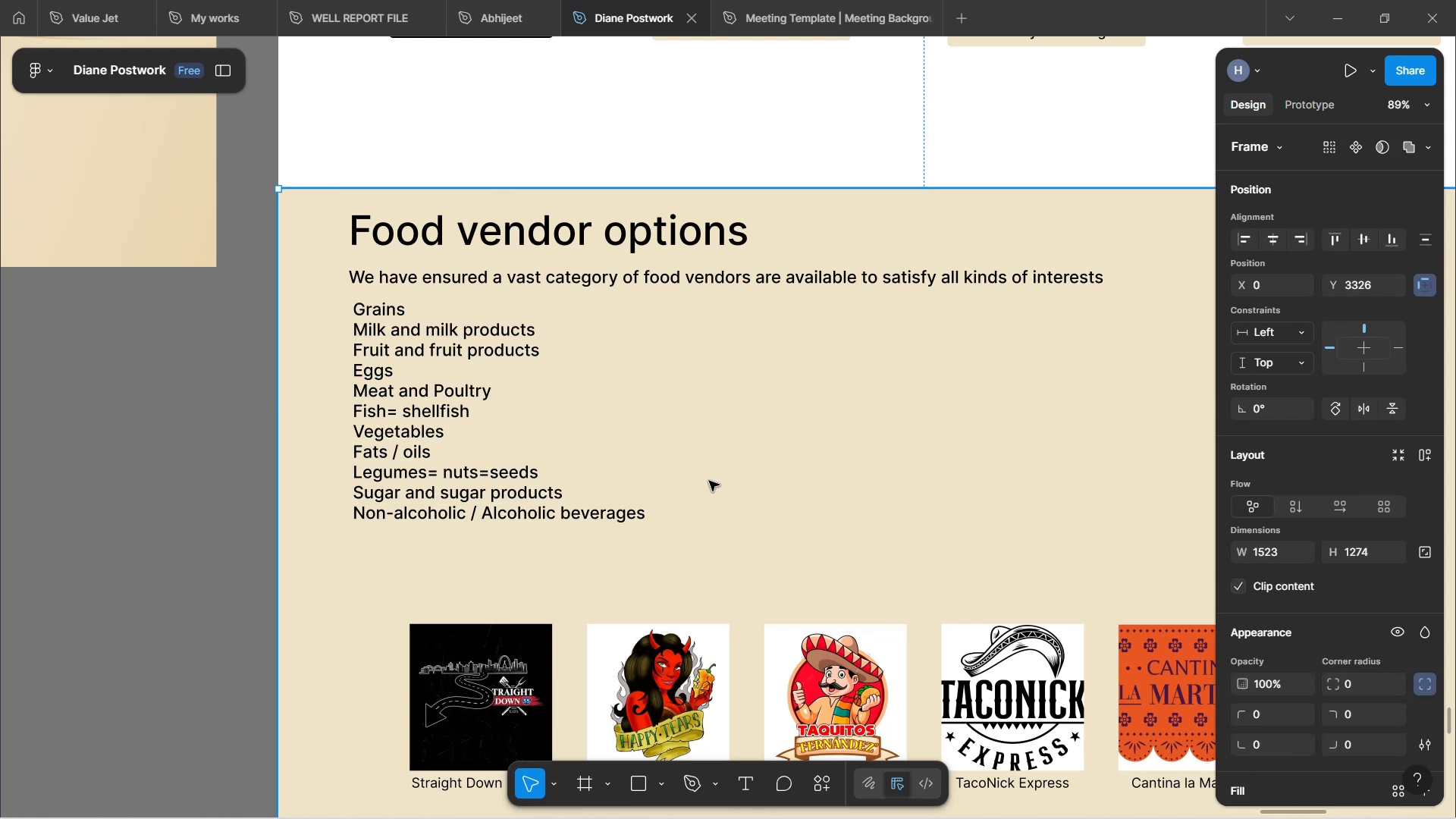 
hold_key(key=ControlLeft, duration=1.41)
scroll: coordinate [816, 581], scroll_direction: down, amount: 9.0
 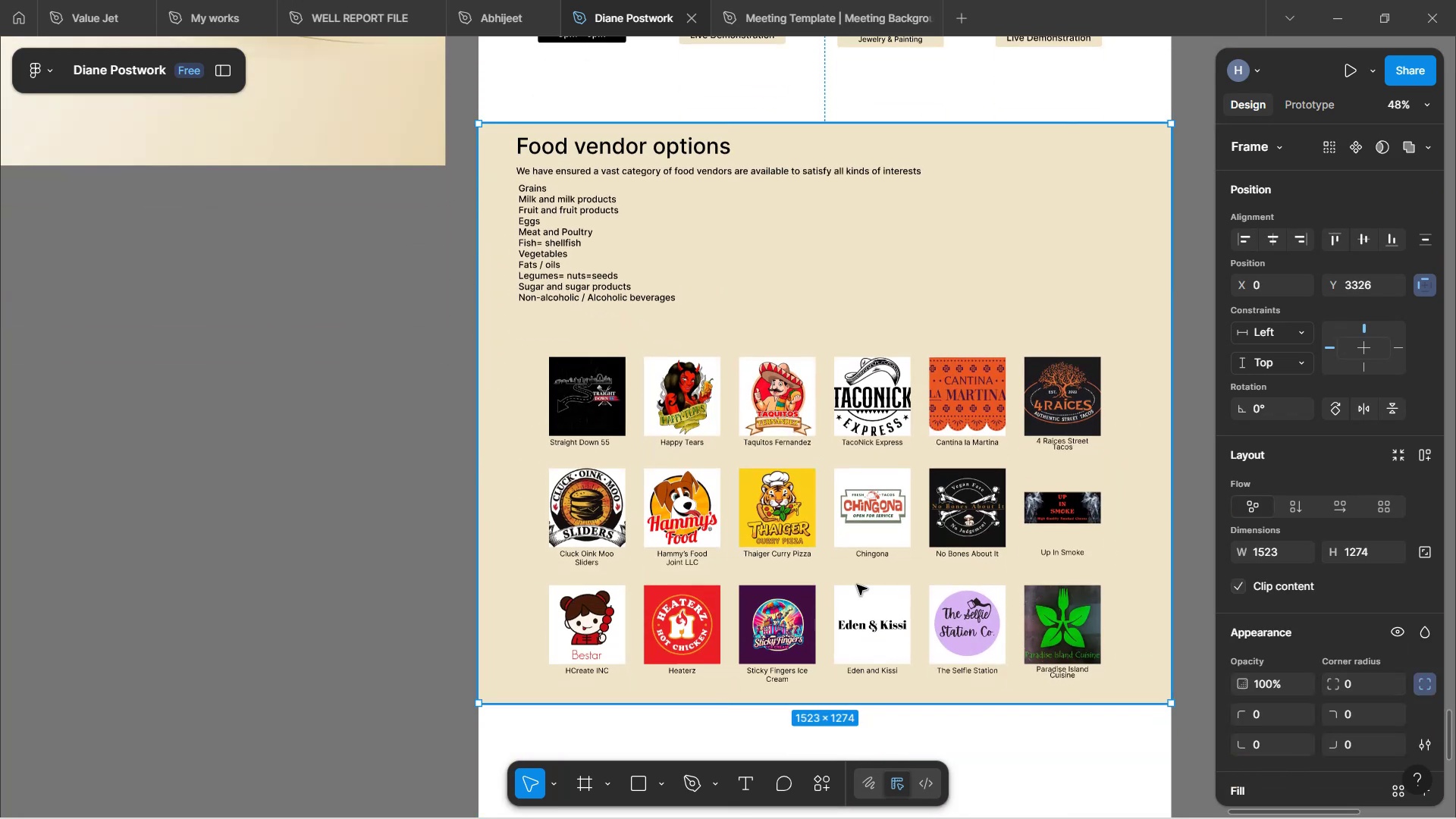 
scroll: coordinate [861, 562], scroll_direction: up, amount: 4.0
 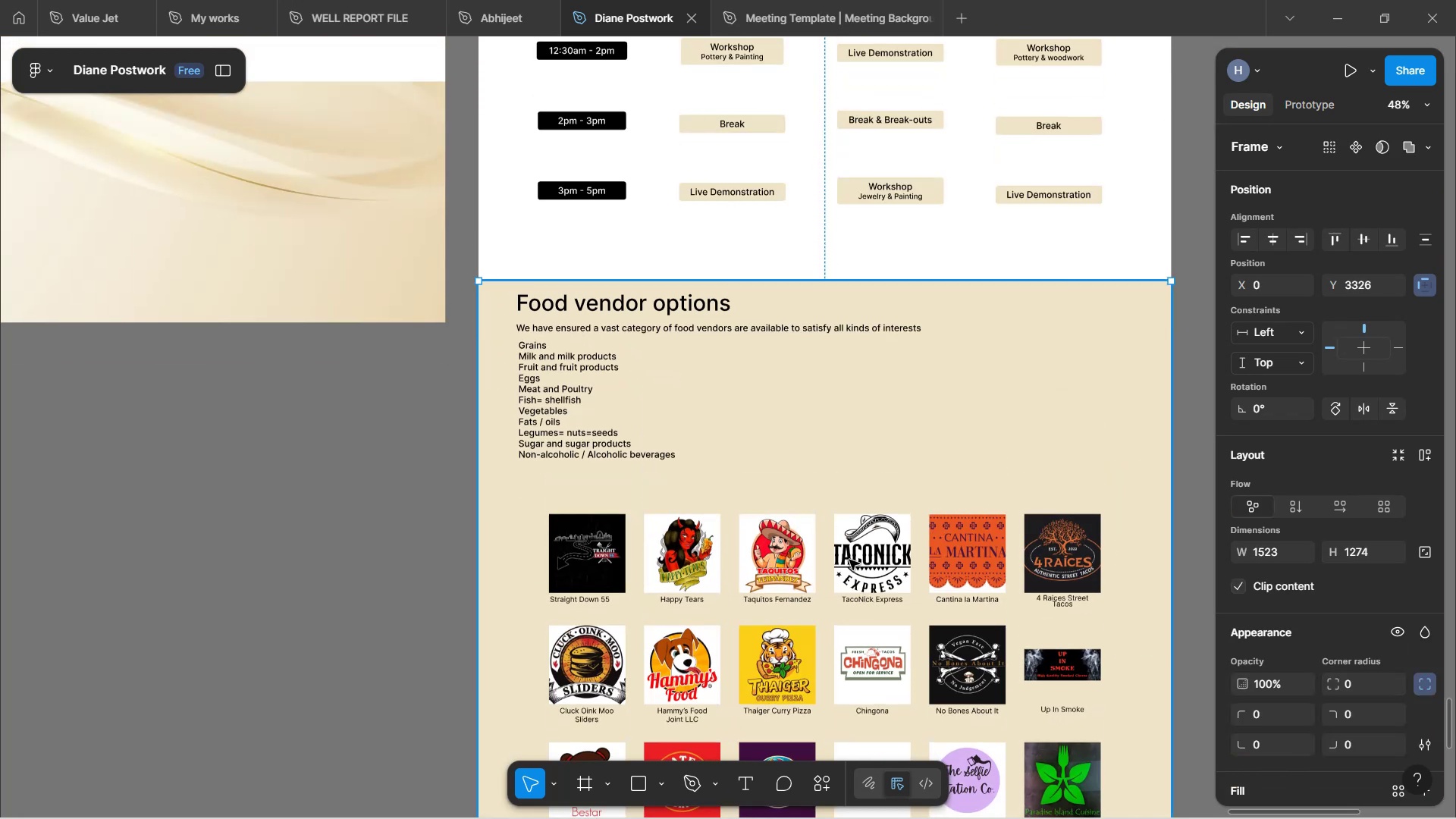 
hold_key(key=ShiftLeft, duration=0.66)
scroll: coordinate [883, 551], scroll_direction: down, amount: 3.0
 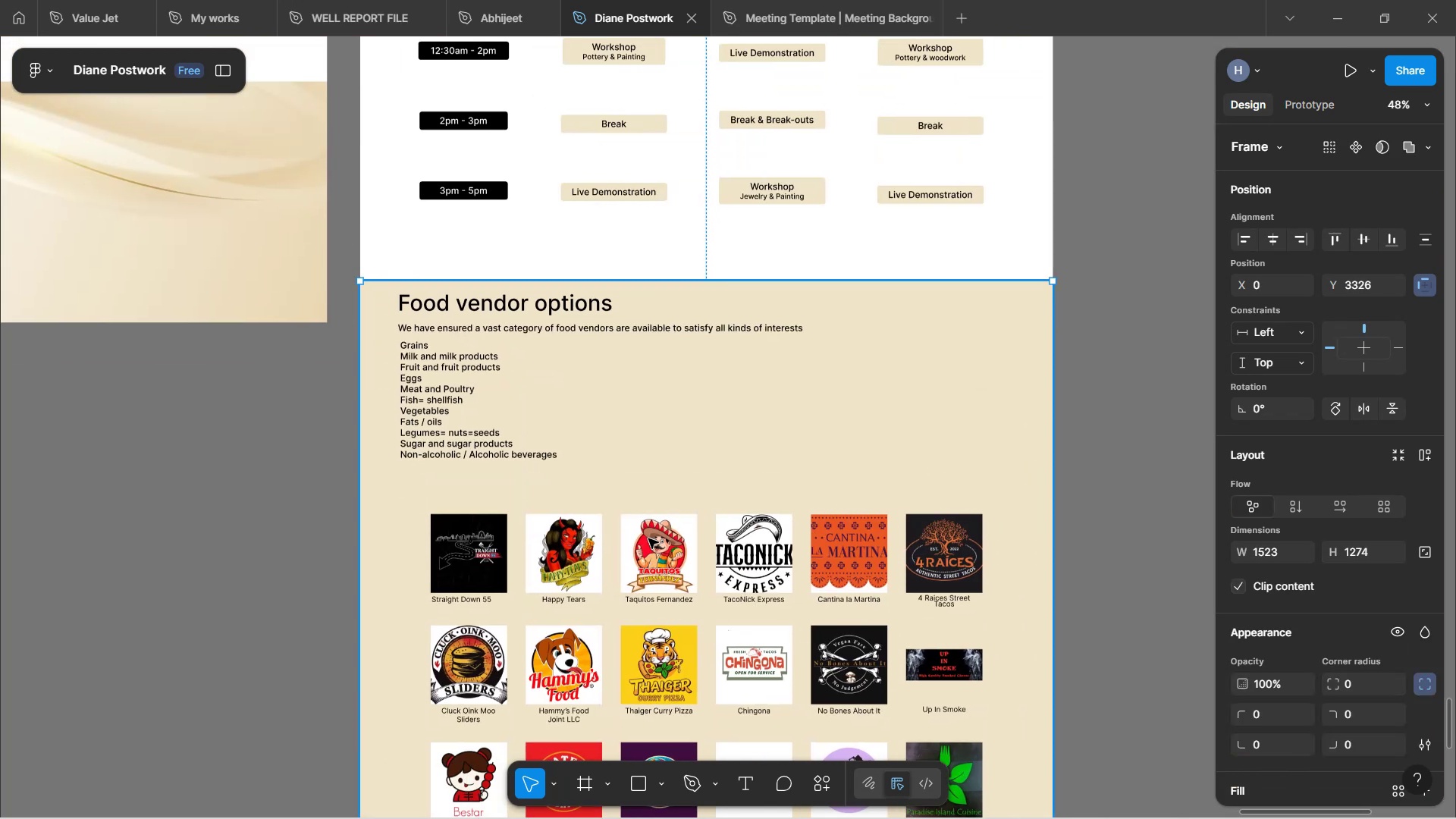 
double_click([649, 551])
 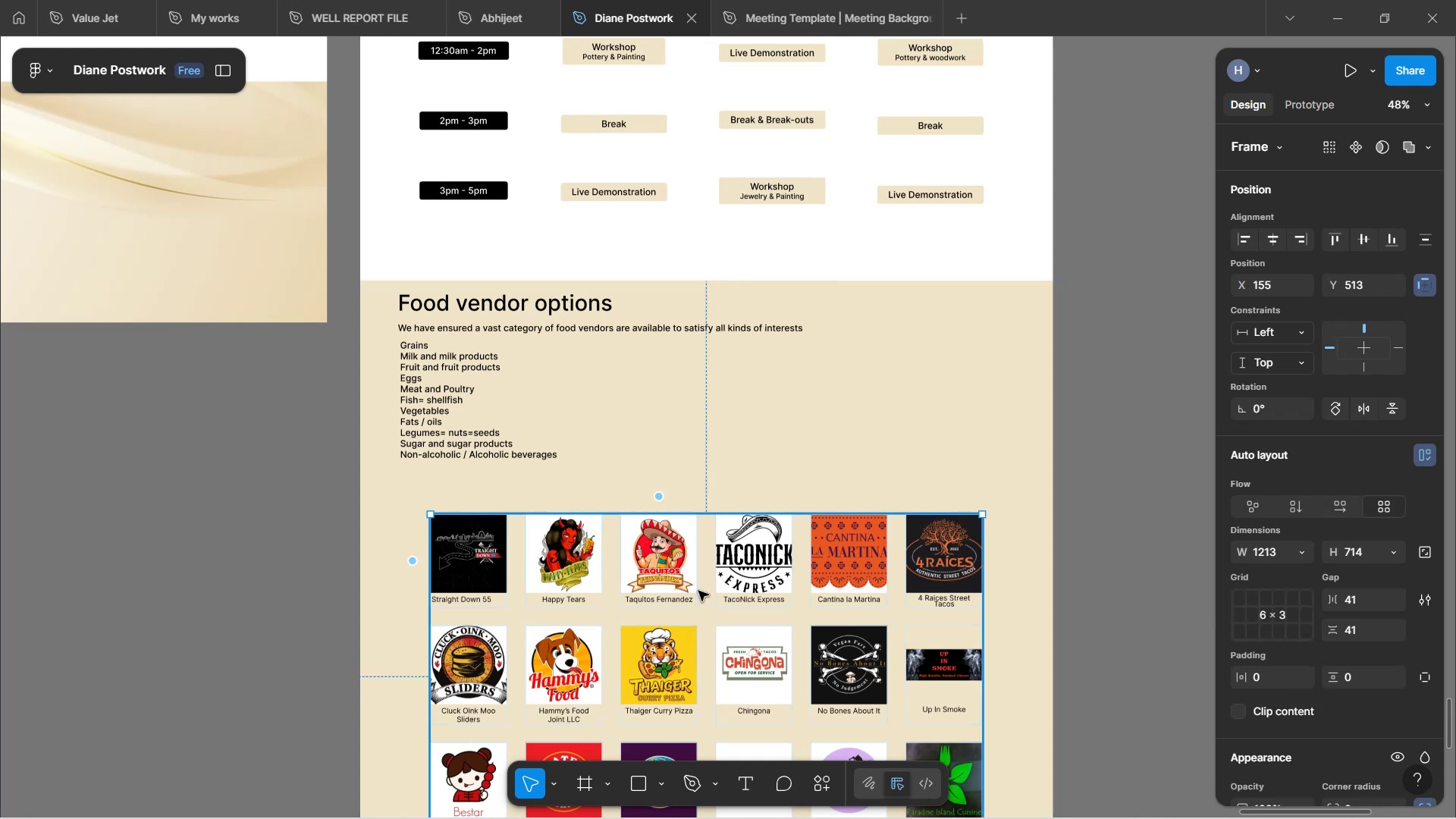 
left_click_drag(start_coordinate=[701, 590], to_coordinate=[704, 556])
 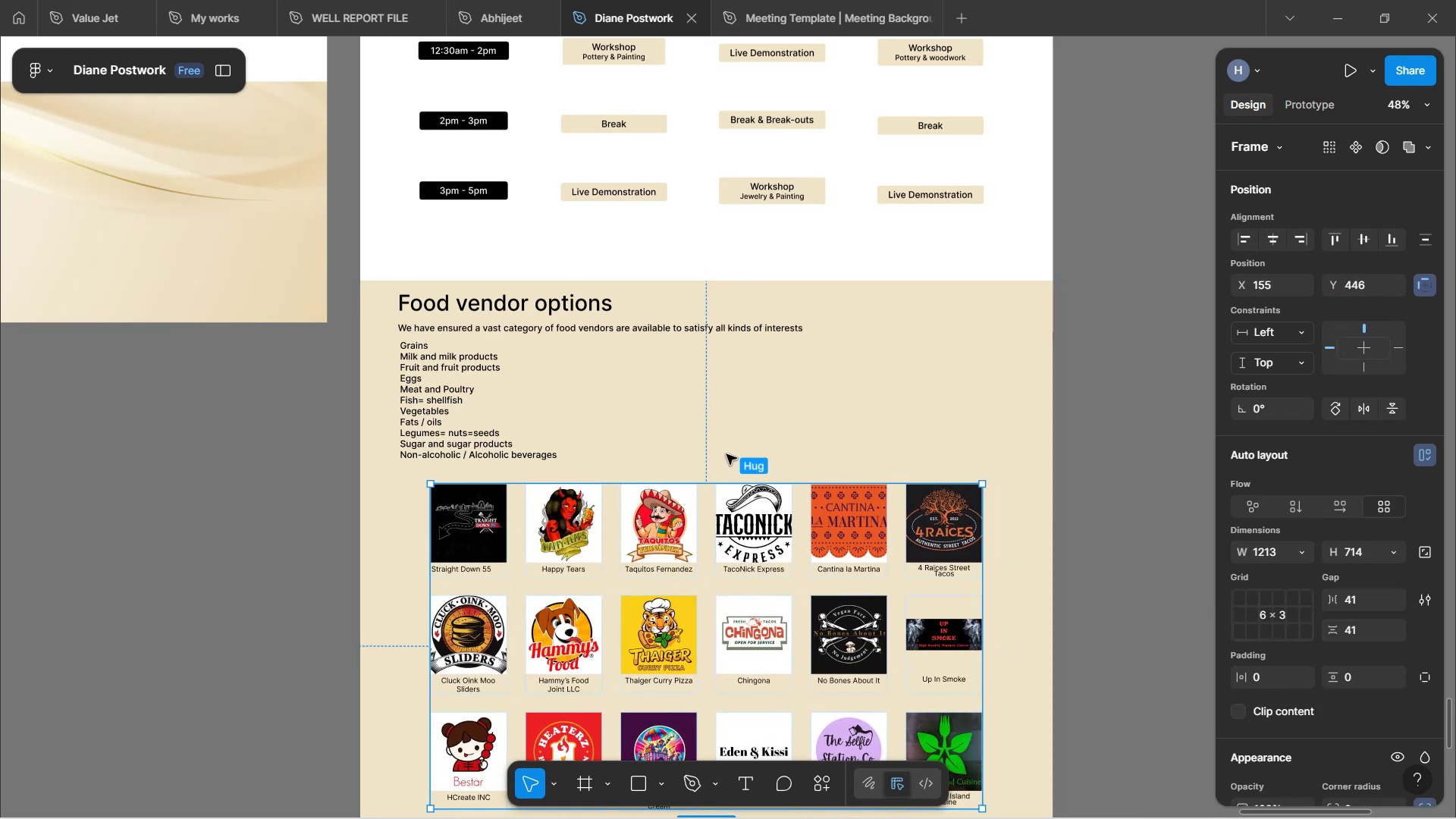 
left_click([726, 454])
 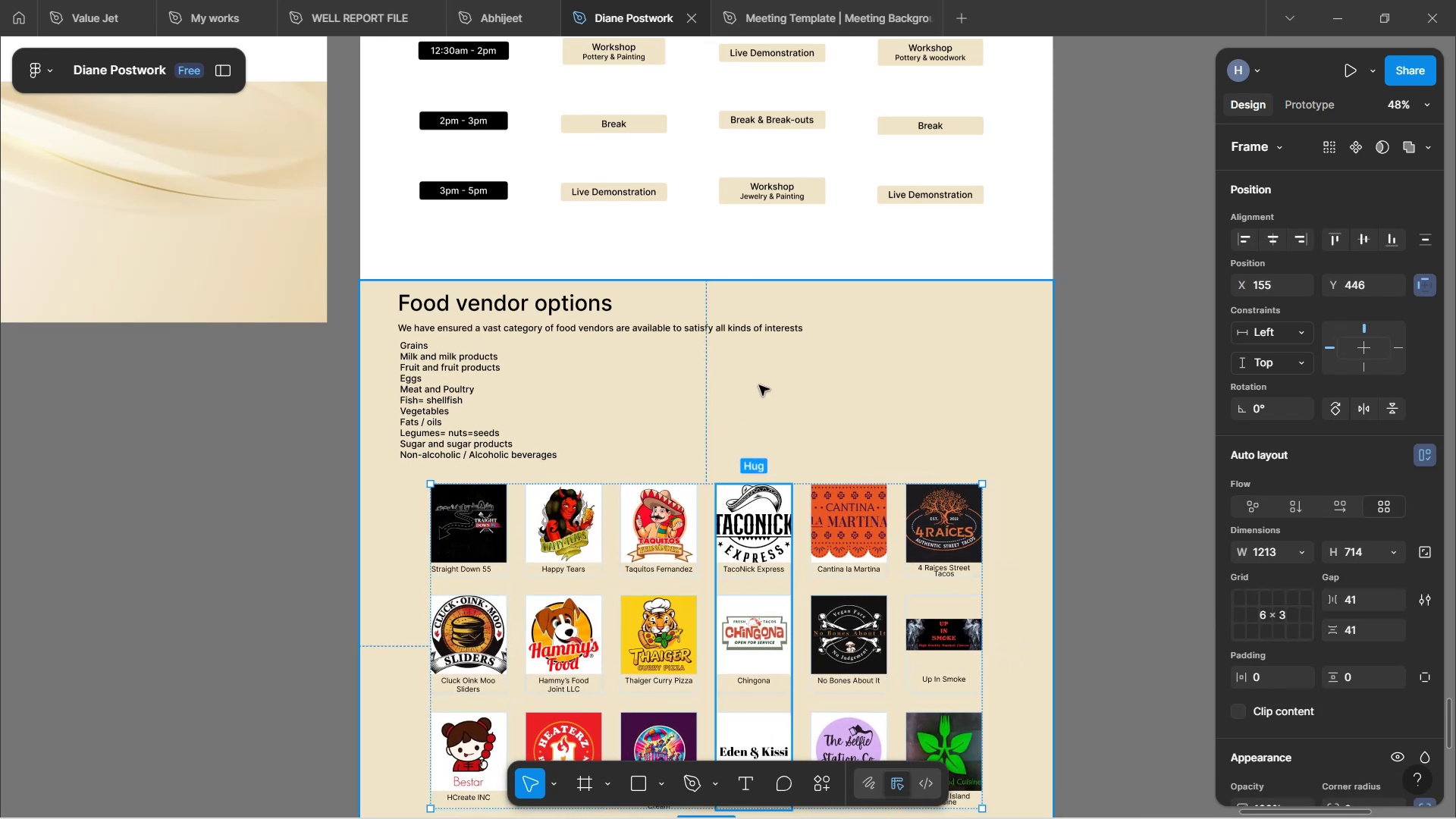 
left_click([761, 384])
 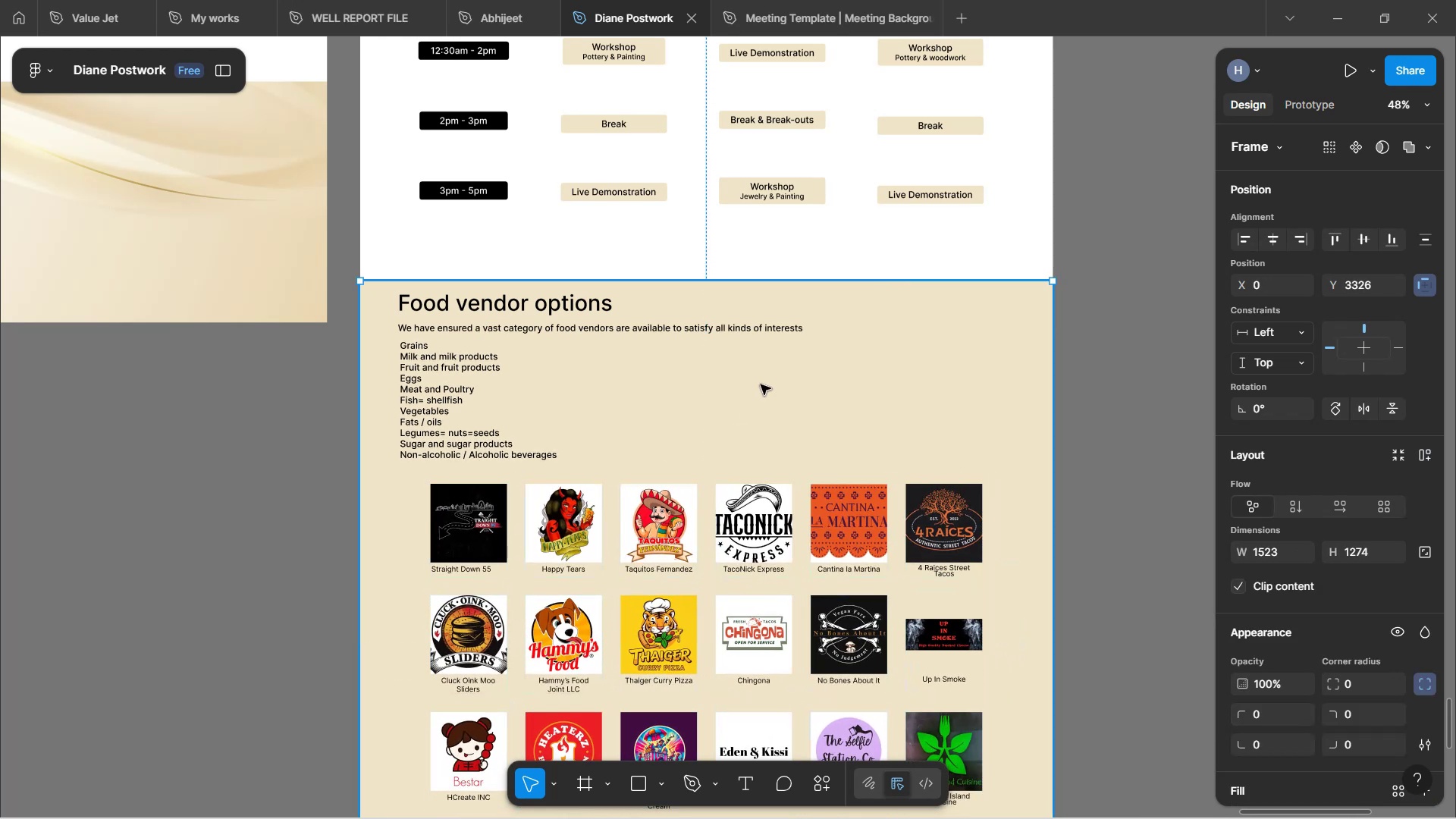 
scroll: coordinate [759, 392], scroll_direction: down, amount: 5.0
 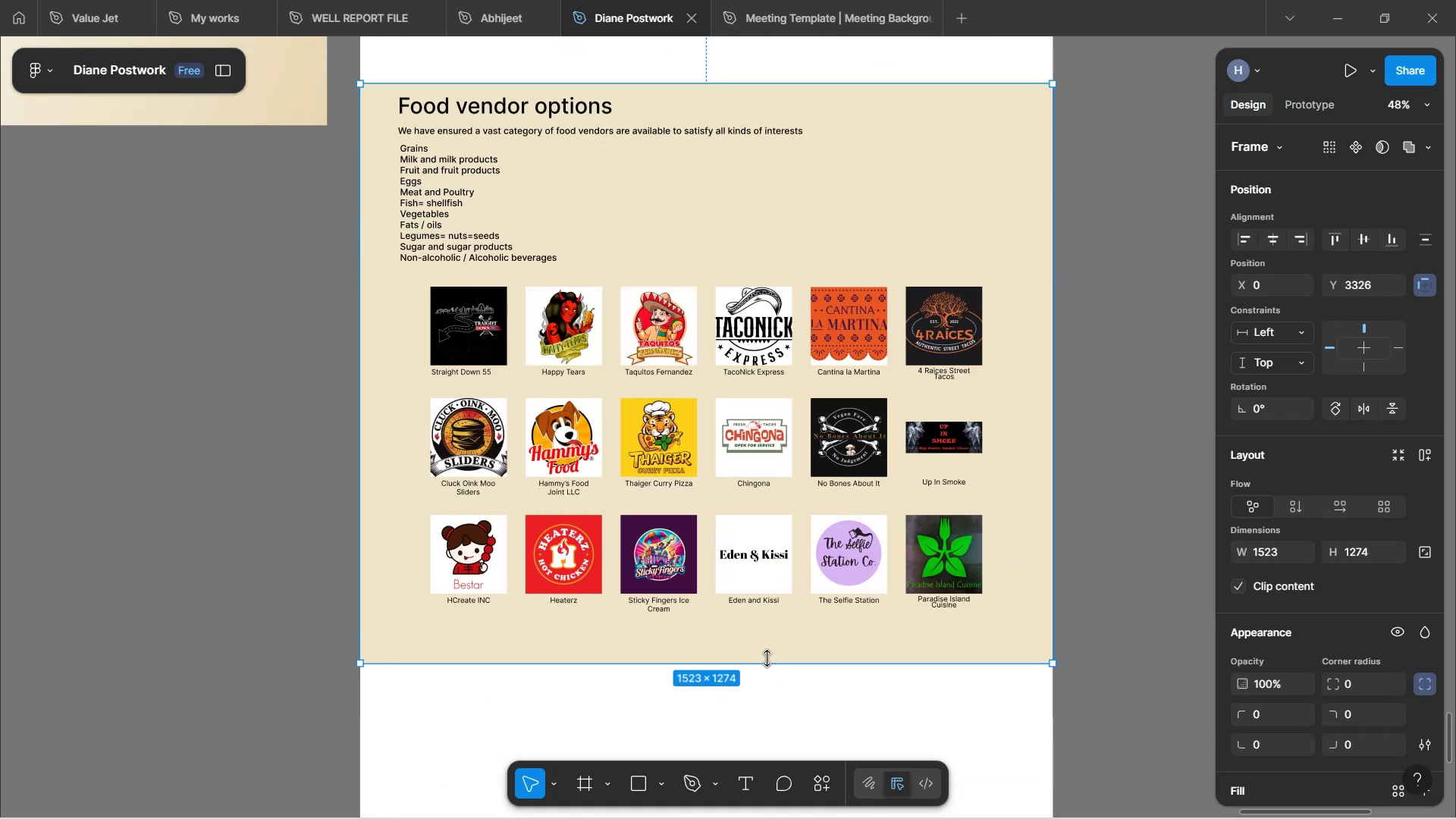 
left_click_drag(start_coordinate=[766, 667], to_coordinate=[756, 618])
 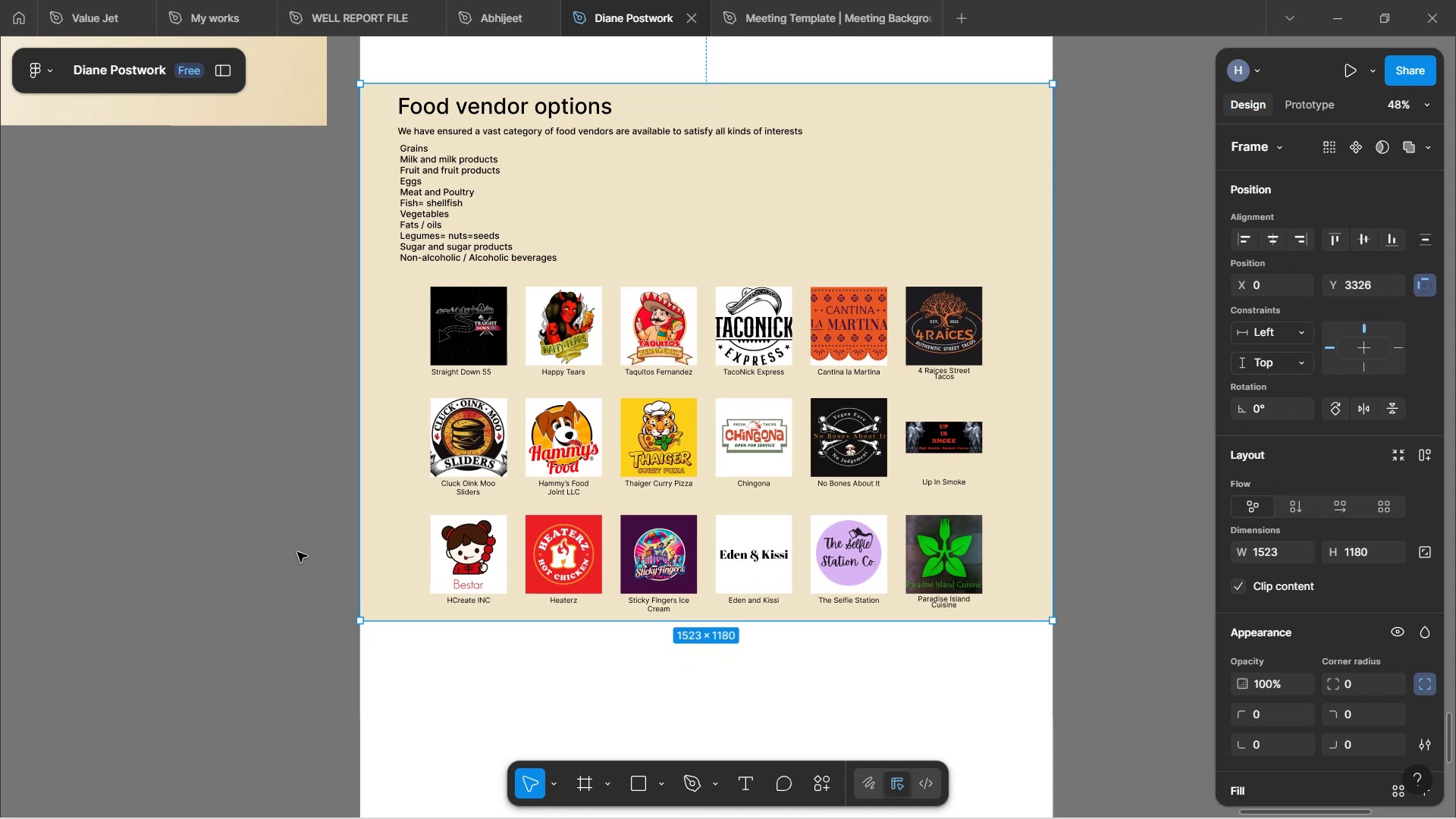 
left_click([287, 552])
 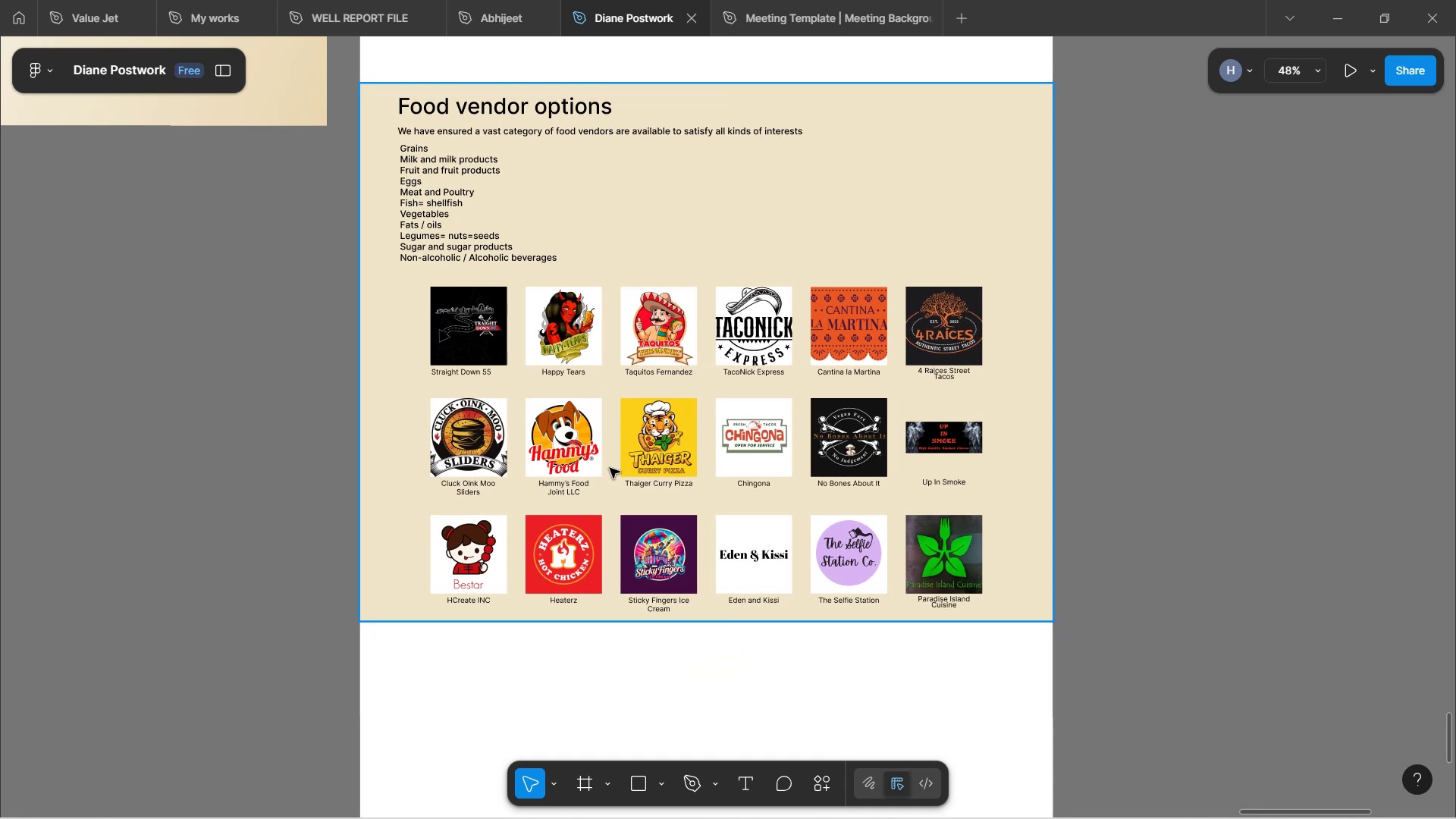 
hold_key(key=ControlLeft, duration=0.71)
scroll: coordinate [813, 408], scroll_direction: up, amount: 9.0
 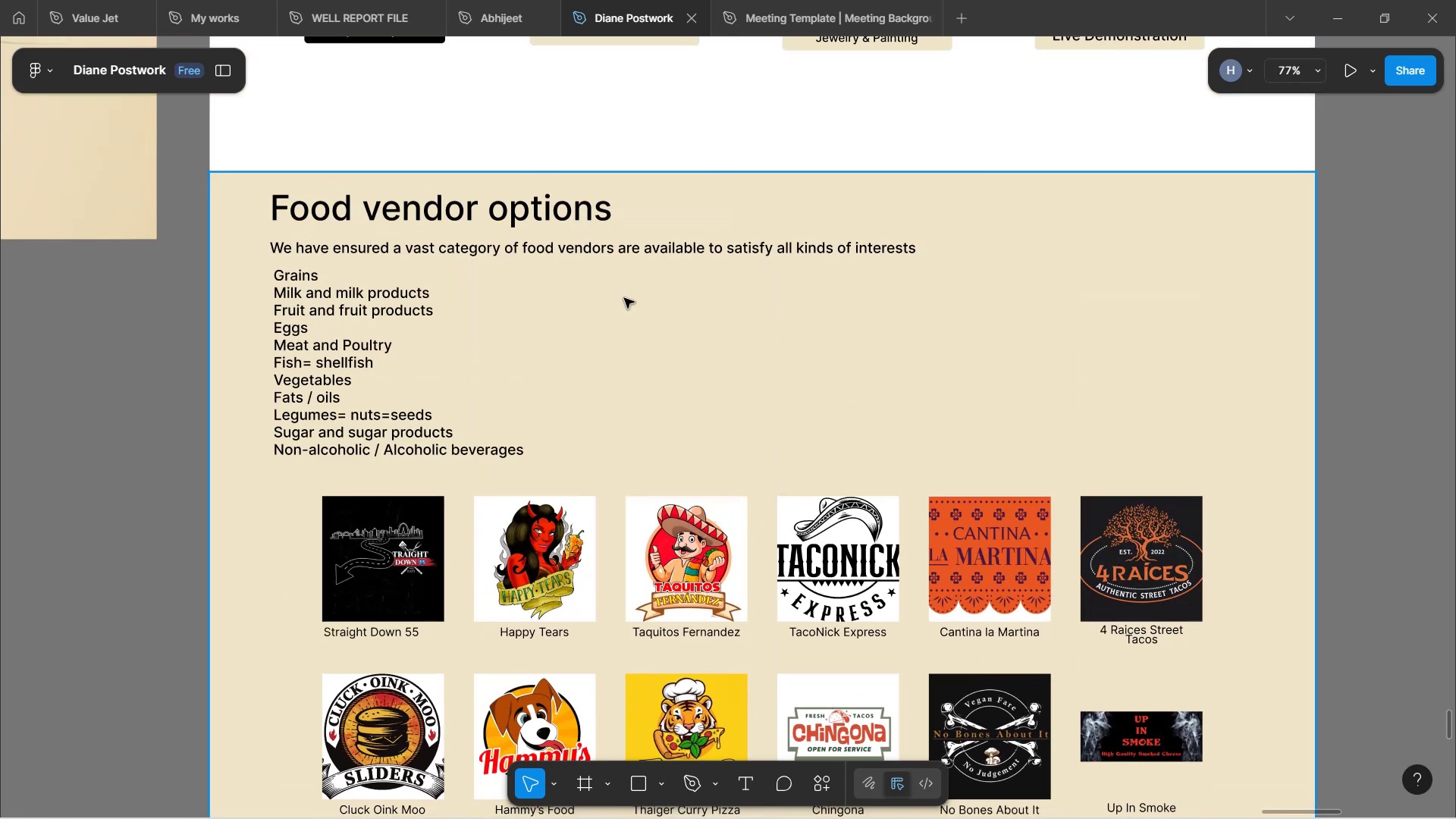 
double_click([599, 256])
 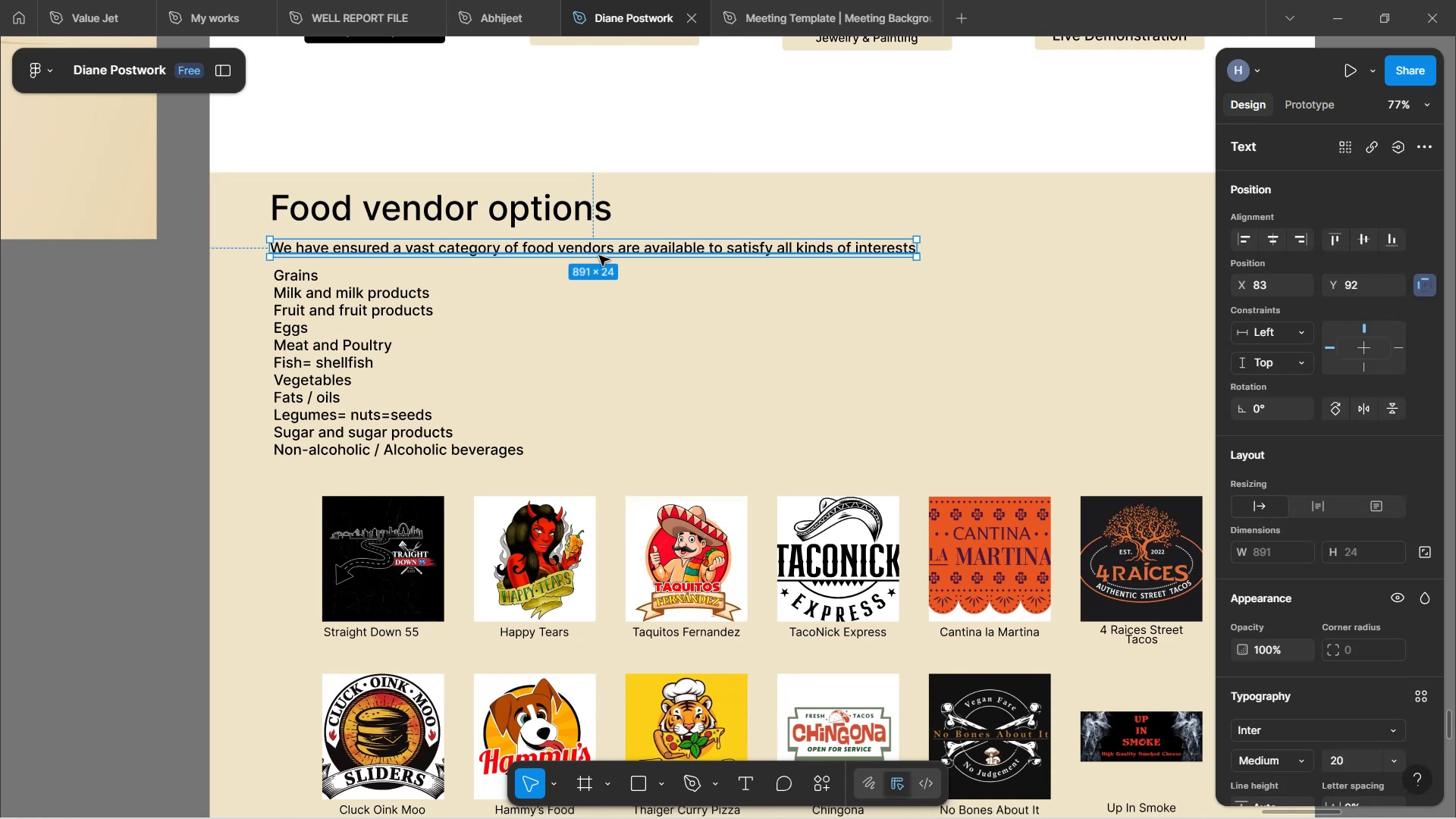 
hold_key(key=ShiftLeft, duration=1.52)
 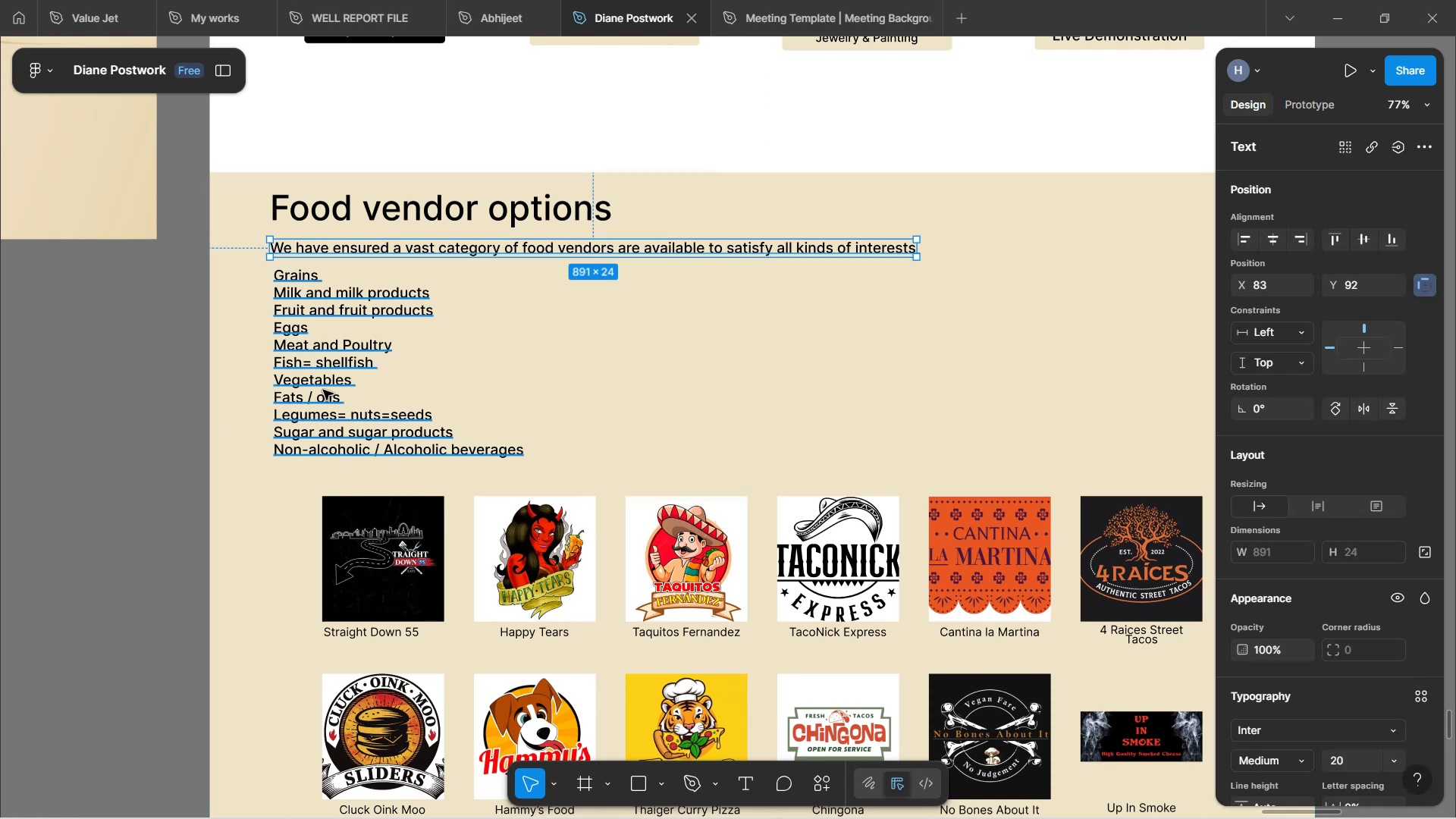 
hold_key(key=ShiftLeft, duration=0.91)
left_click([323, 390])
 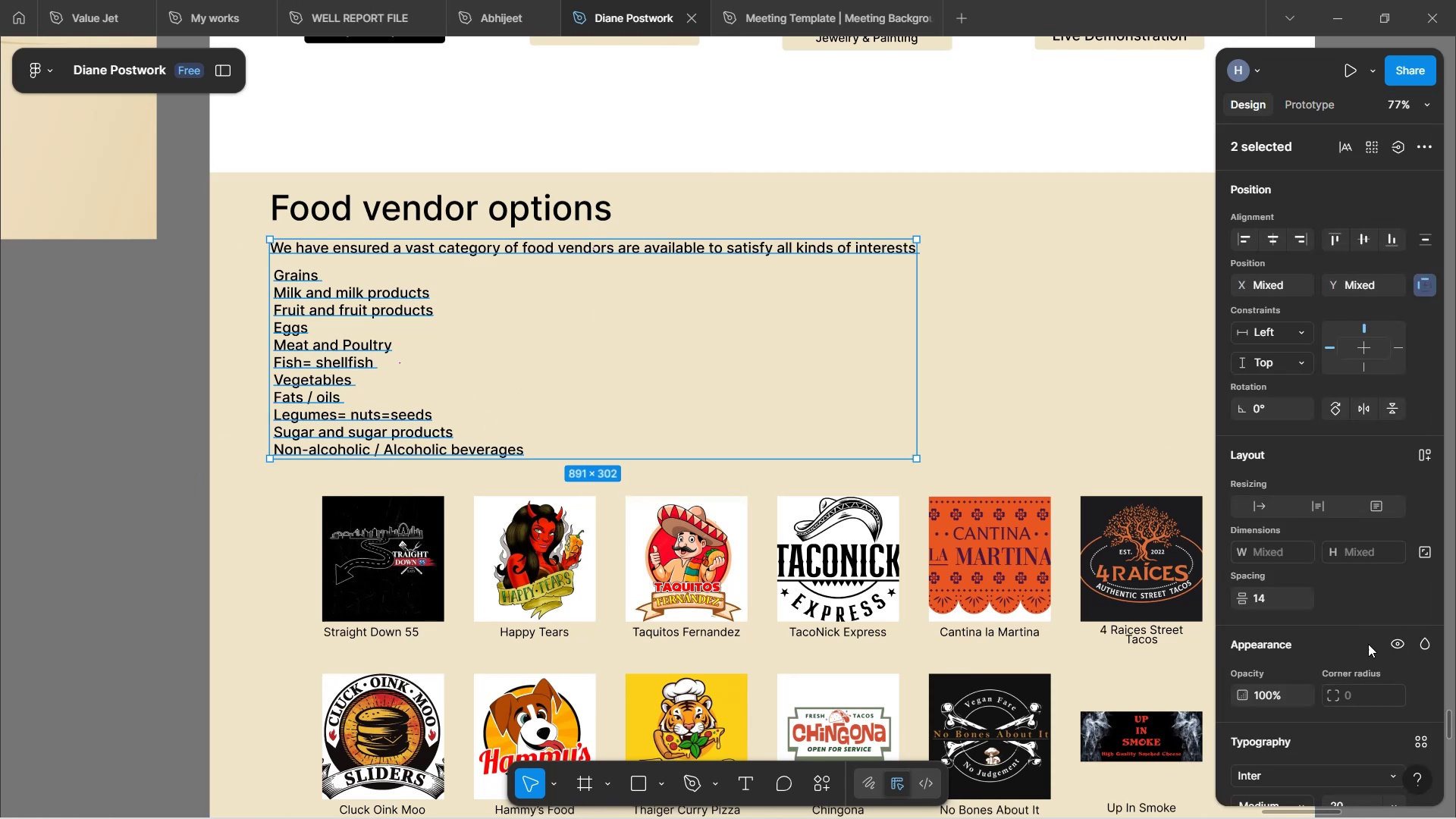 
scroll: coordinate [1328, 642], scroll_direction: down, amount: 5.0
 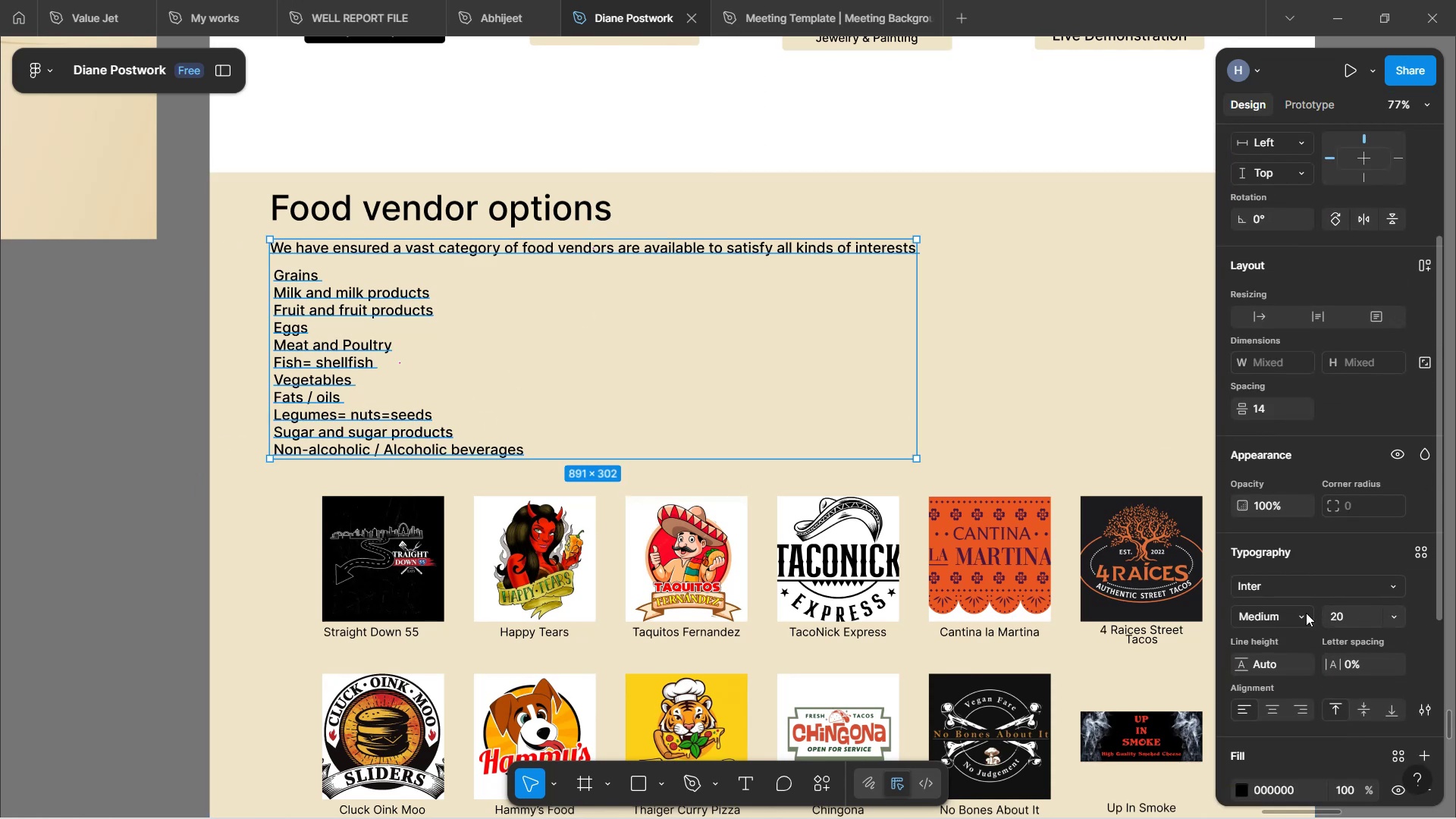 
left_click([1306, 613])
 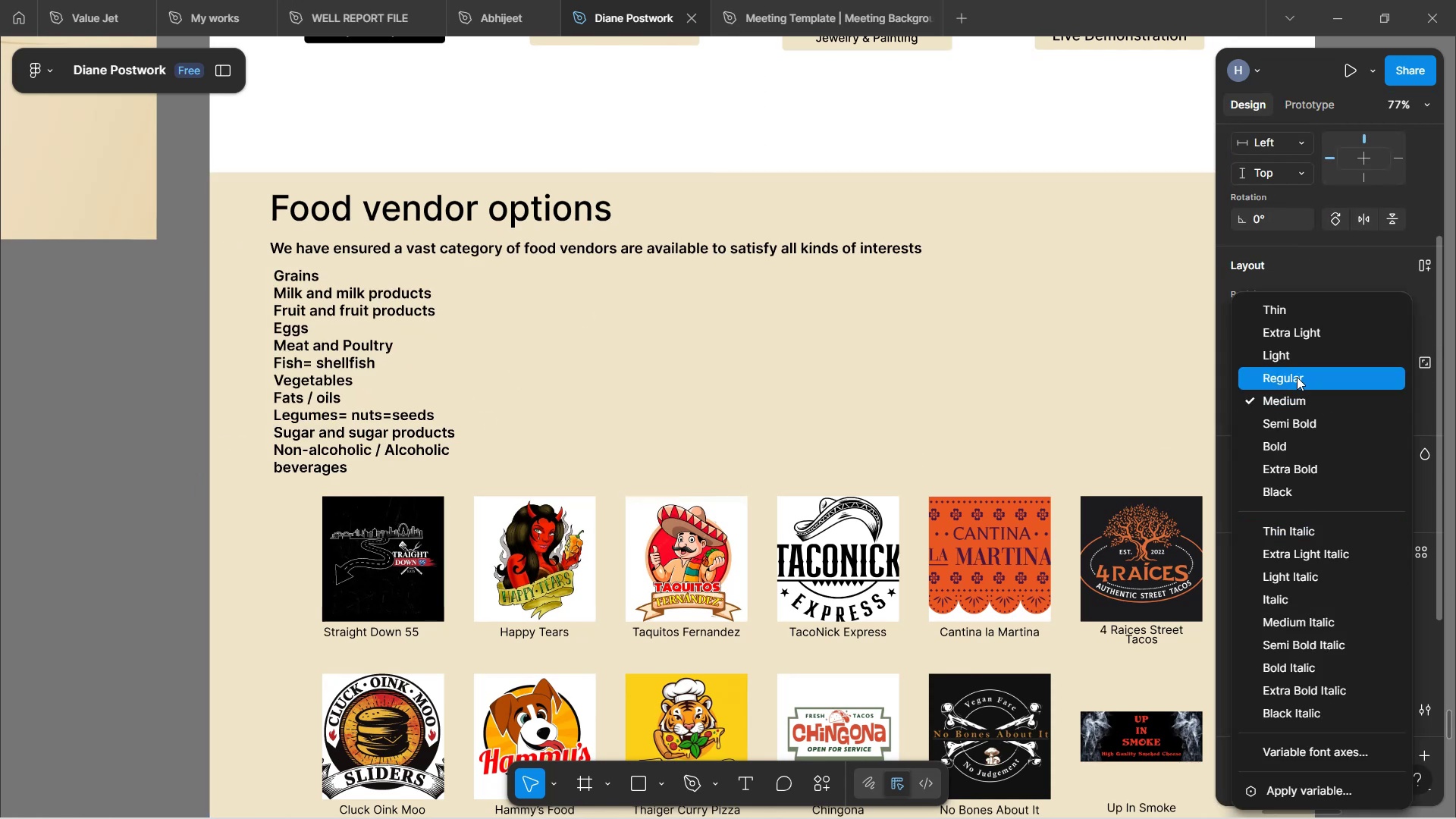 
left_click([1297, 377])
 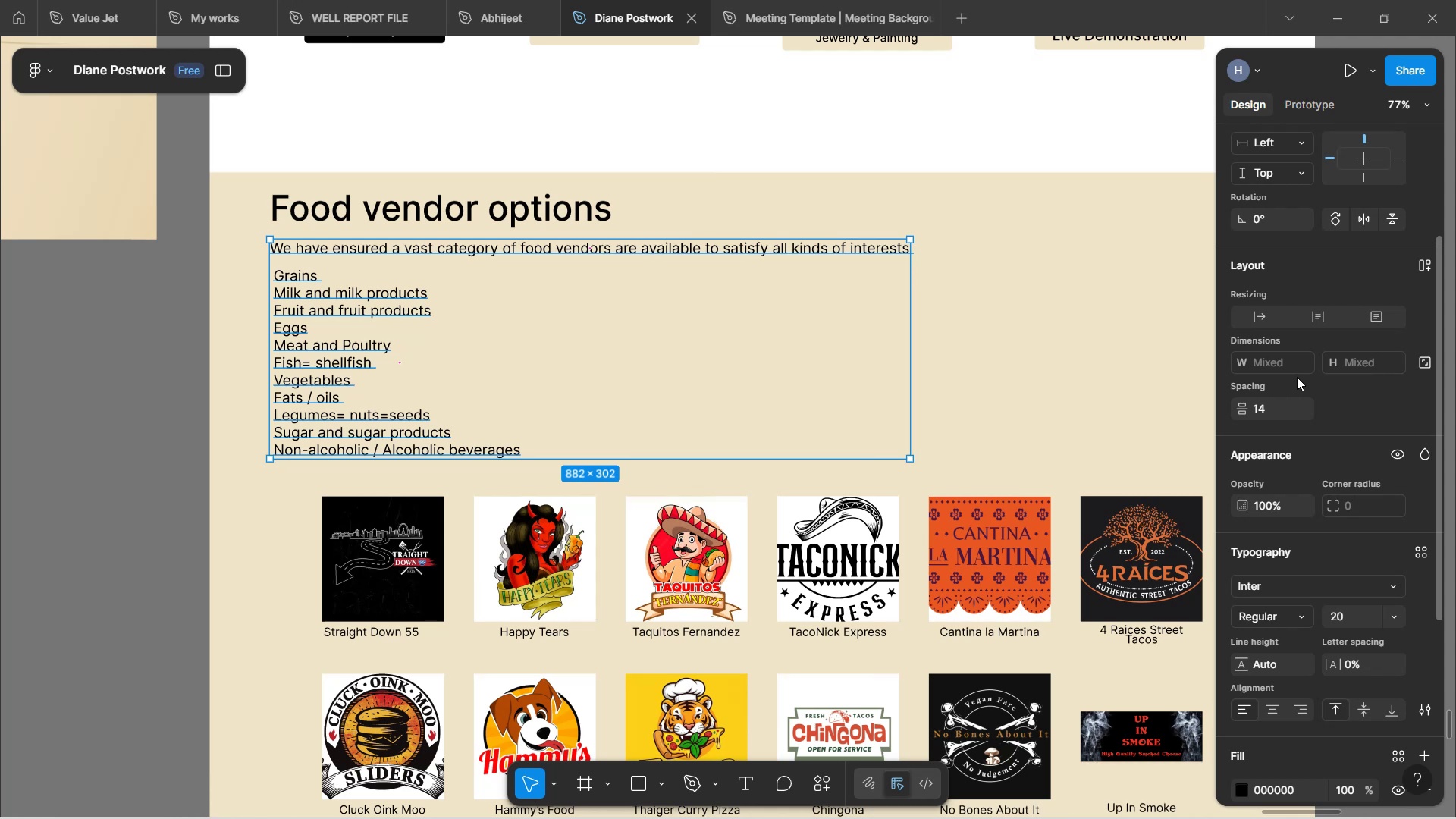 
wait(18.8)
 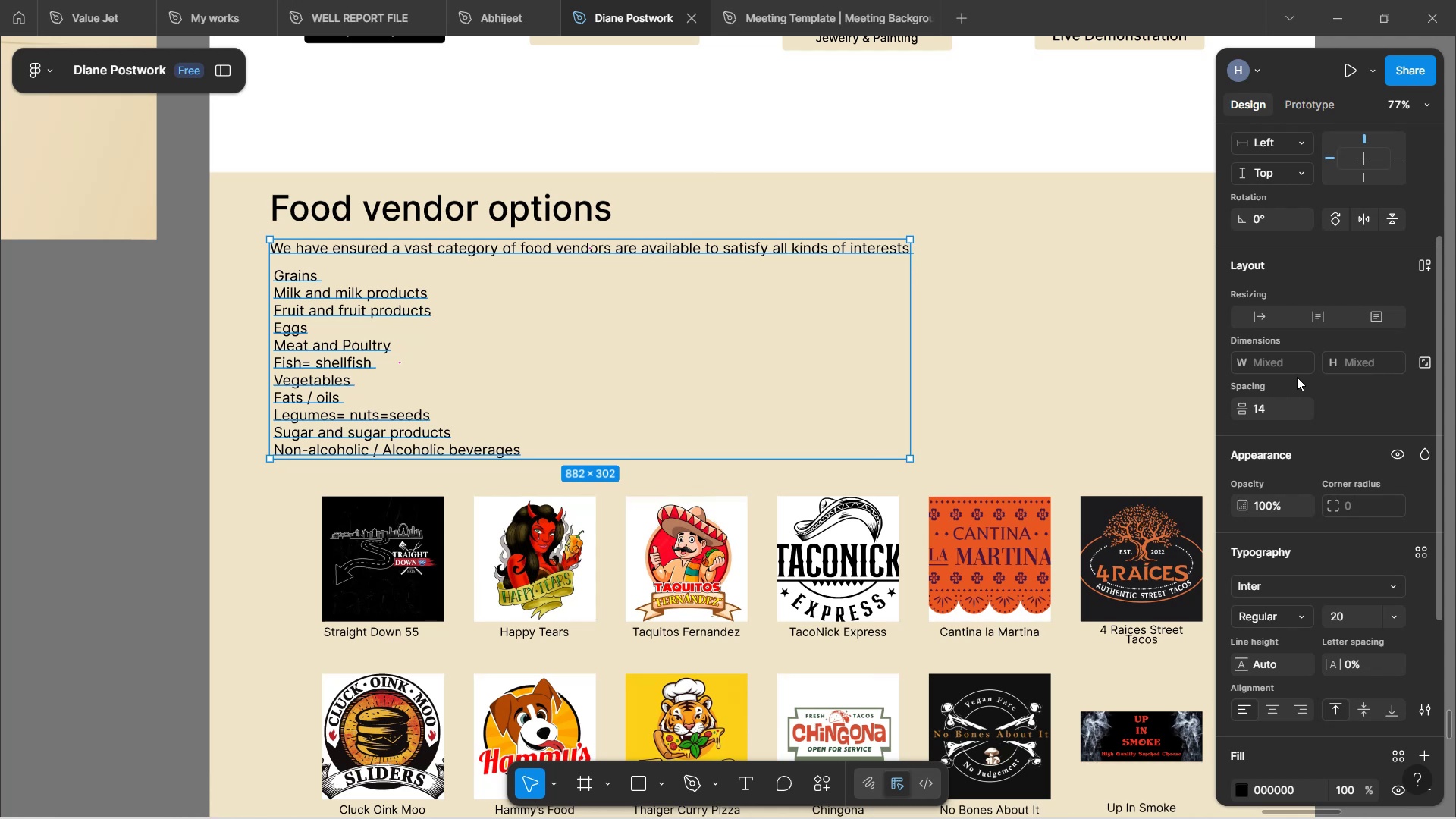 
scroll: coordinate [905, 394], scroll_direction: down, amount: 10.0
 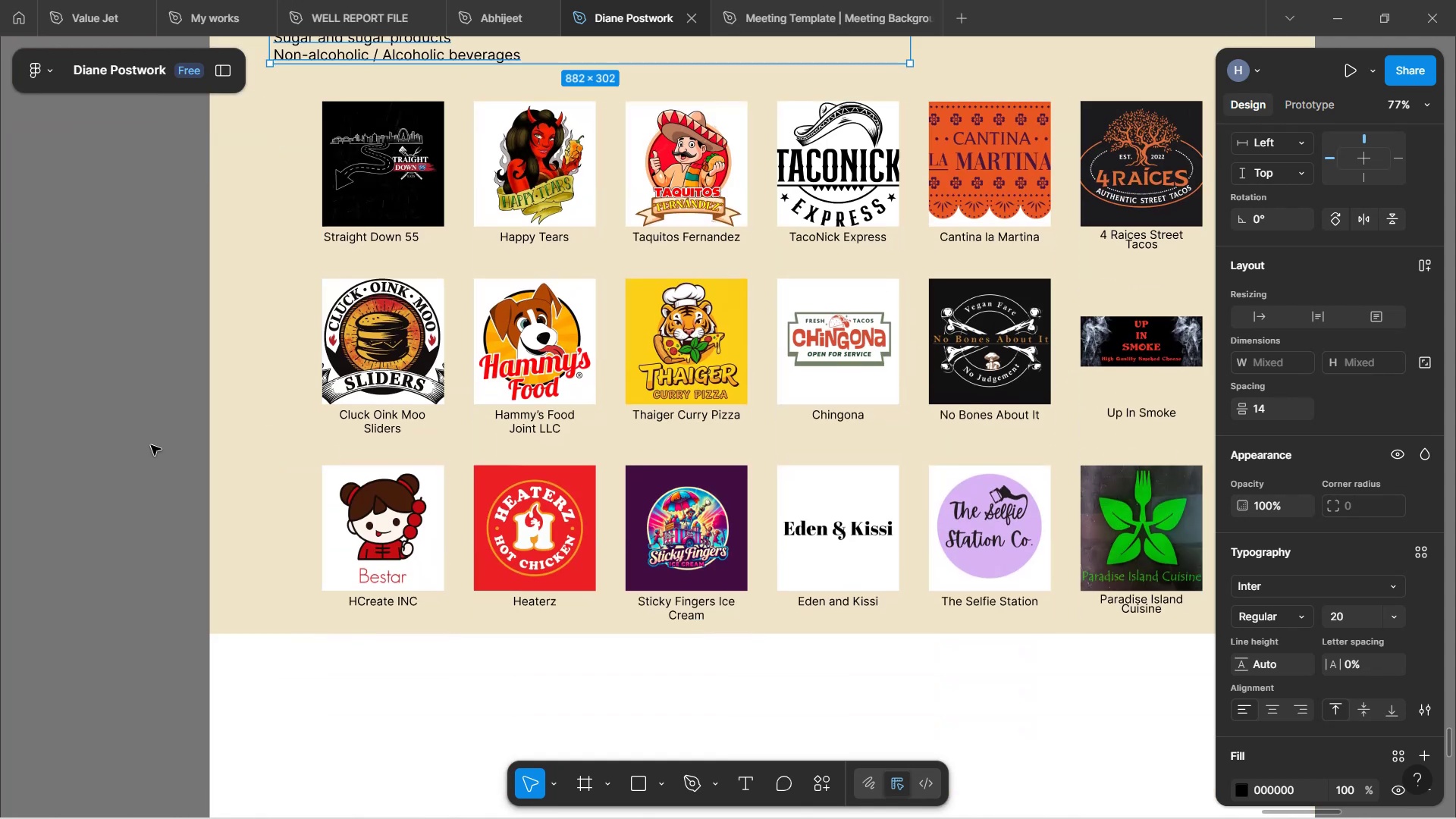 
left_click([151, 445])
 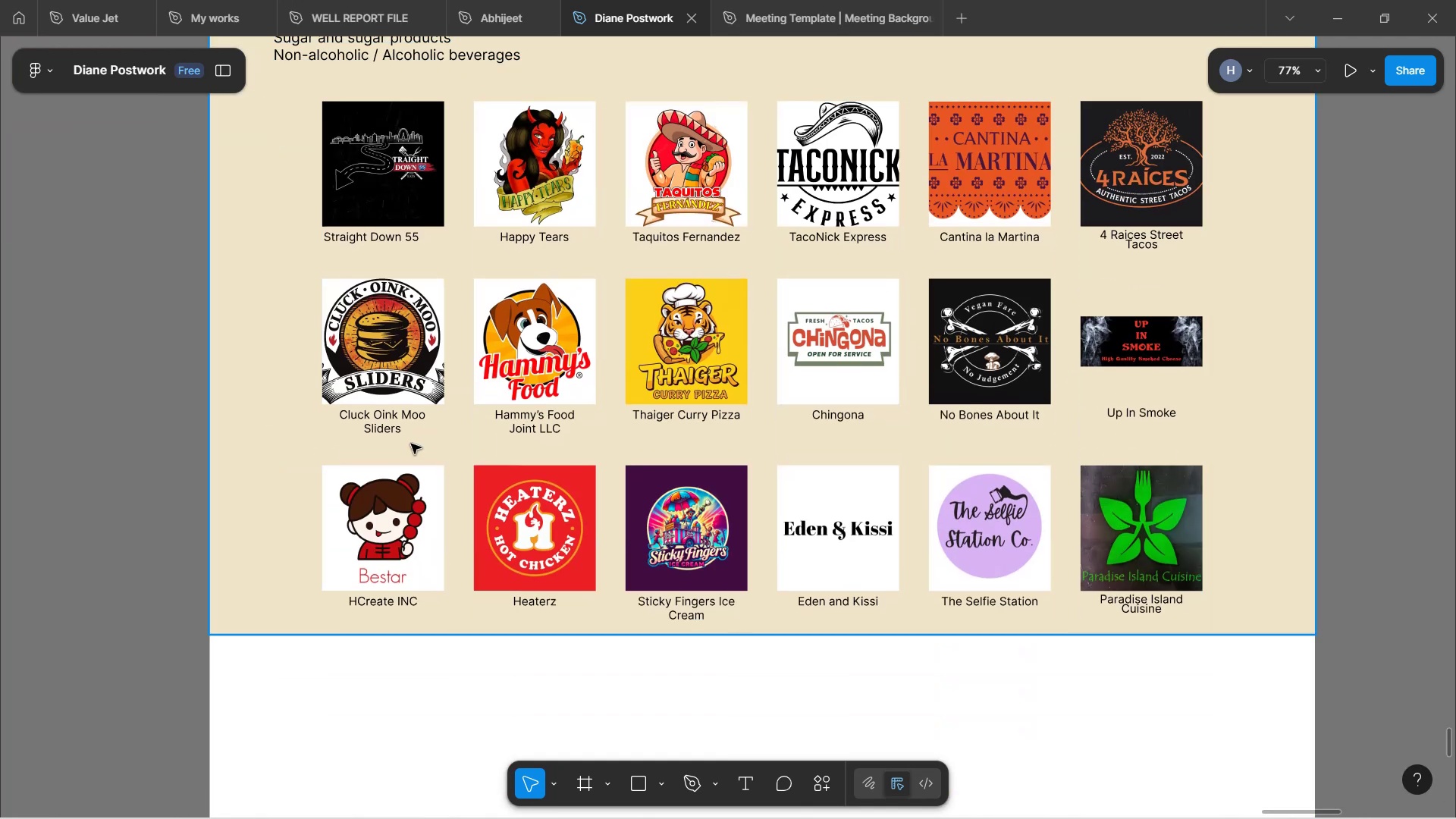 
scroll: coordinate [411, 444], scroll_direction: up, amount: 8.0
 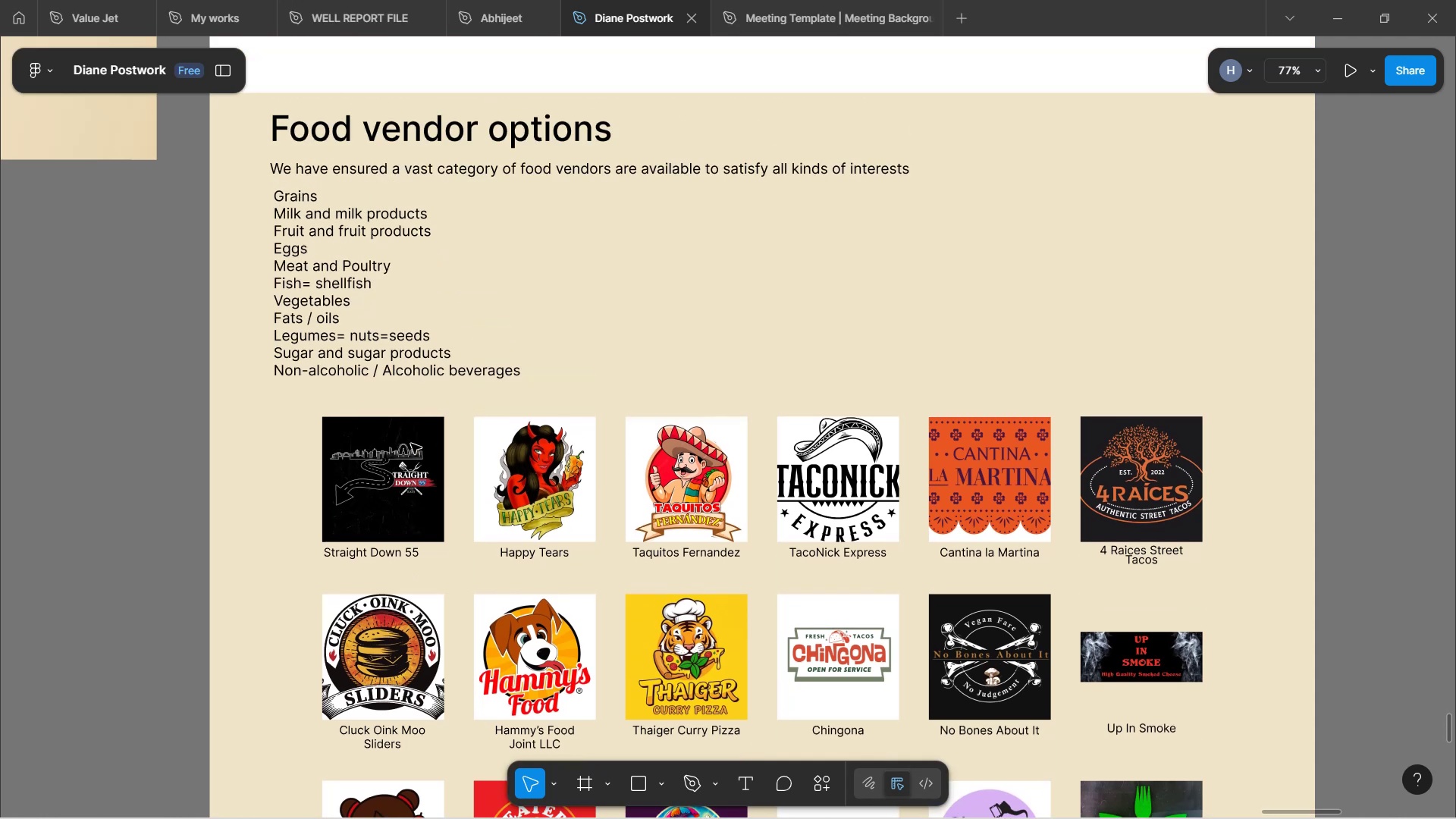 
hold_key(key=ShiftLeft, duration=0.67)
 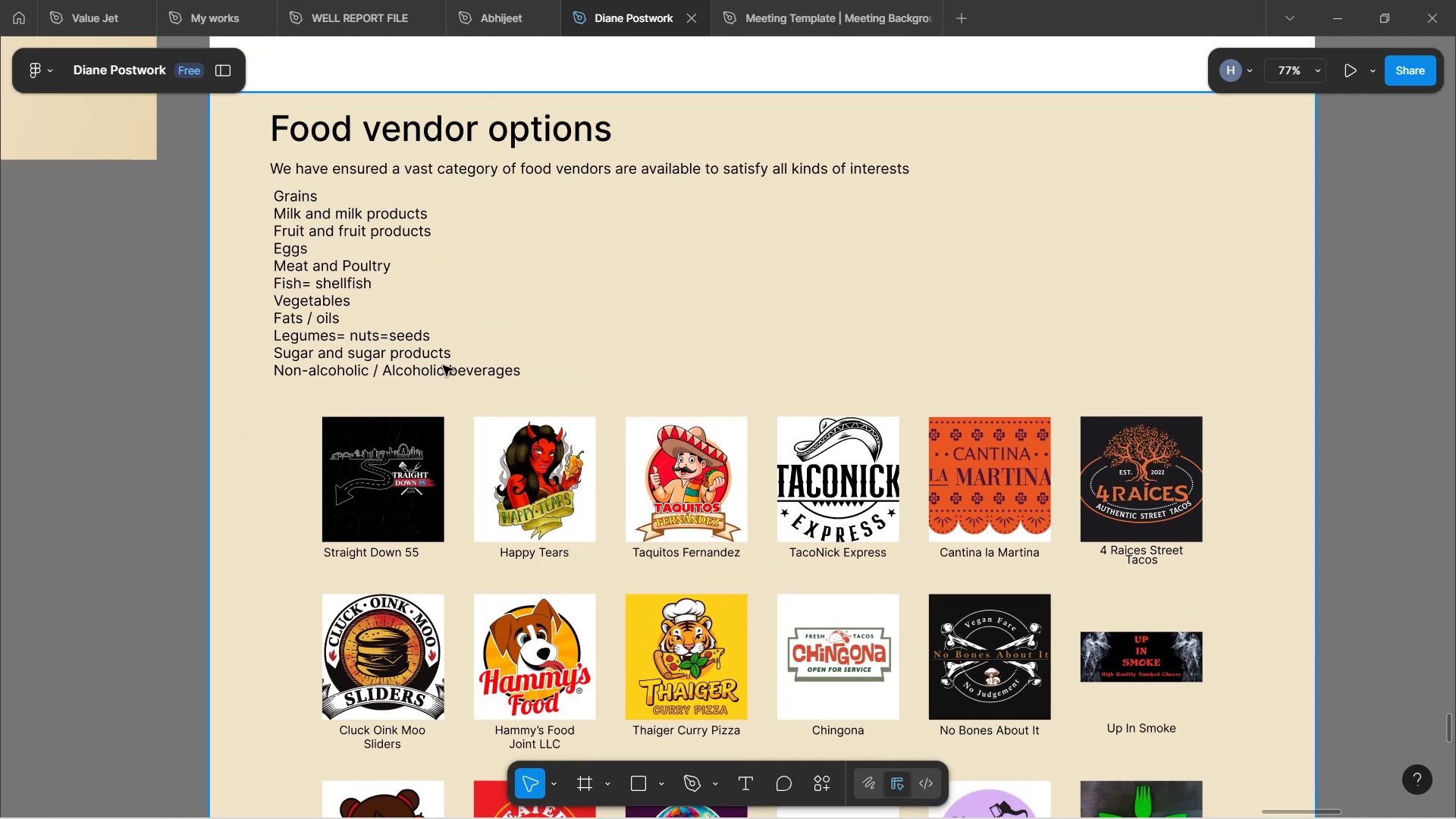 
scroll: coordinate [617, 283], scroll_direction: down, amount: 6.0
 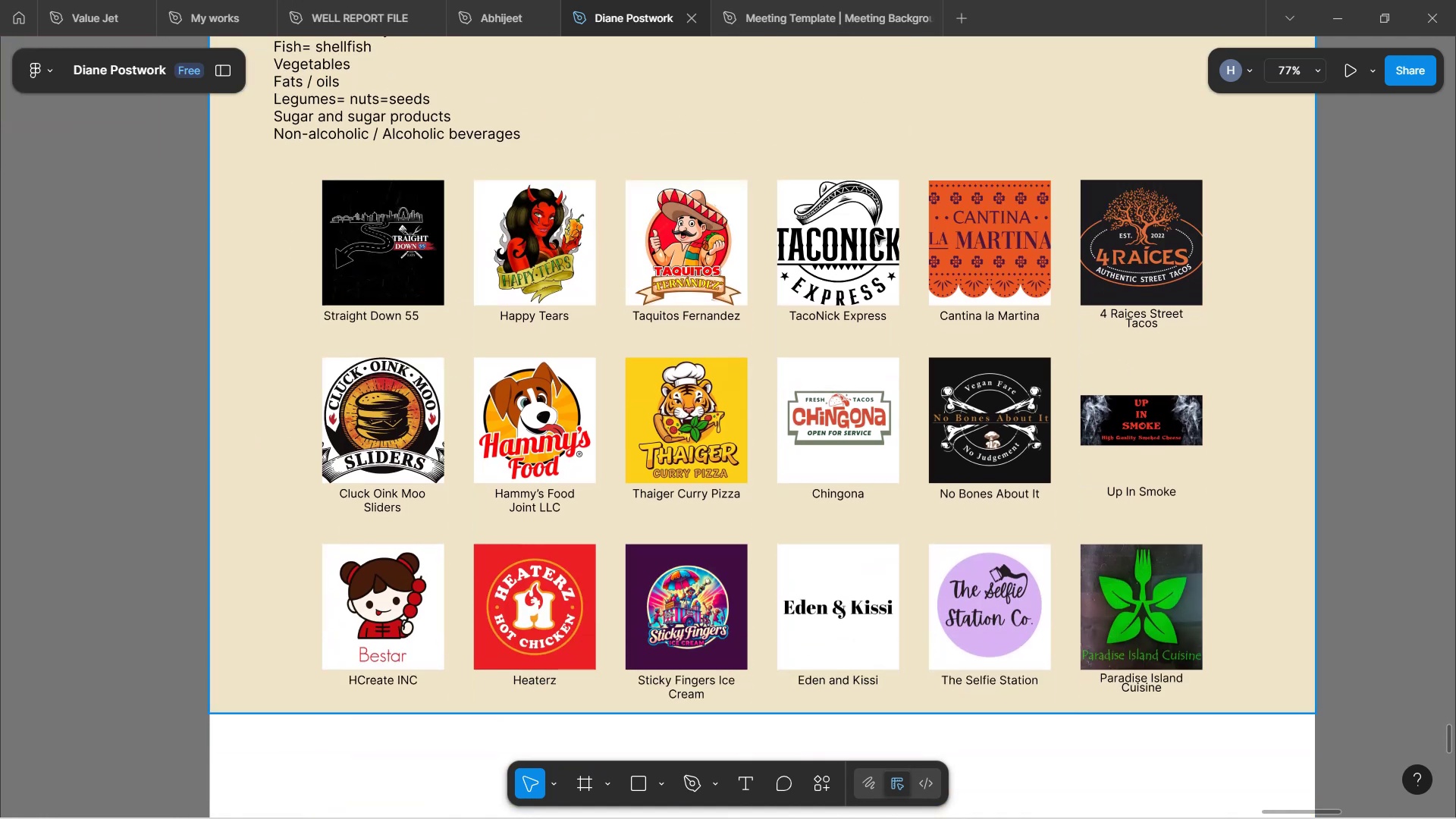 
scroll: coordinate [929, 347], scroll_direction: up, amount: 5.0
 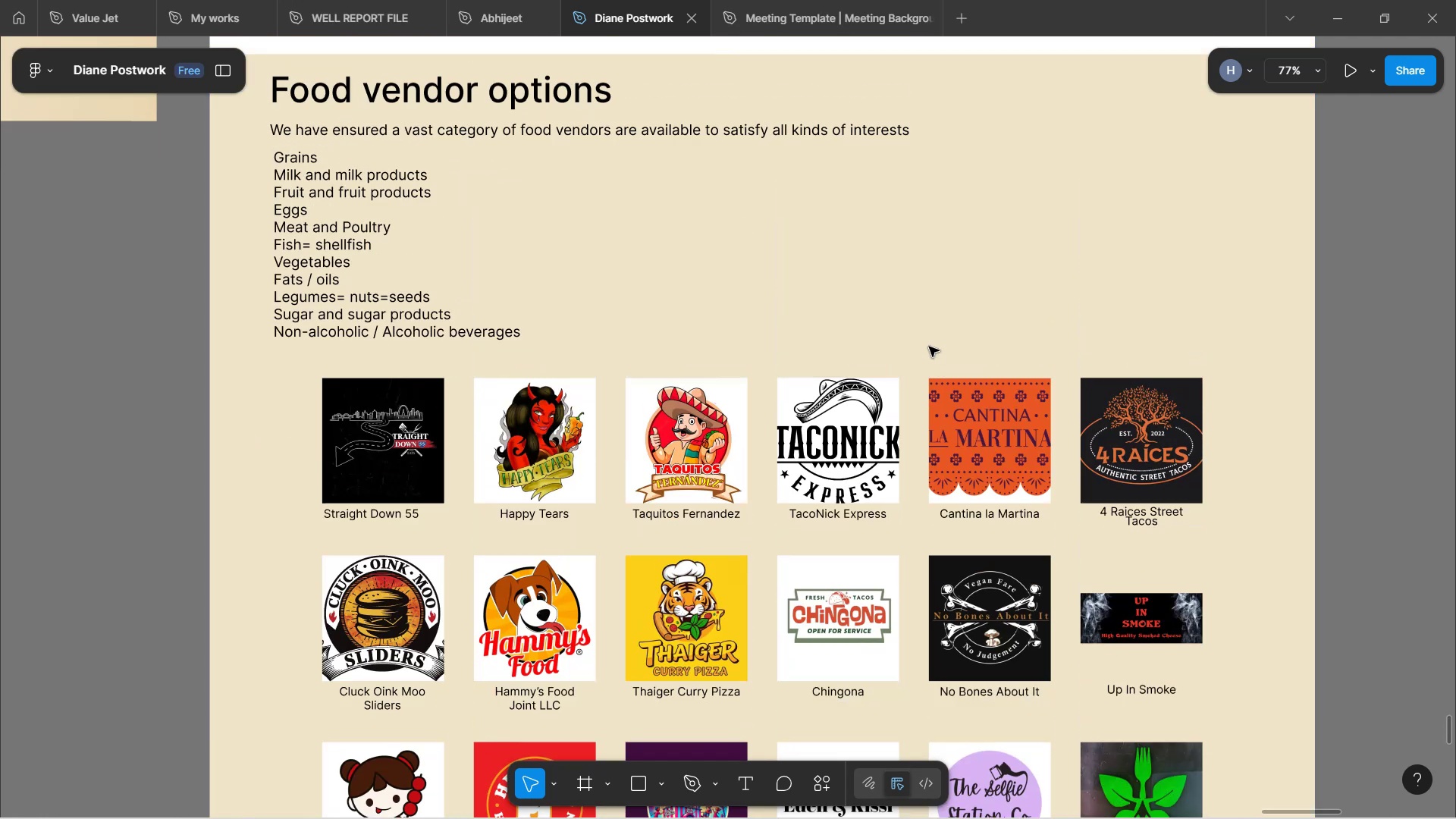 
scroll: coordinate [926, 347], scroll_direction: down, amount: 5.0
 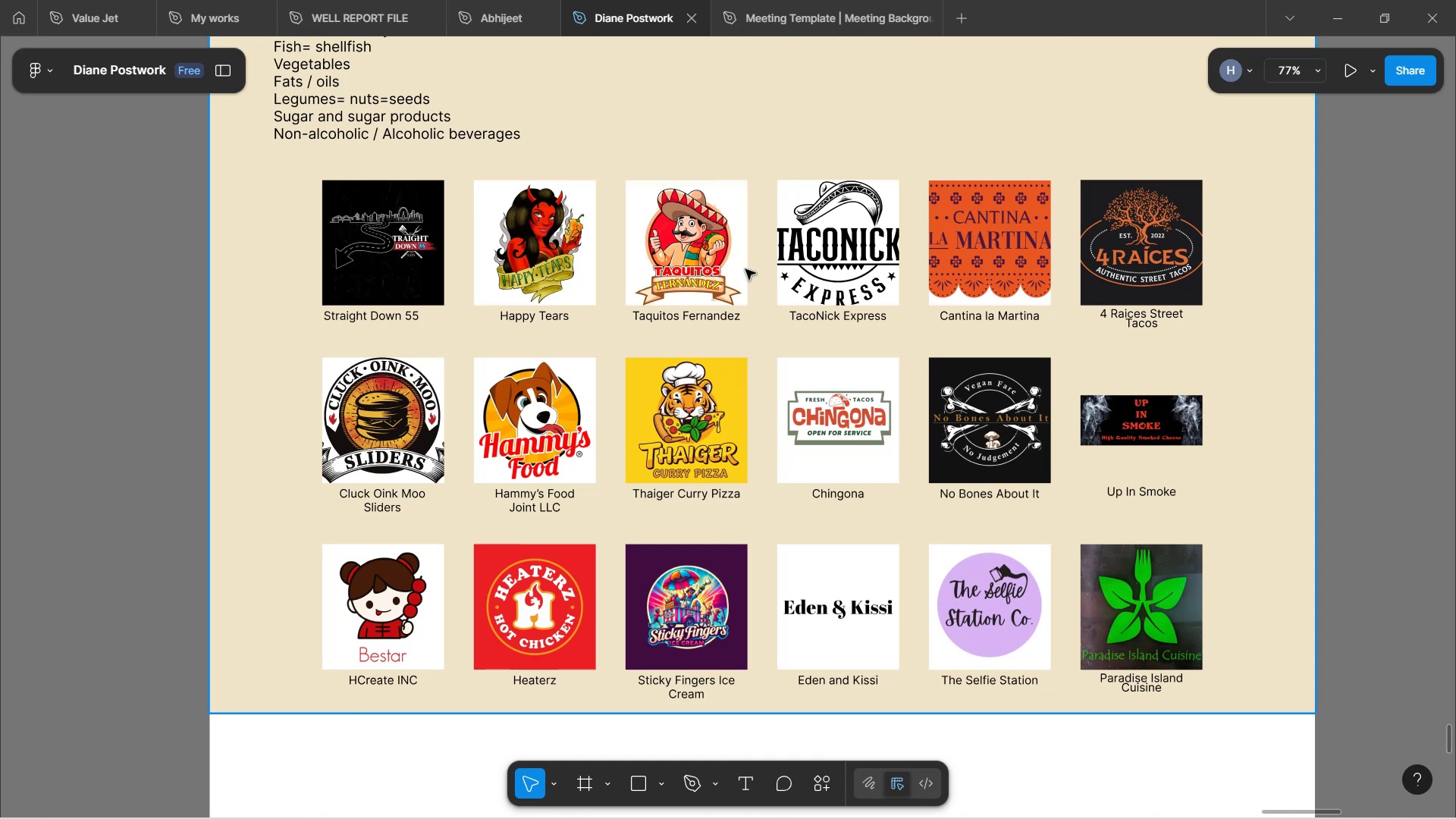 
double_click([802, 404])
 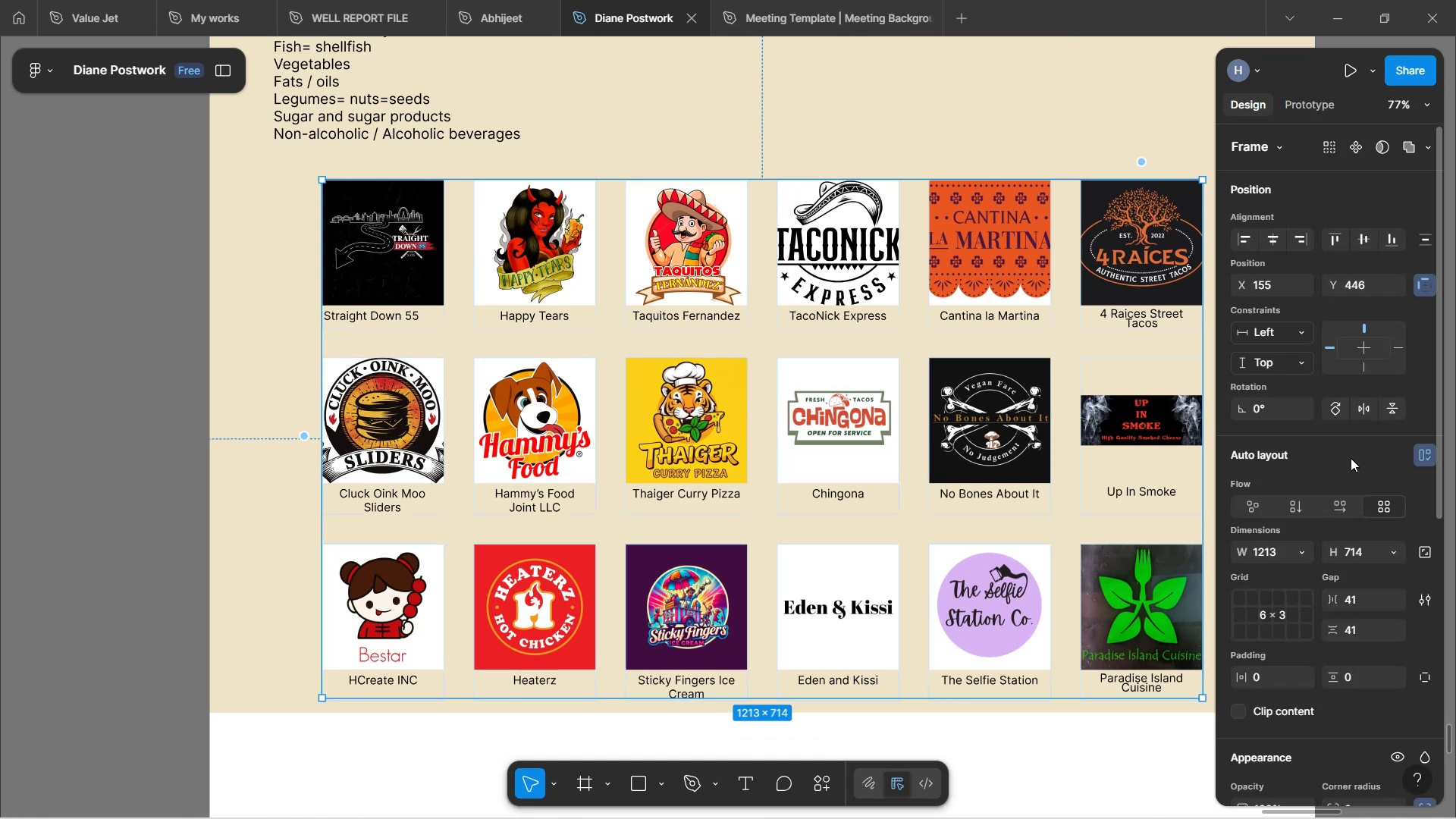 
mouse_move([1331, 508])
 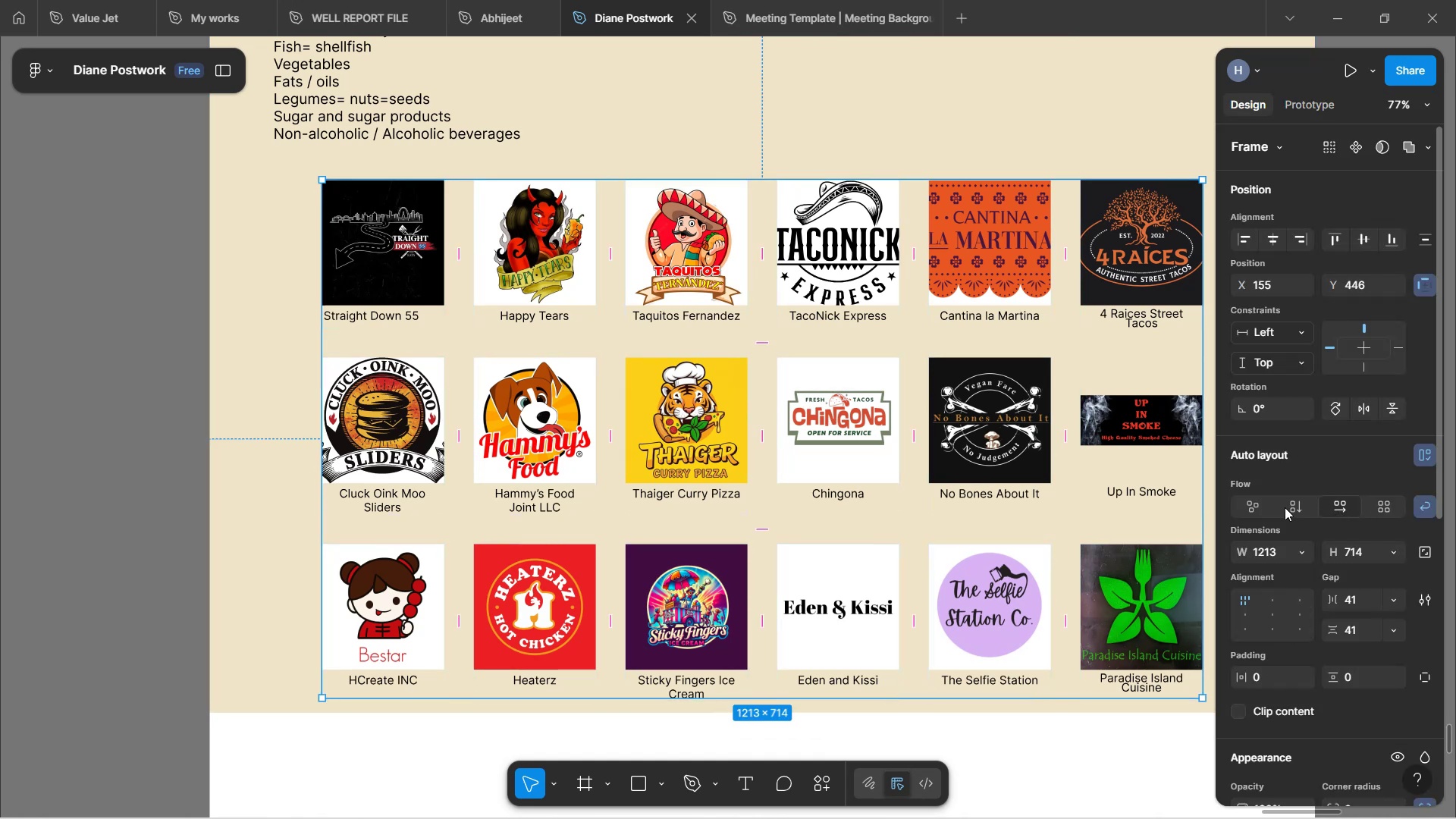 
left_click([1285, 507])
 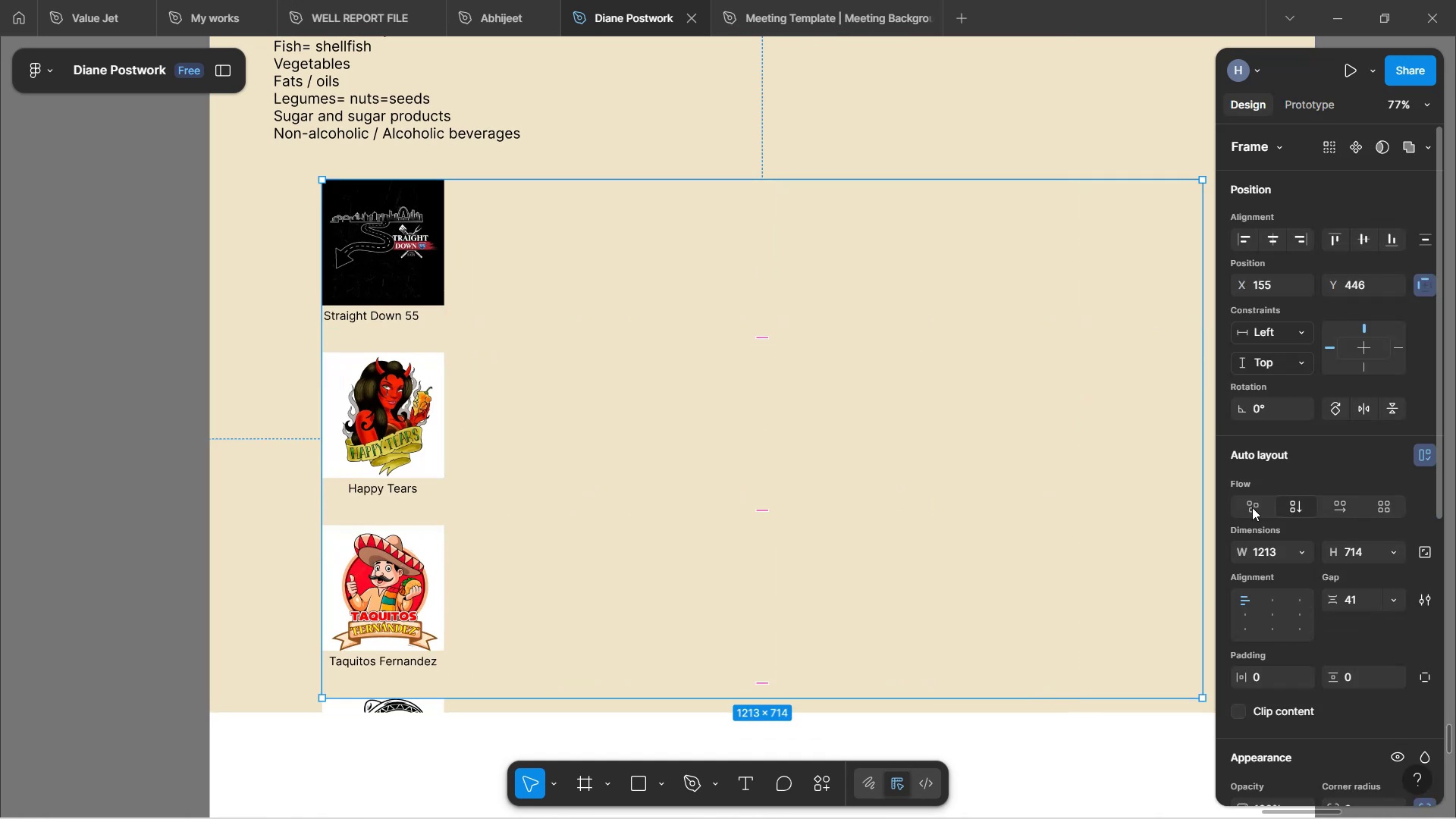 
left_click([1252, 507])
 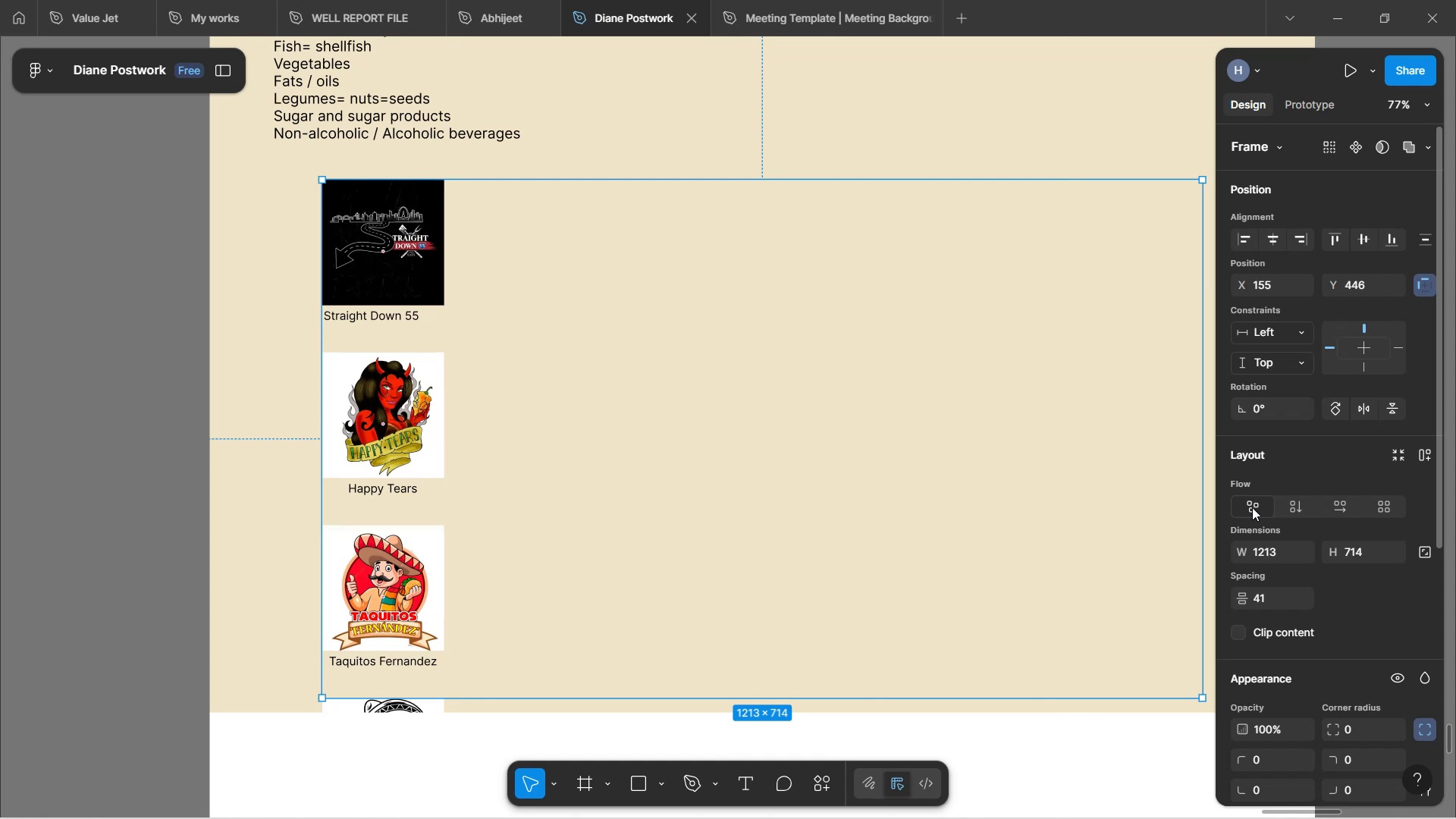 
key(Control+Z)
 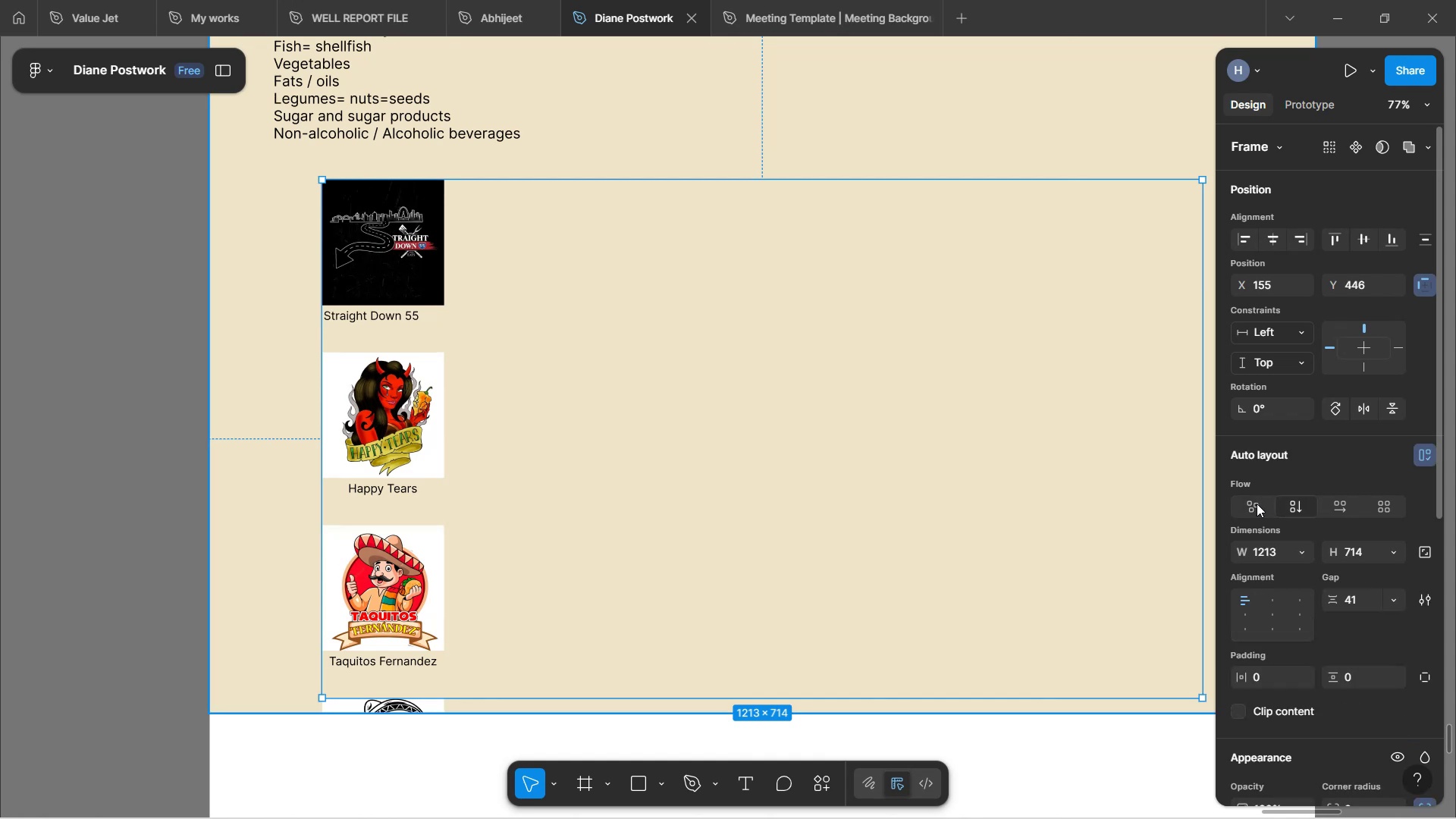 
key(Control+Z)
 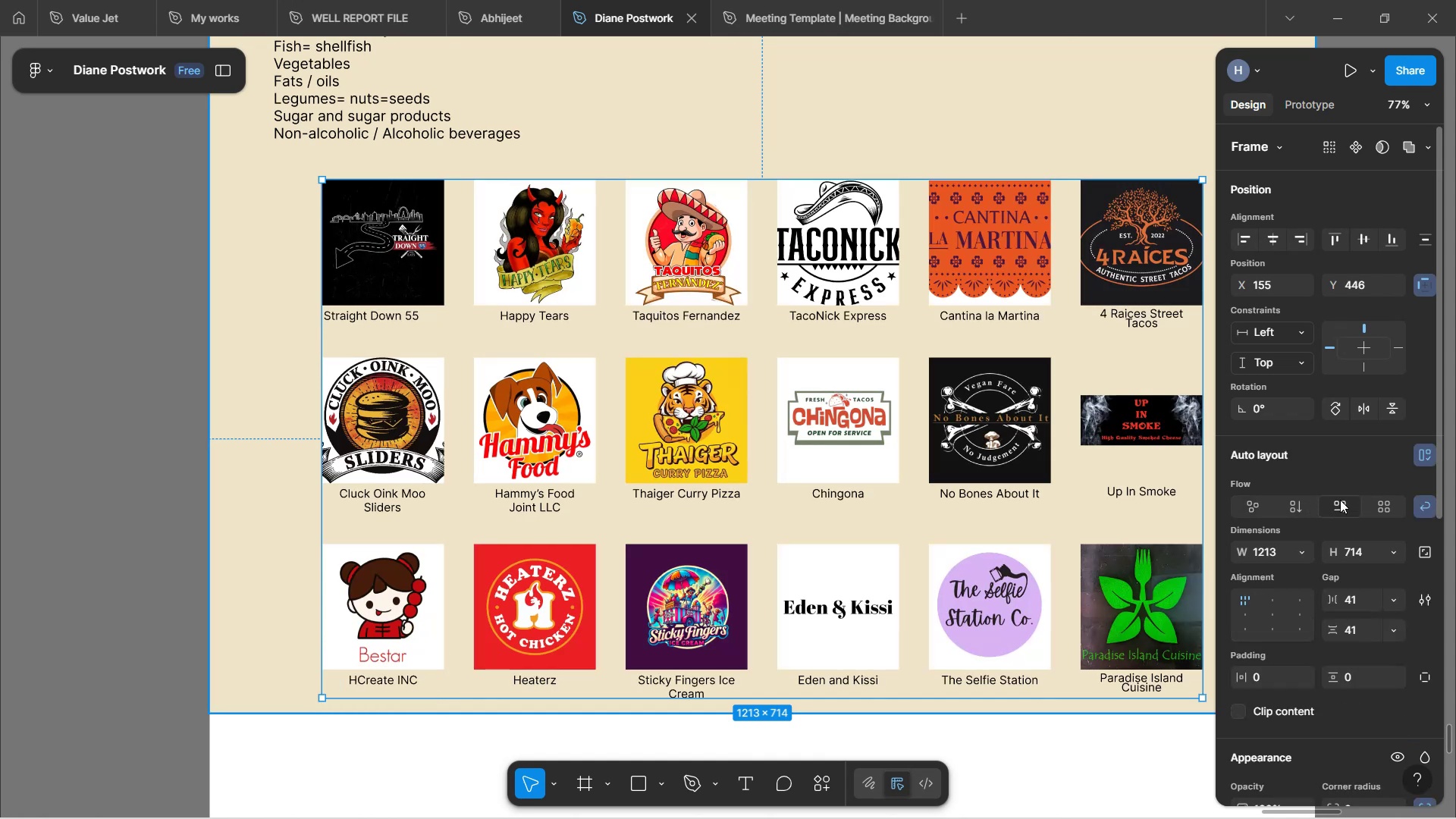 
mouse_move([1280, 519])
 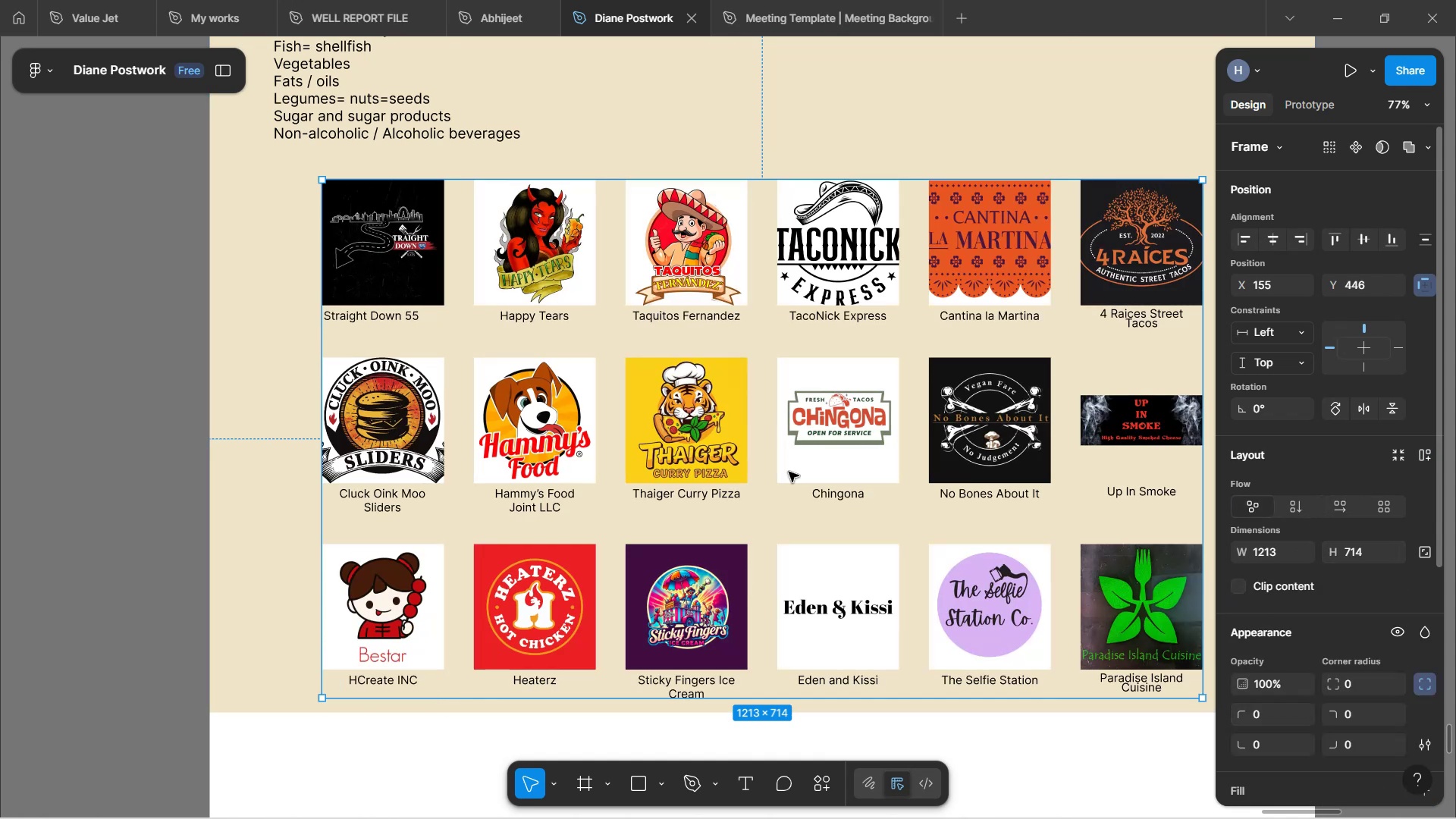 
scroll: coordinate [766, 468], scroll_direction: down, amount: 3.0
 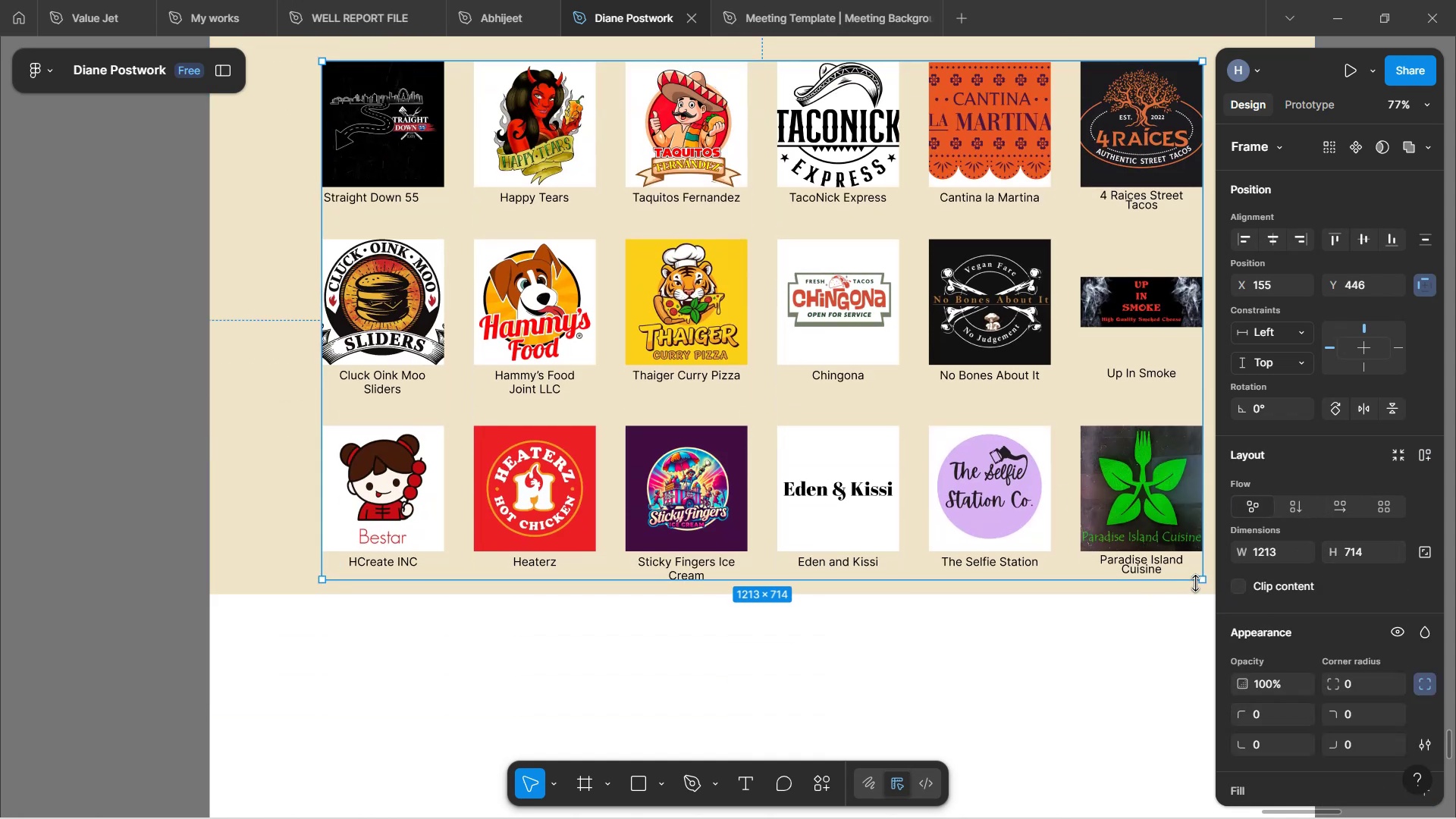 
left_click_drag(start_coordinate=[1203, 582], to_coordinate=[1100, 507])
 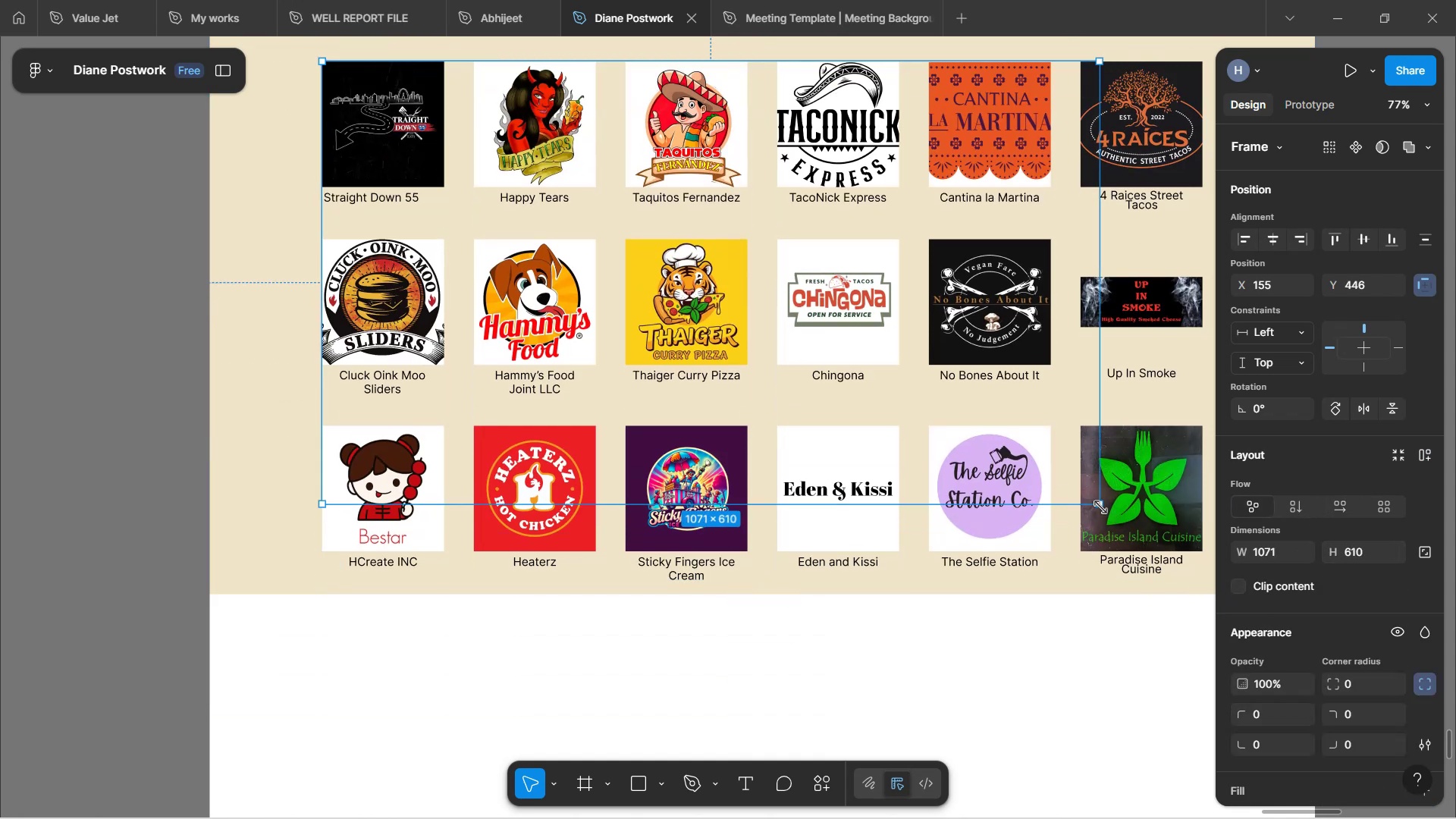 
key(Control+Z)
 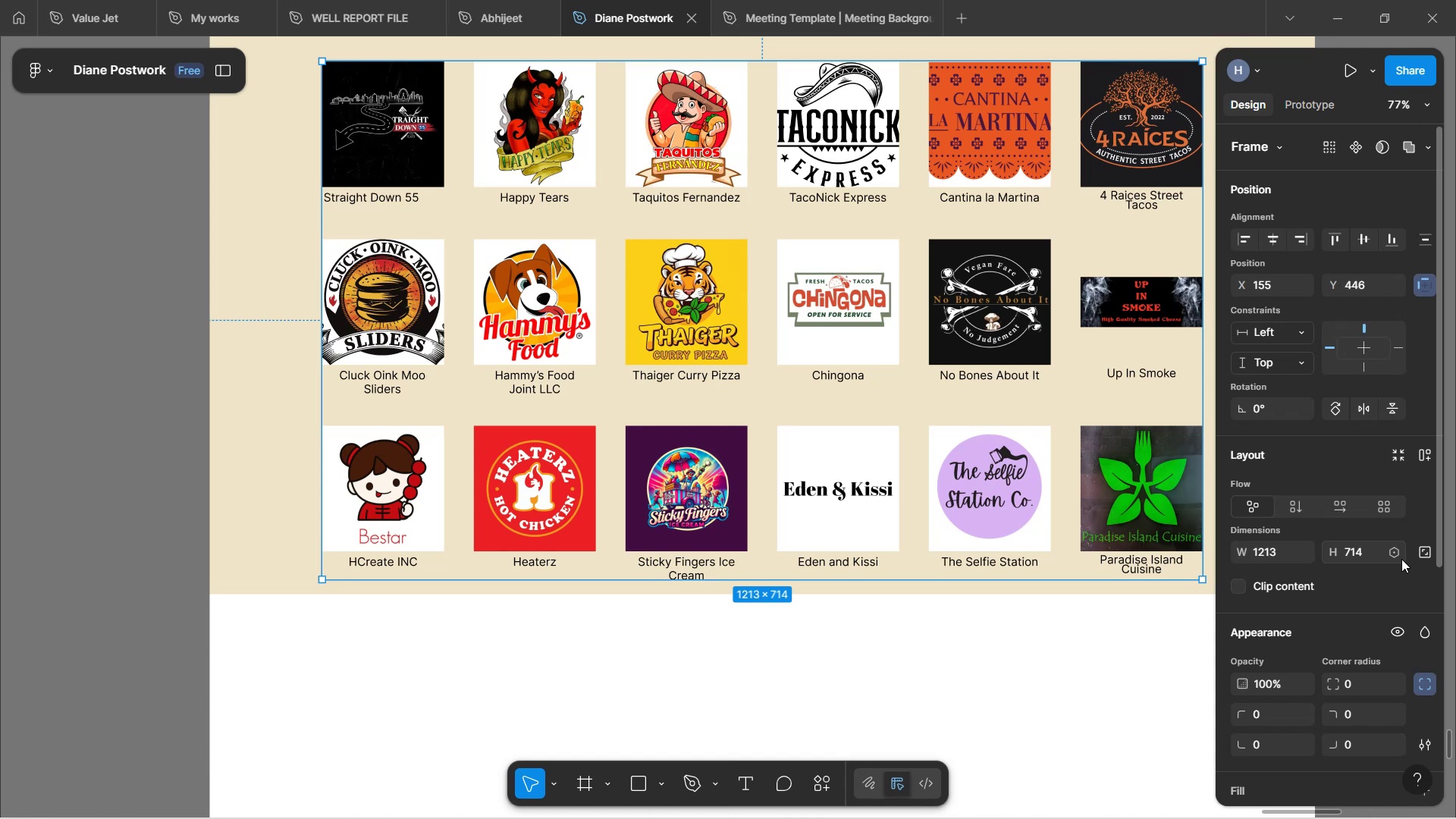 
key(Control+Z)
 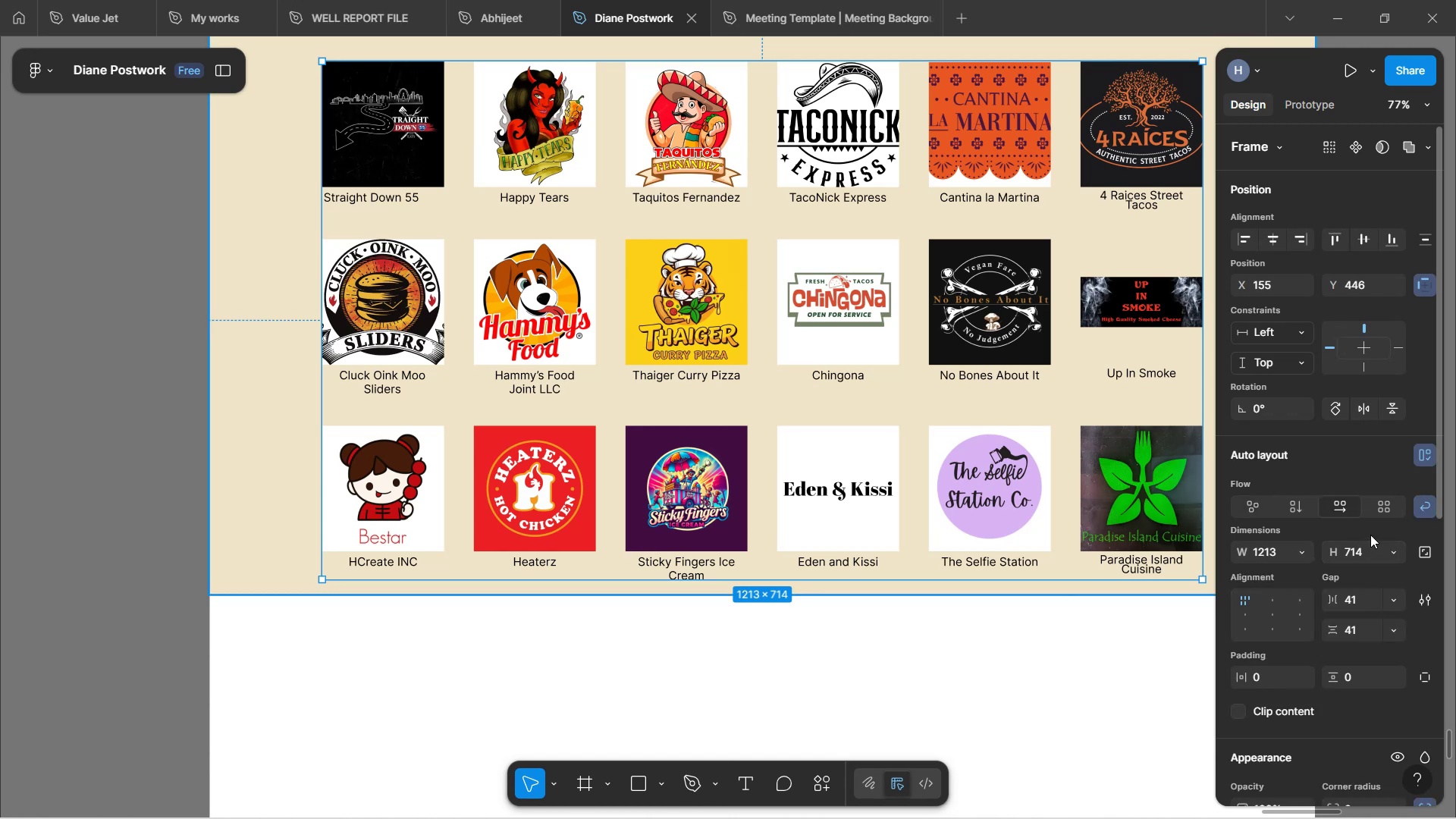 
key(Control+Z)
 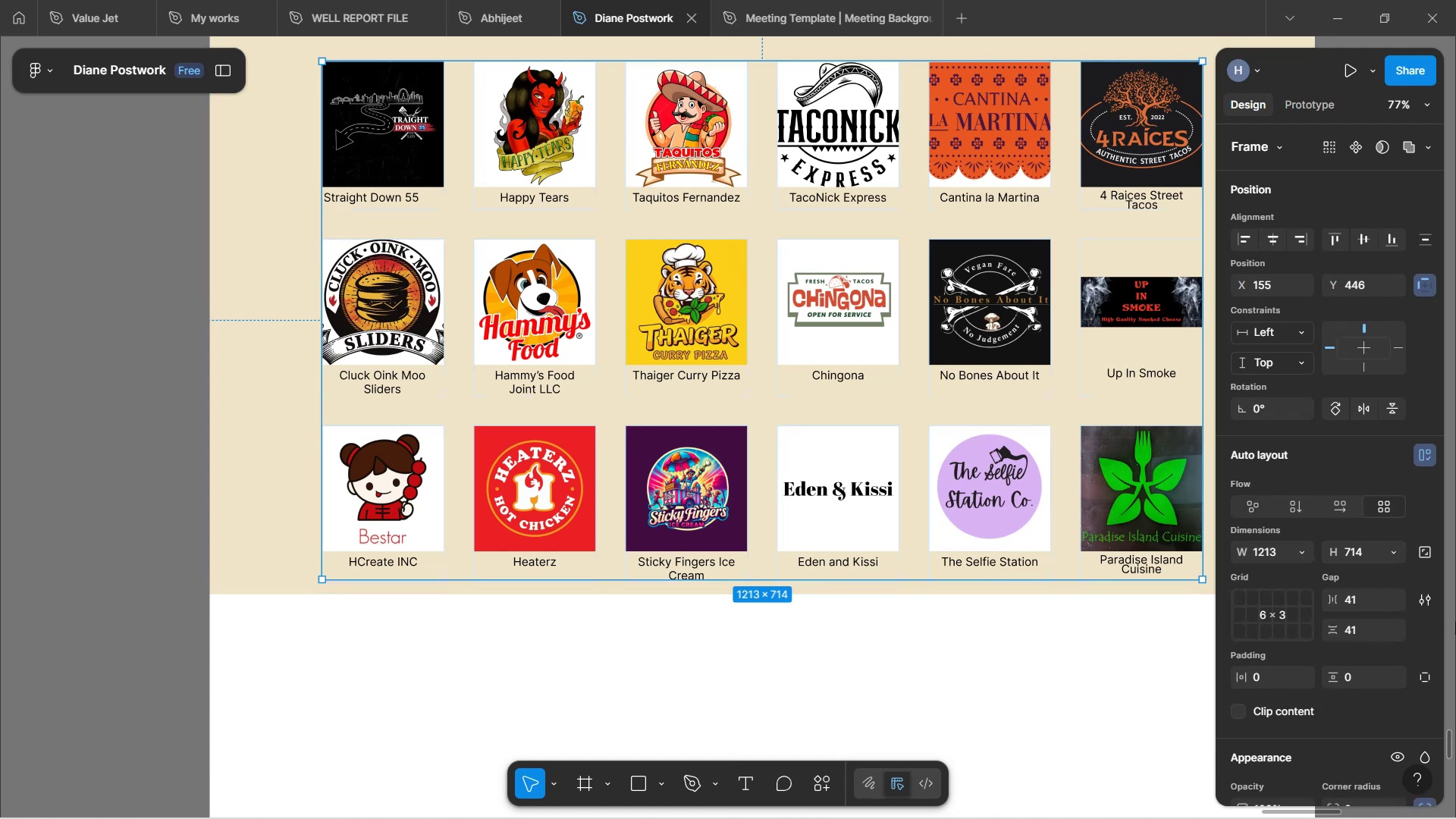 
key(Control+Z)
 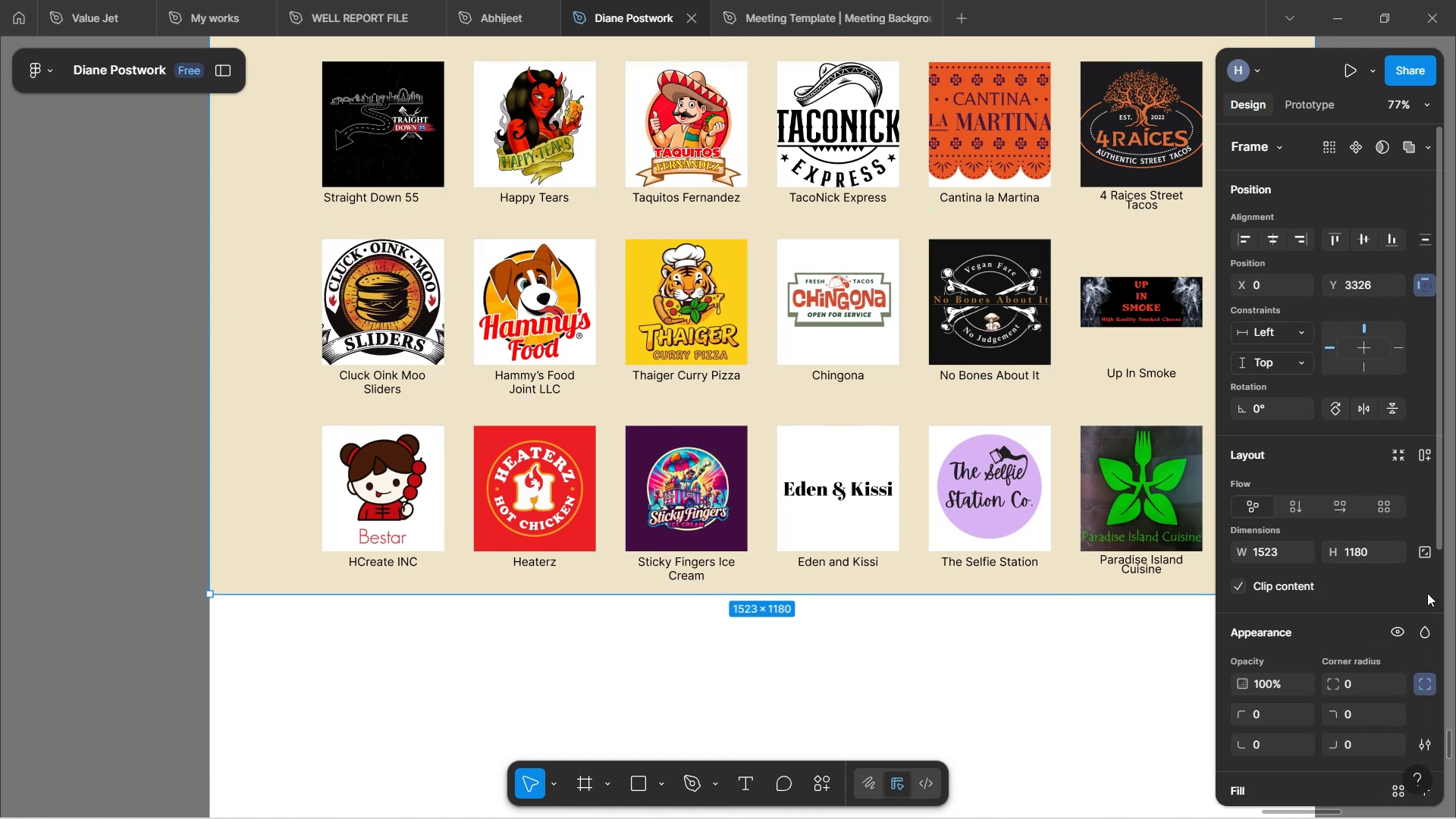 
key(Control+Z)
 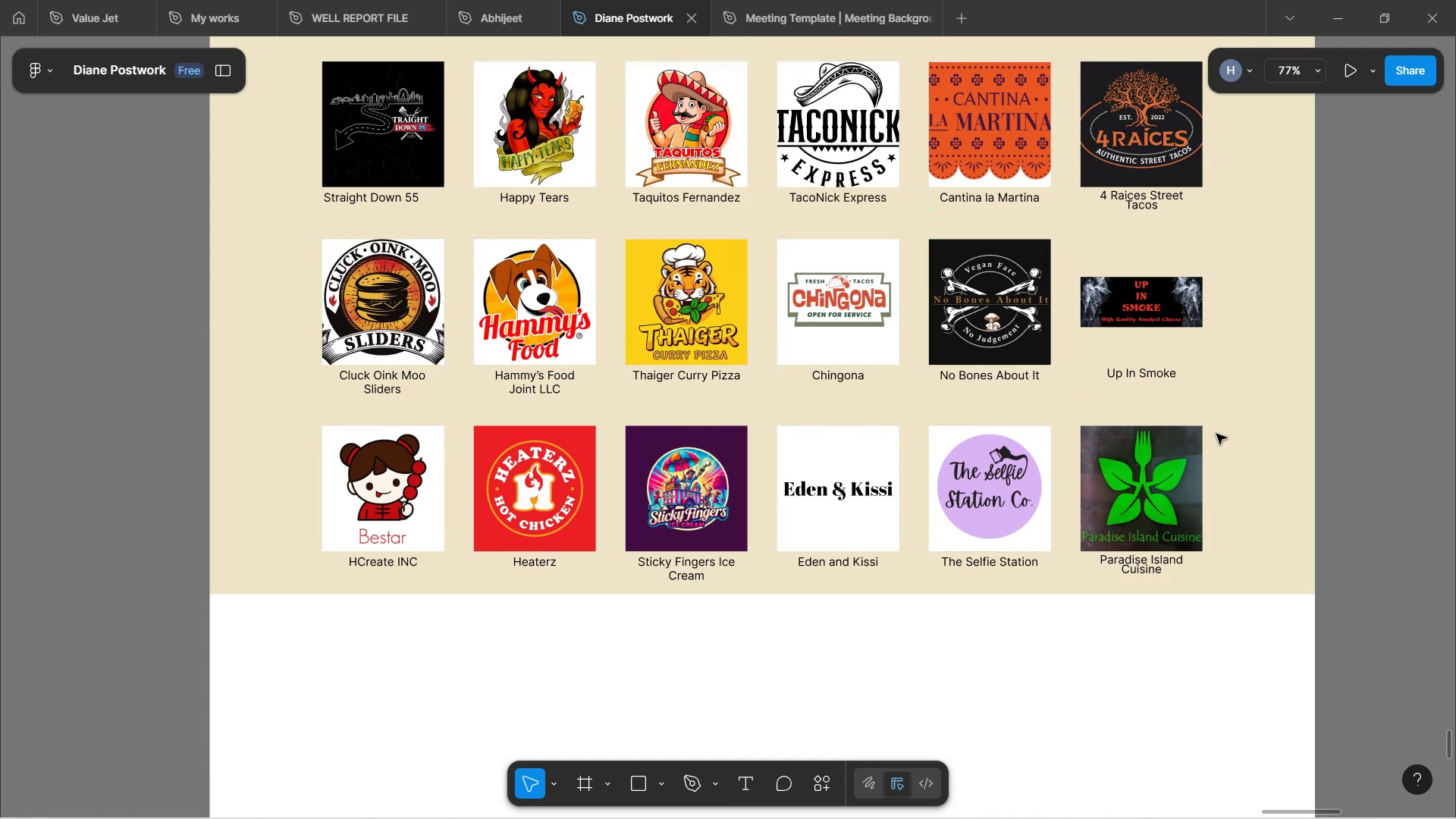 
scroll: coordinate [1118, 403], scroll_direction: up, amount: 10.0
 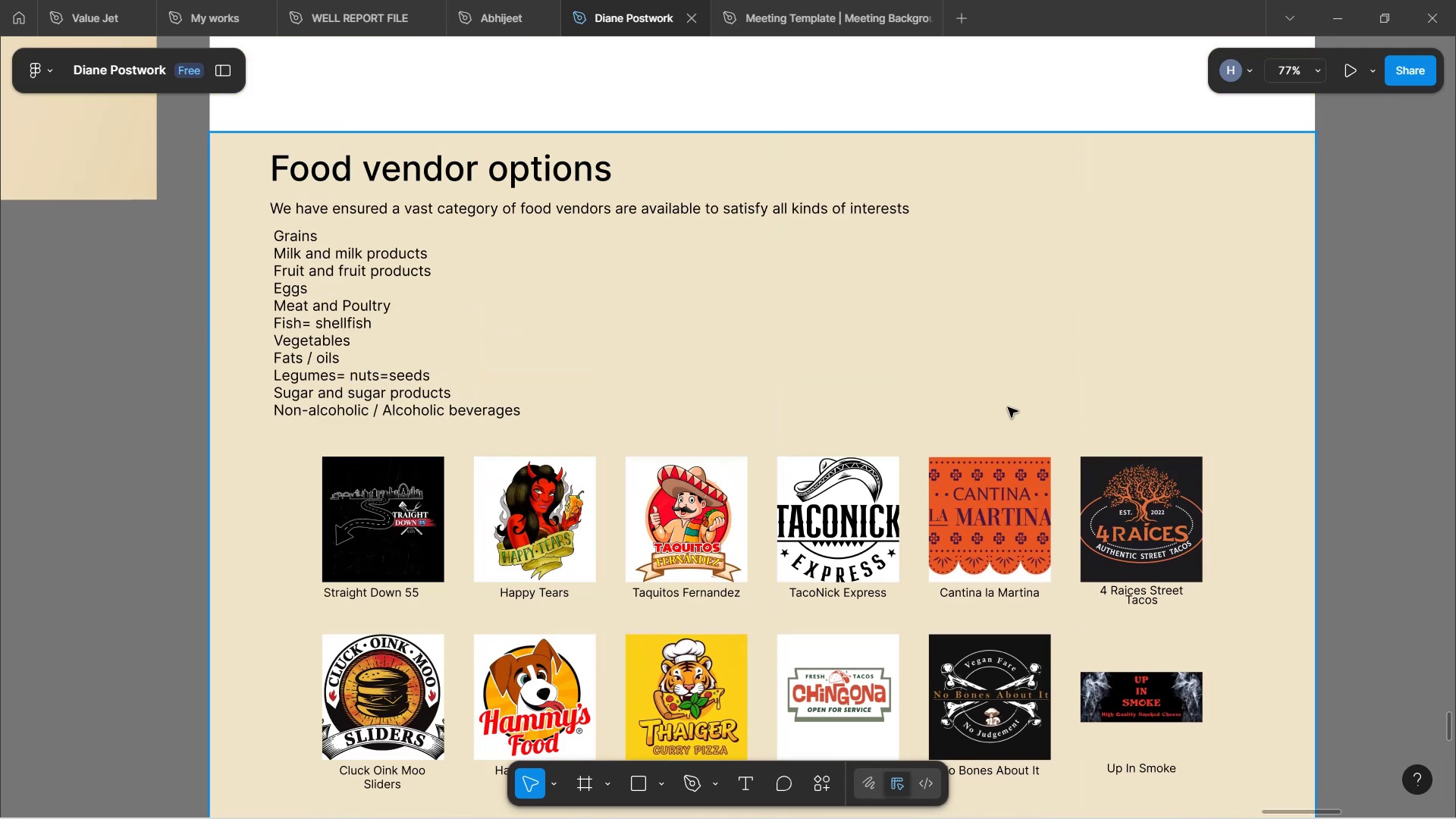 
scroll: coordinate [996, 391], scroll_direction: down, amount: 3.0
 